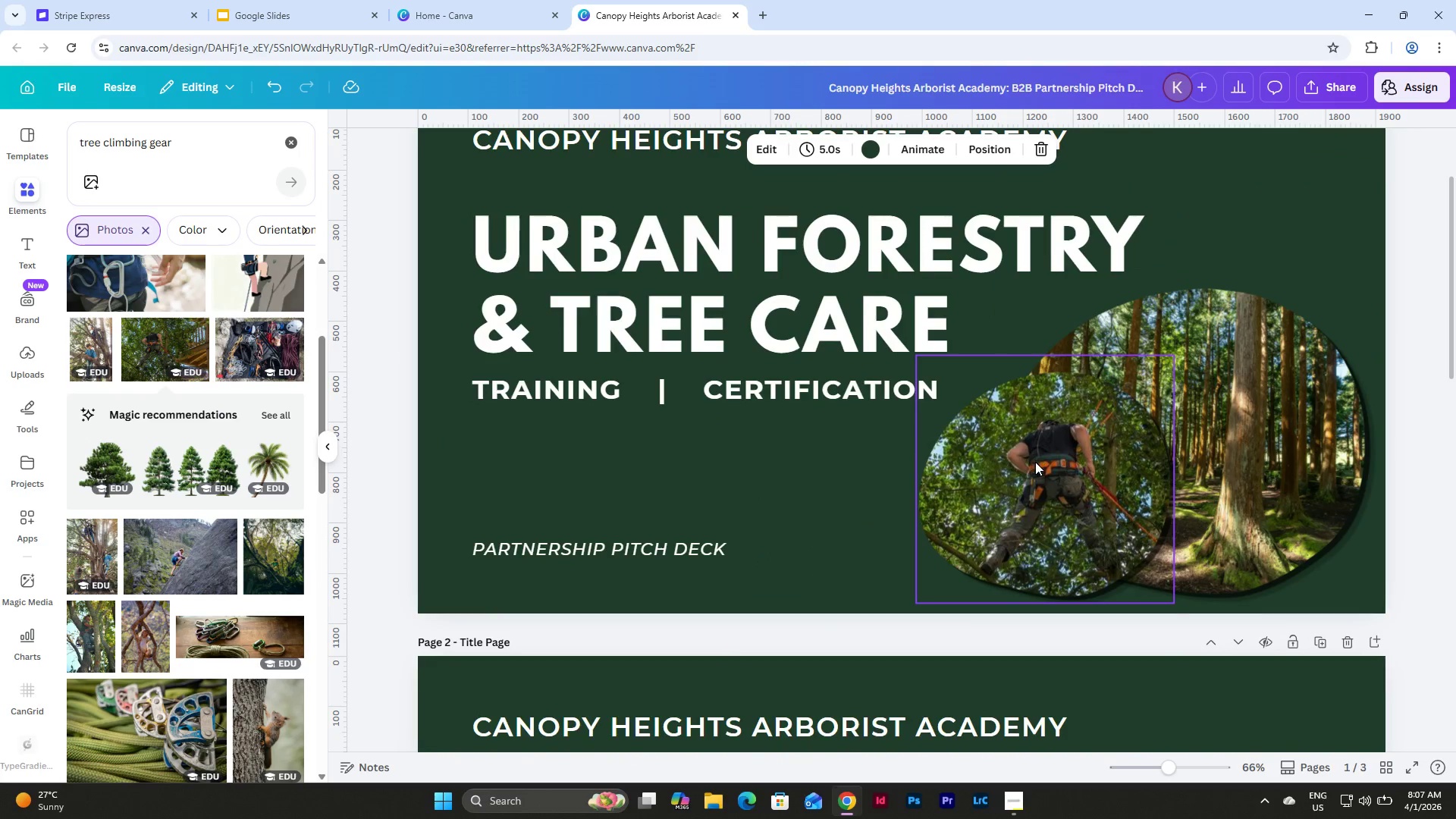 
left_click([1035, 462])
 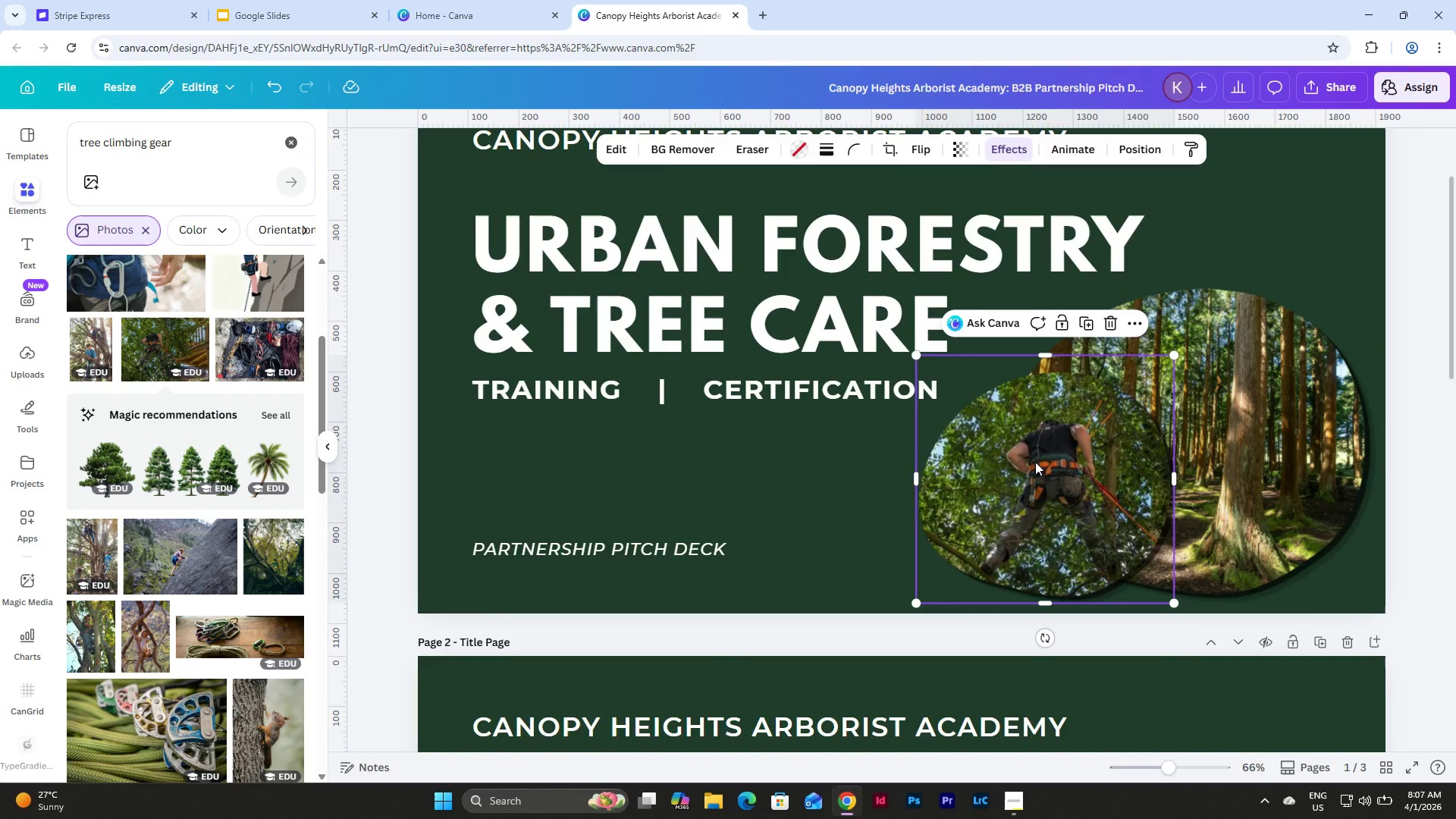 
key(Backspace)
 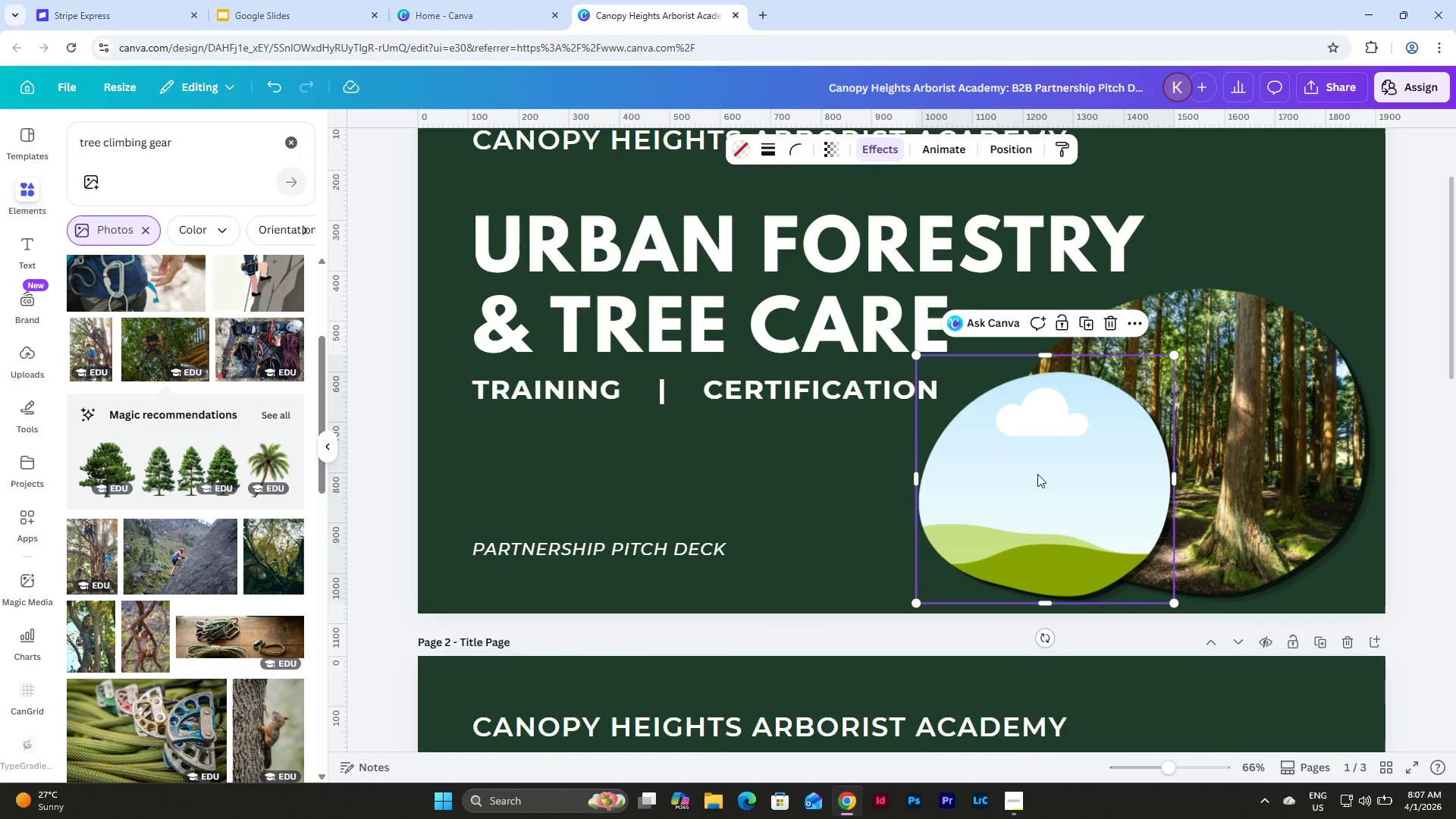 
key(Backspace)
 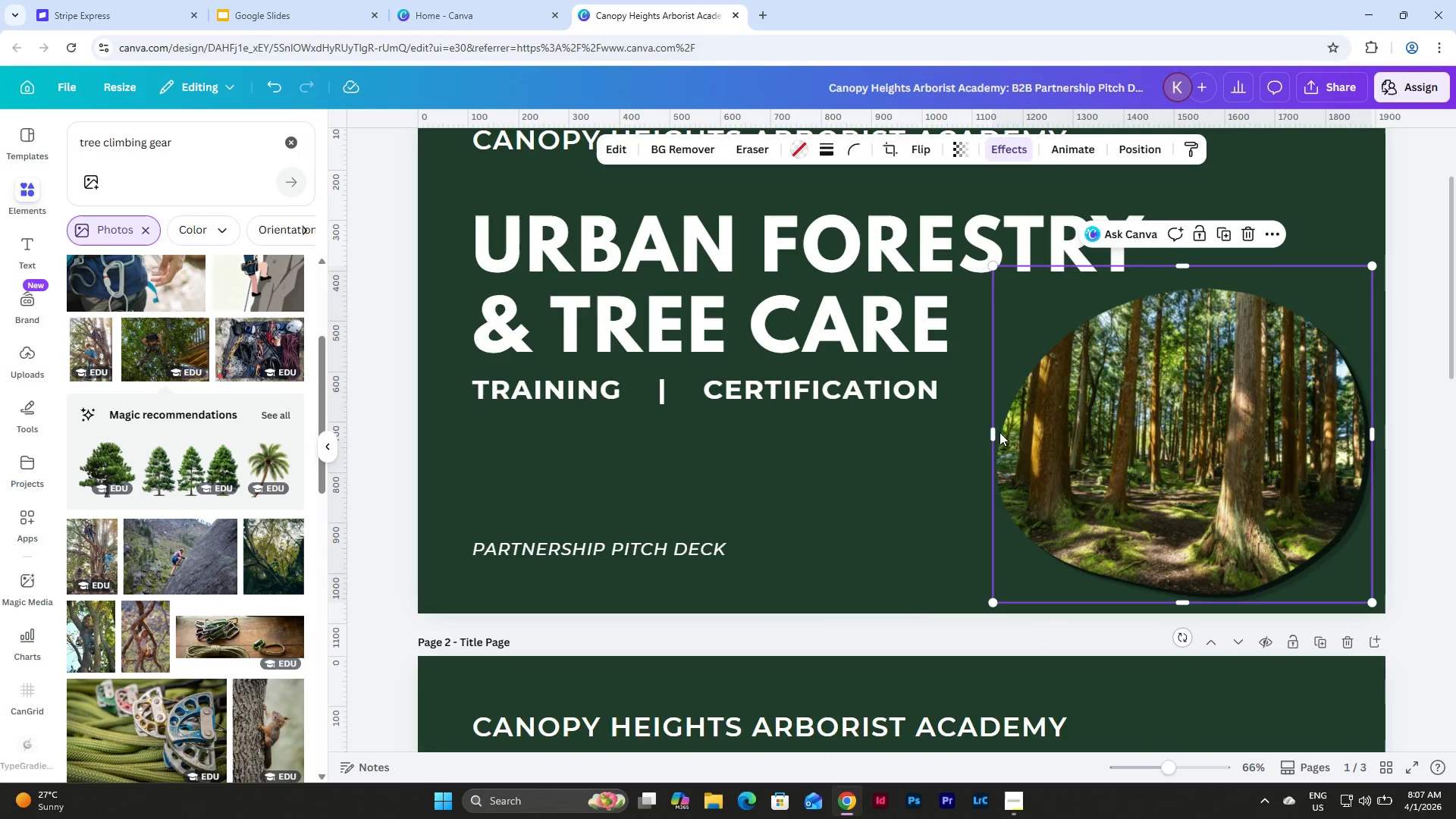 
left_click_drag(start_coordinate=[992, 432], to_coordinate=[946, 441])
 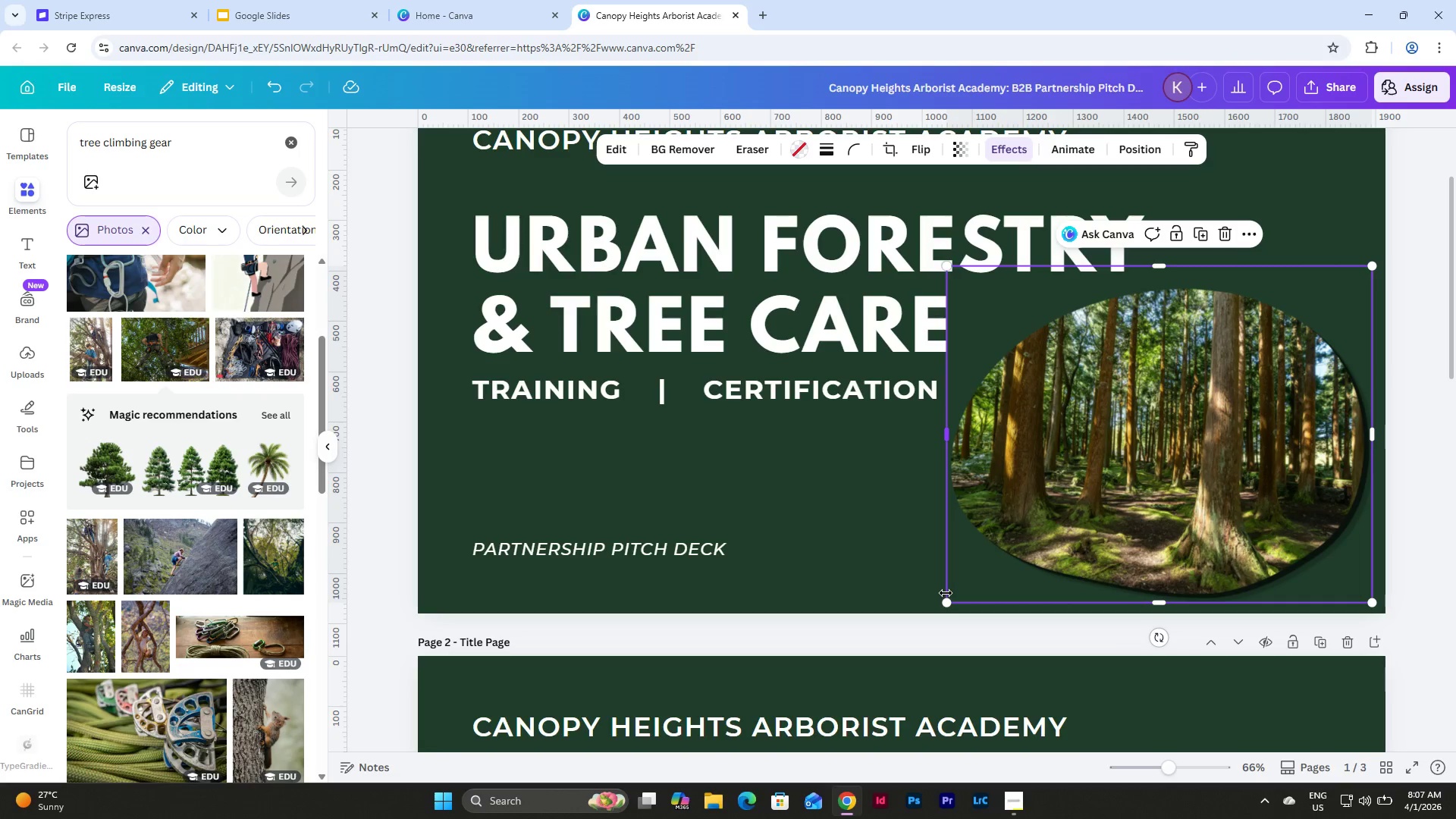 
left_click_drag(start_coordinate=[949, 604], to_coordinate=[954, 594])
 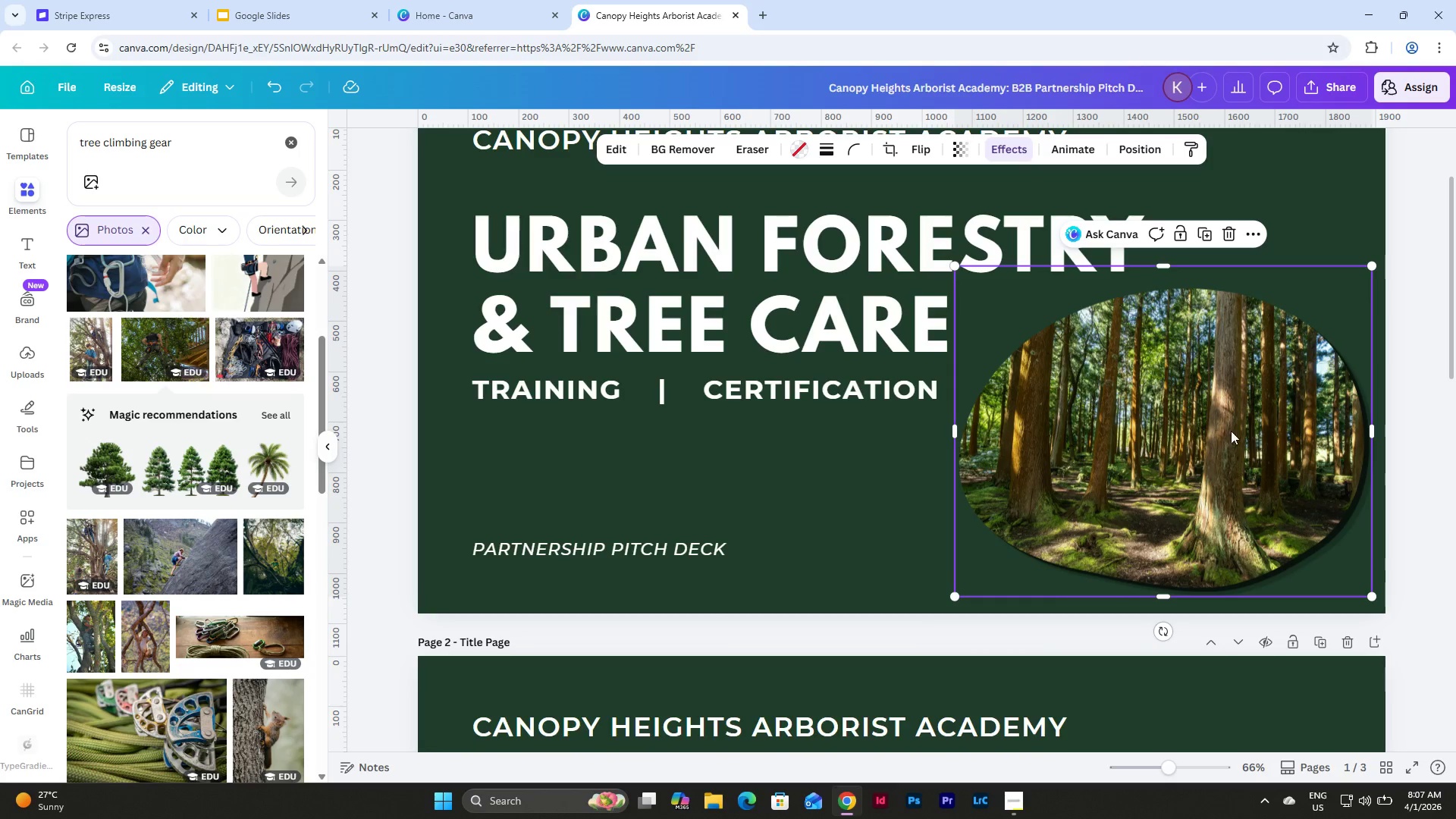 
double_click([1231, 431])
 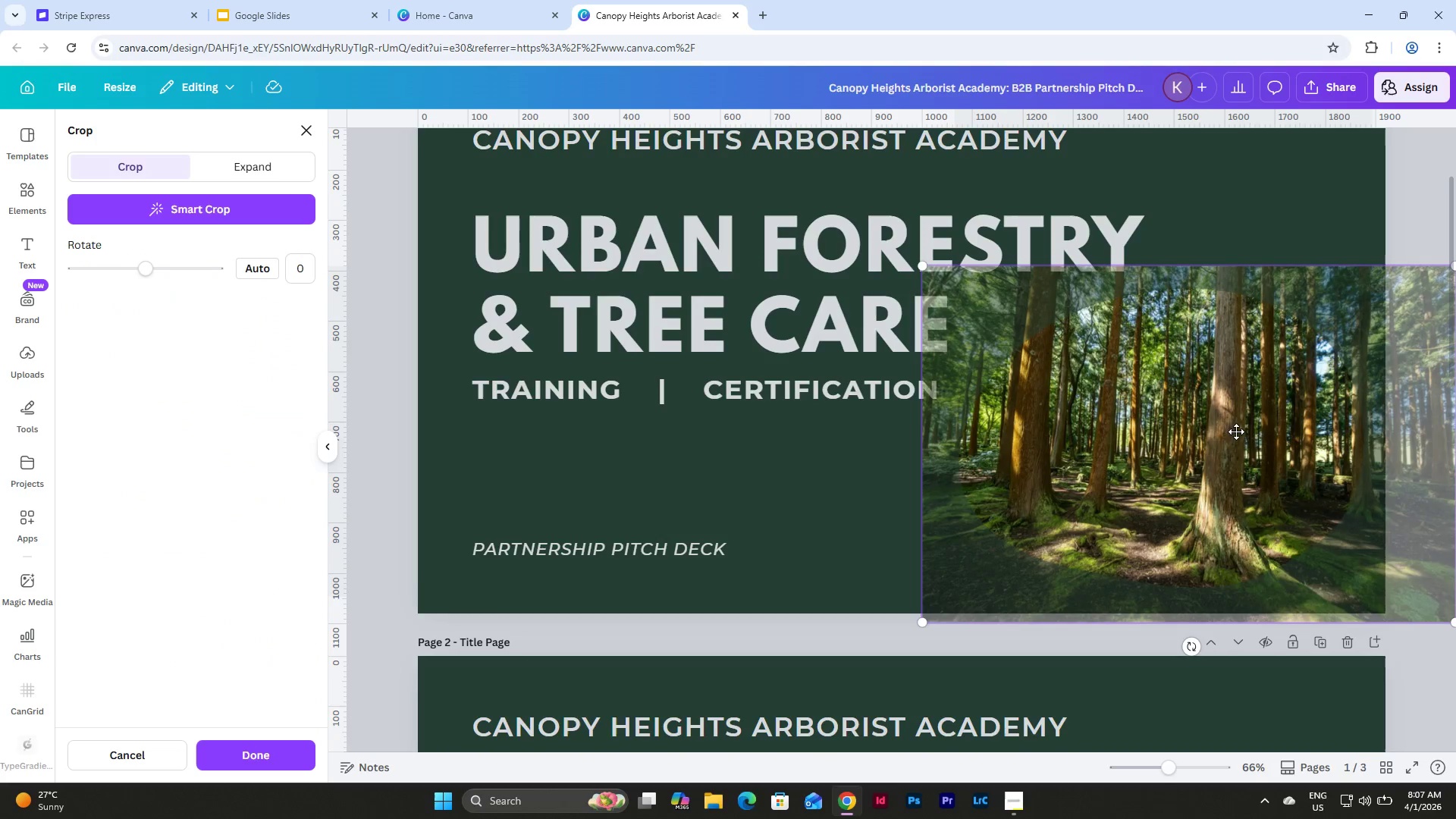 
left_click_drag(start_coordinate=[1233, 431], to_coordinate=[1149, 431])
 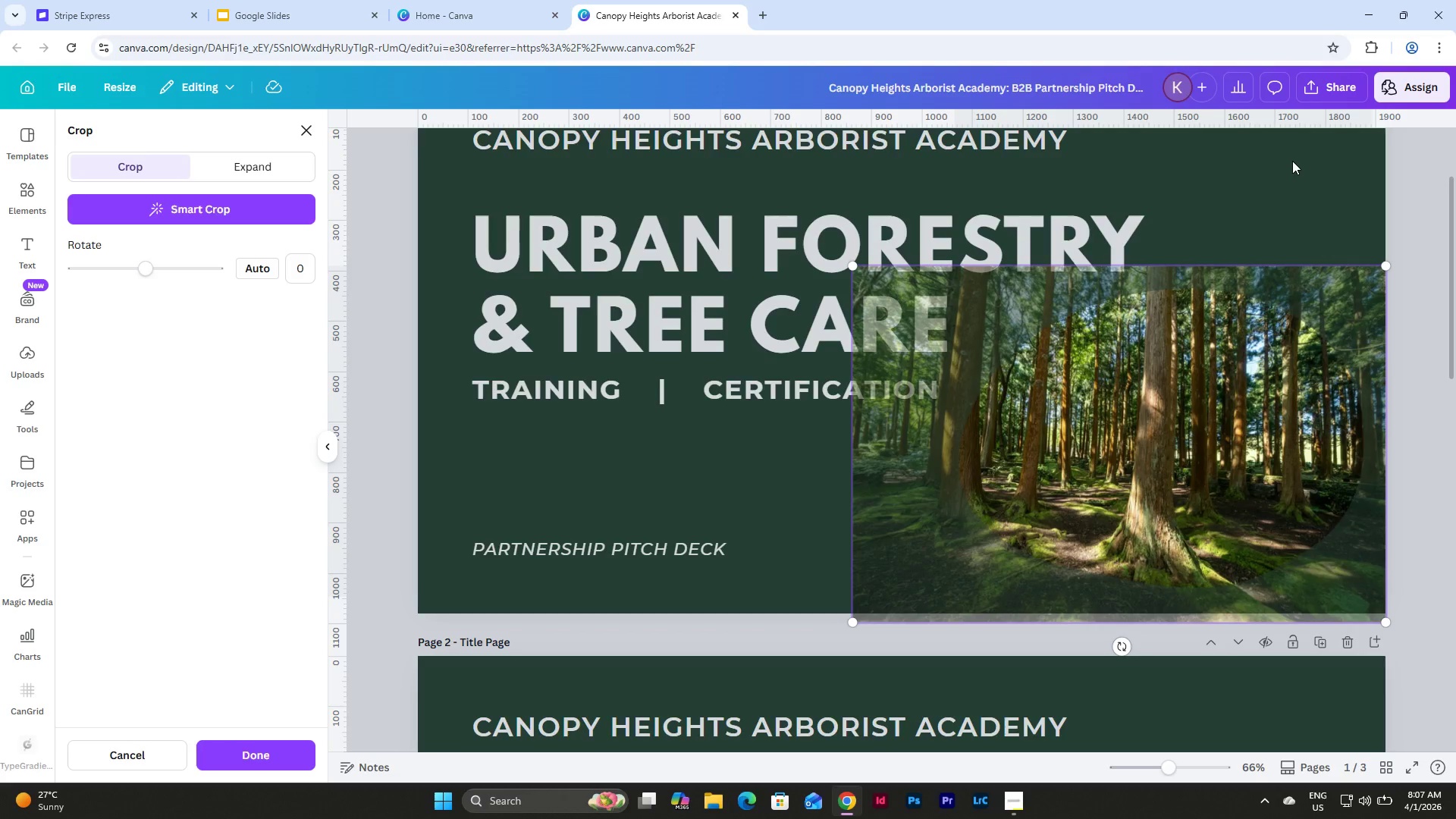 
left_click([1292, 161])
 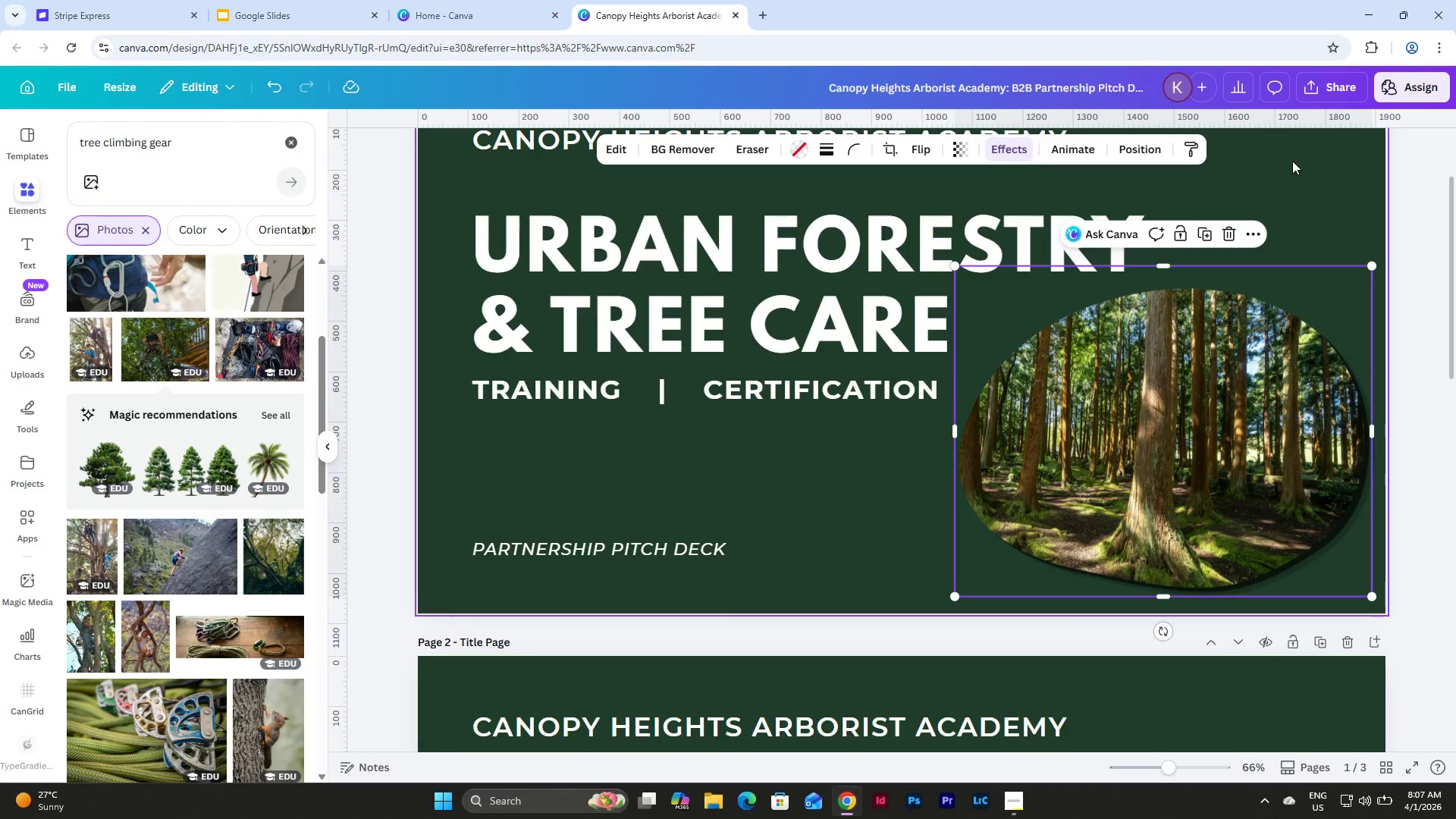 
left_click([1292, 161])
 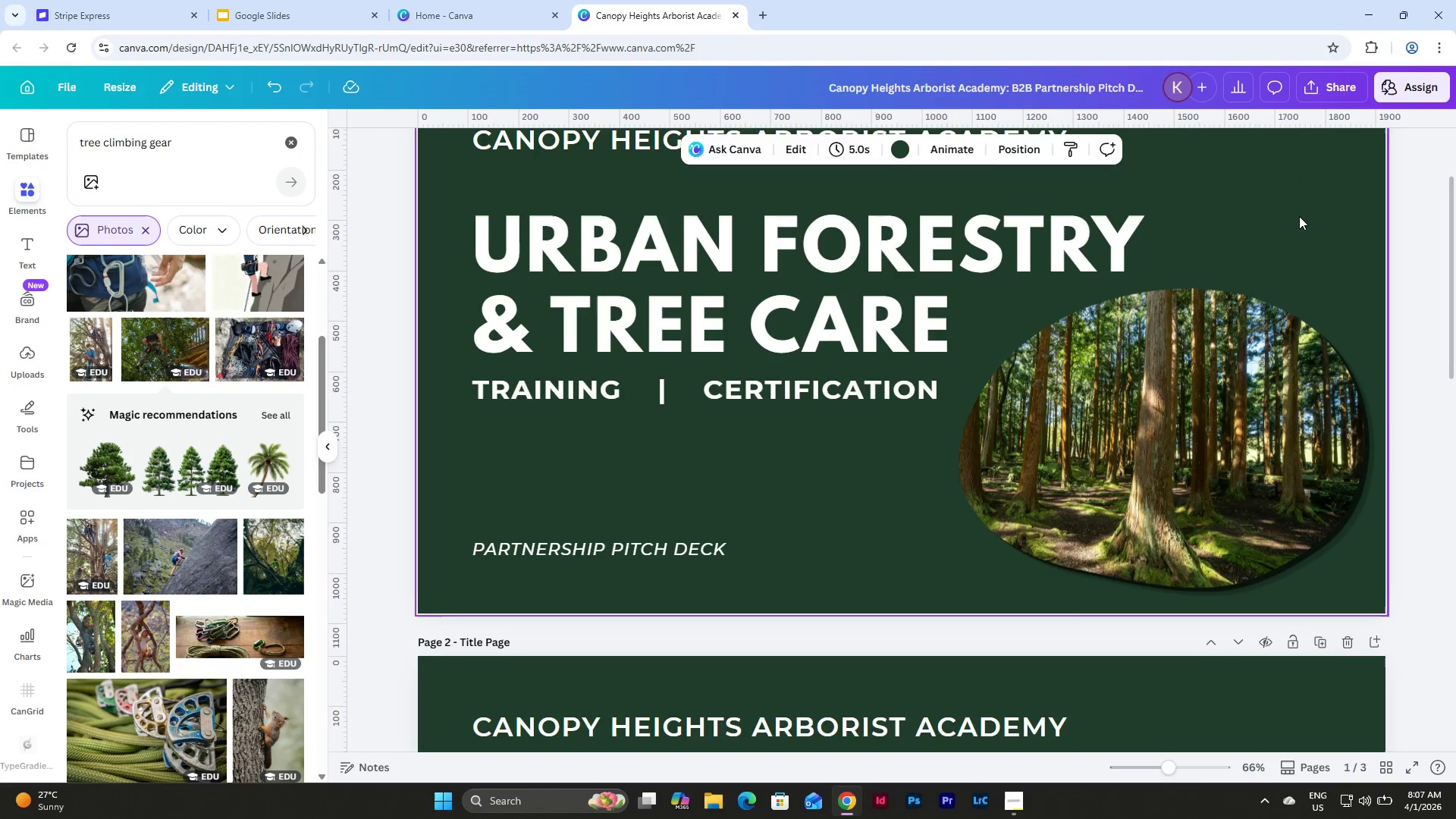 
scroll: coordinate [1301, 218], scroll_direction: up, amount: 4.0
 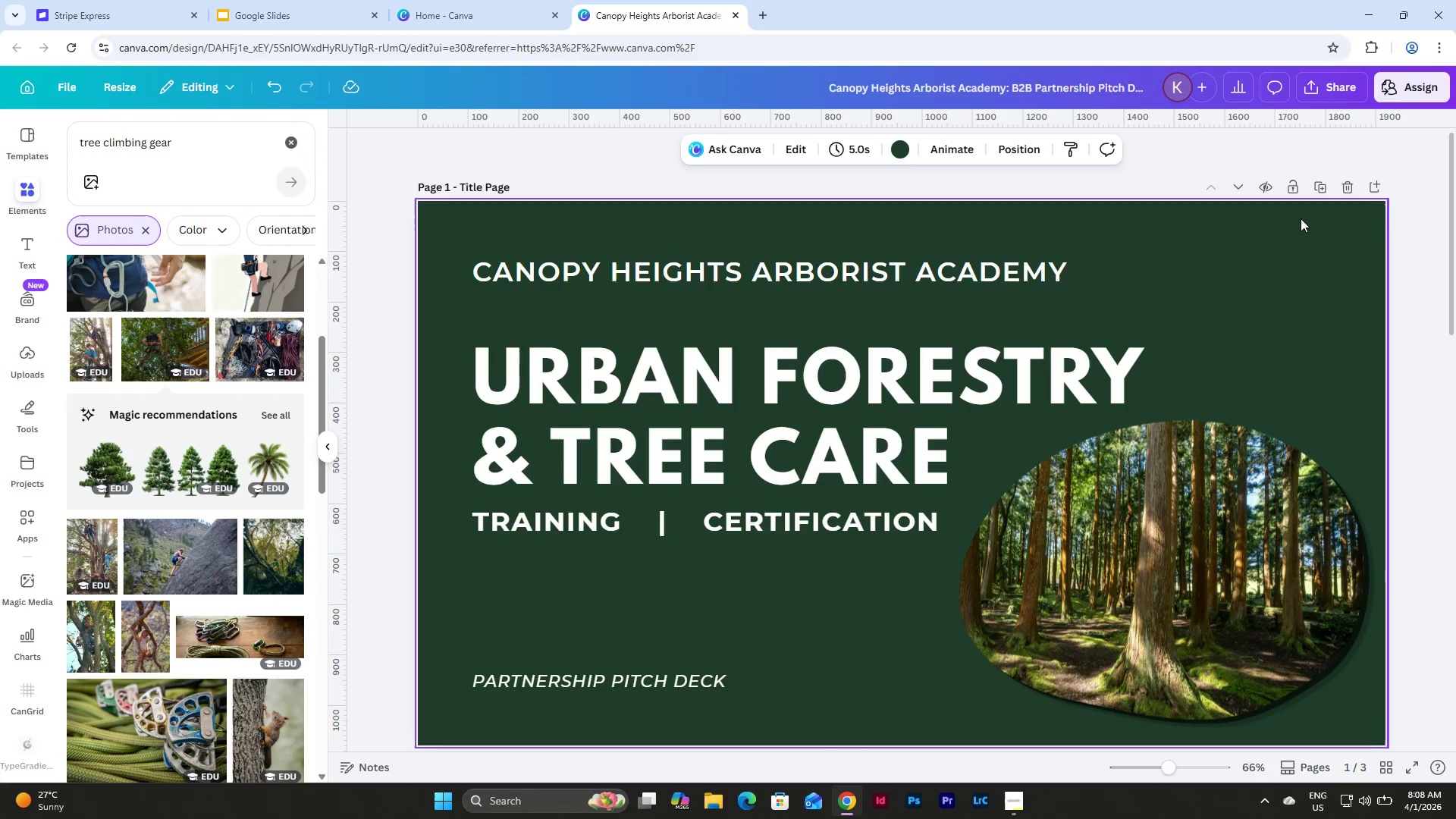 
scroll: coordinate [1282, 284], scroll_direction: down, amount: 2.0
 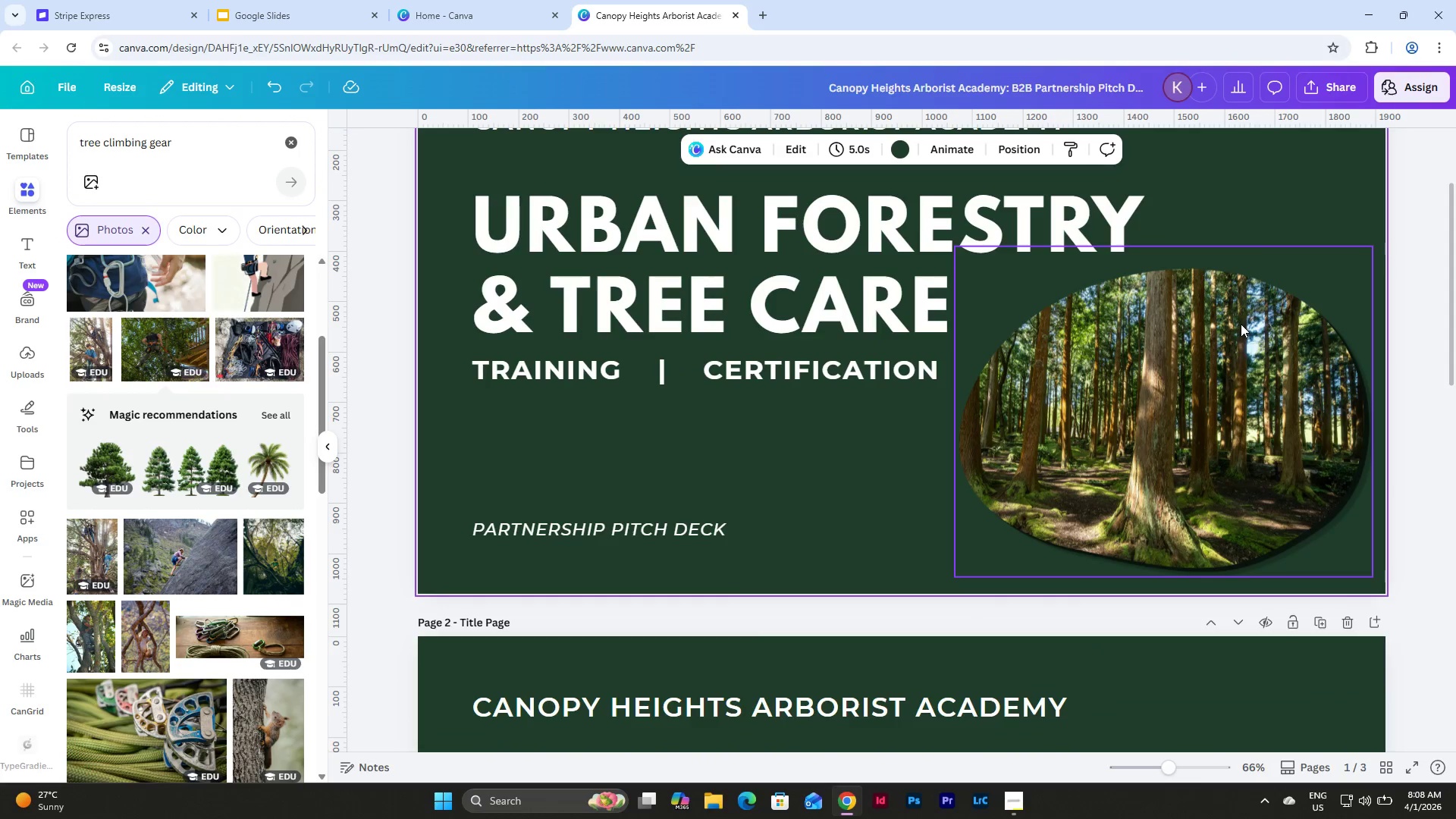 
scroll: coordinate [1241, 323], scroll_direction: up, amount: 1.0
 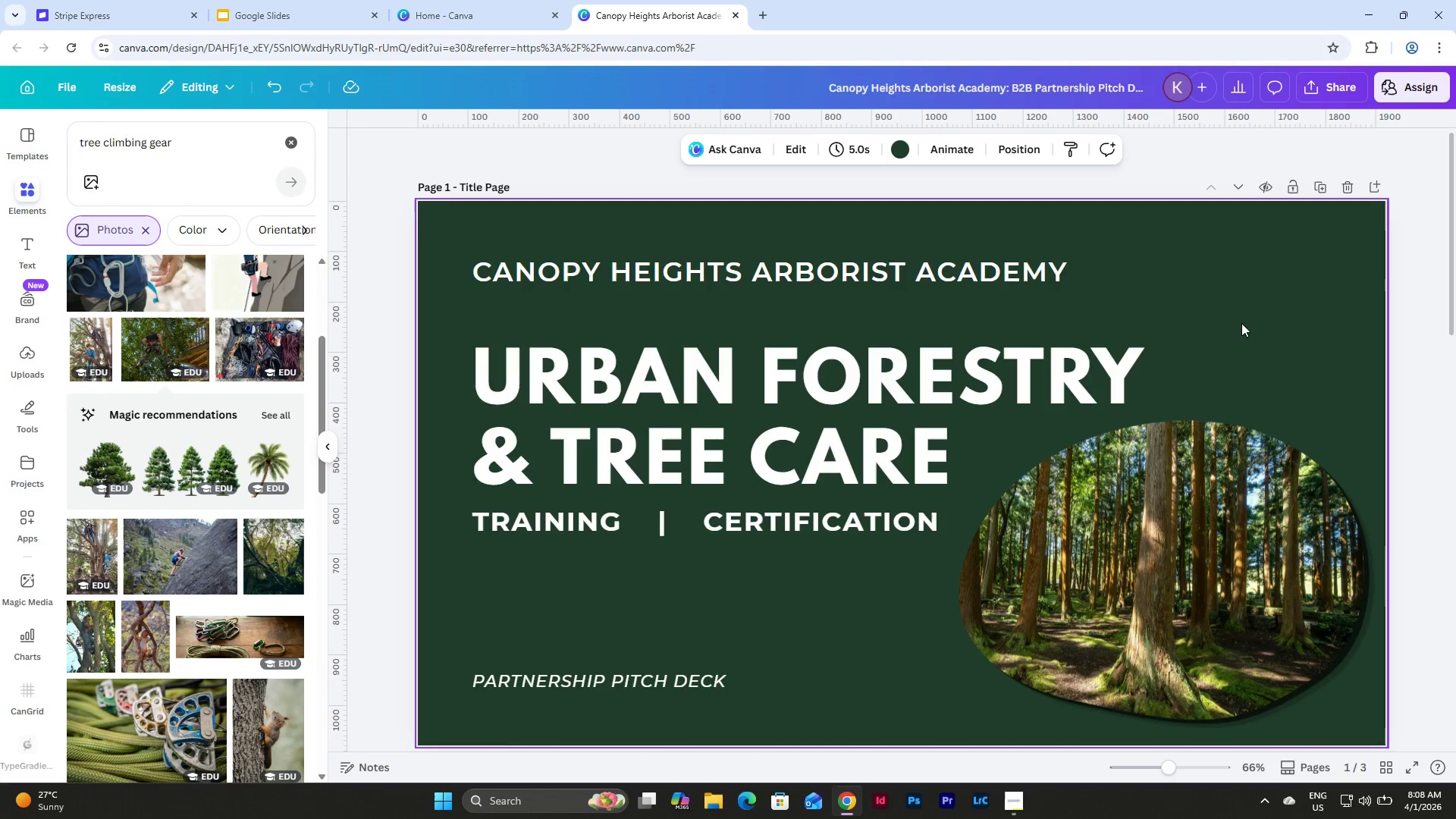 
left_click([1240, 475])
 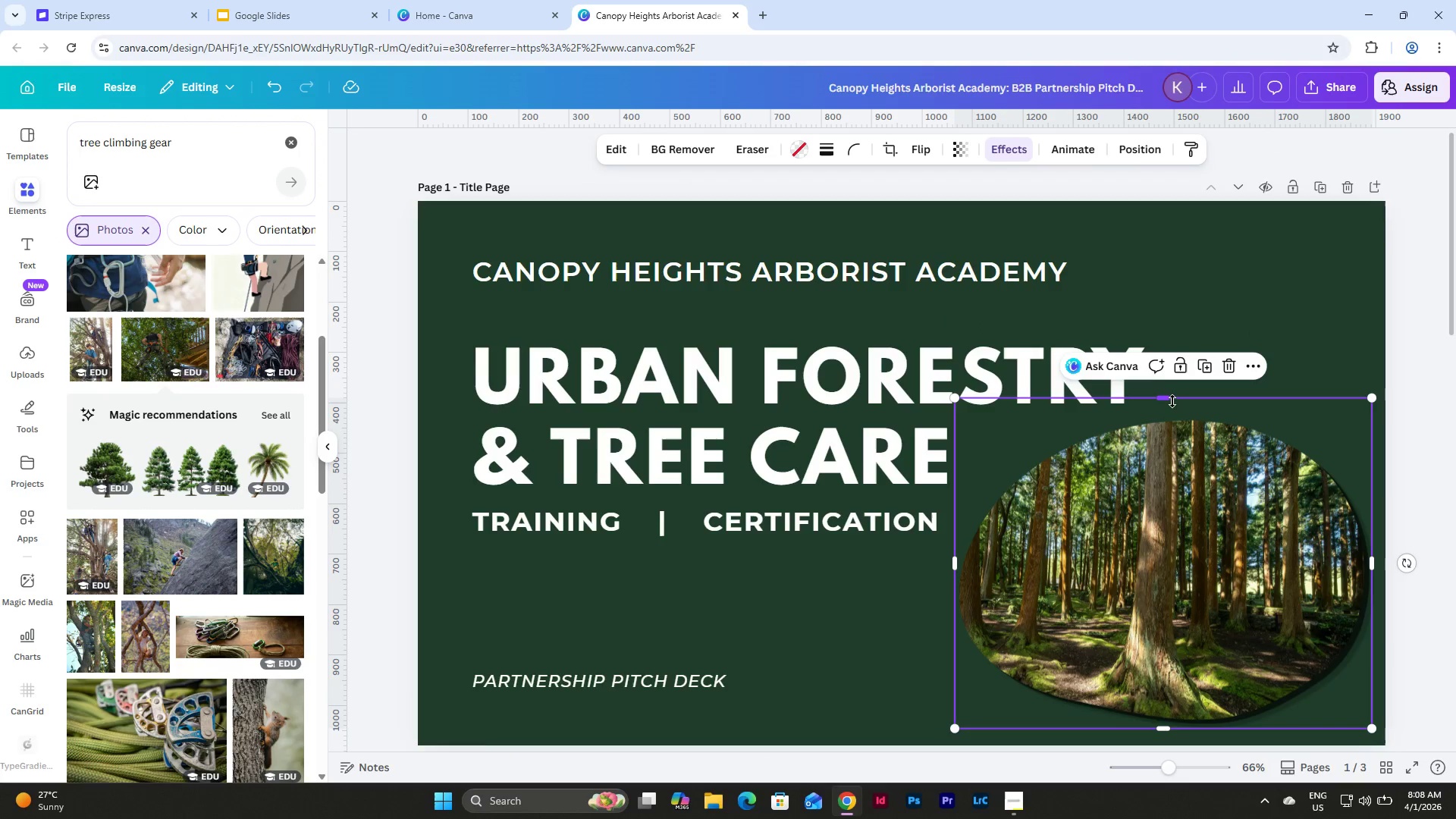 
left_click_drag(start_coordinate=[1168, 402], to_coordinate=[1202, 403])
 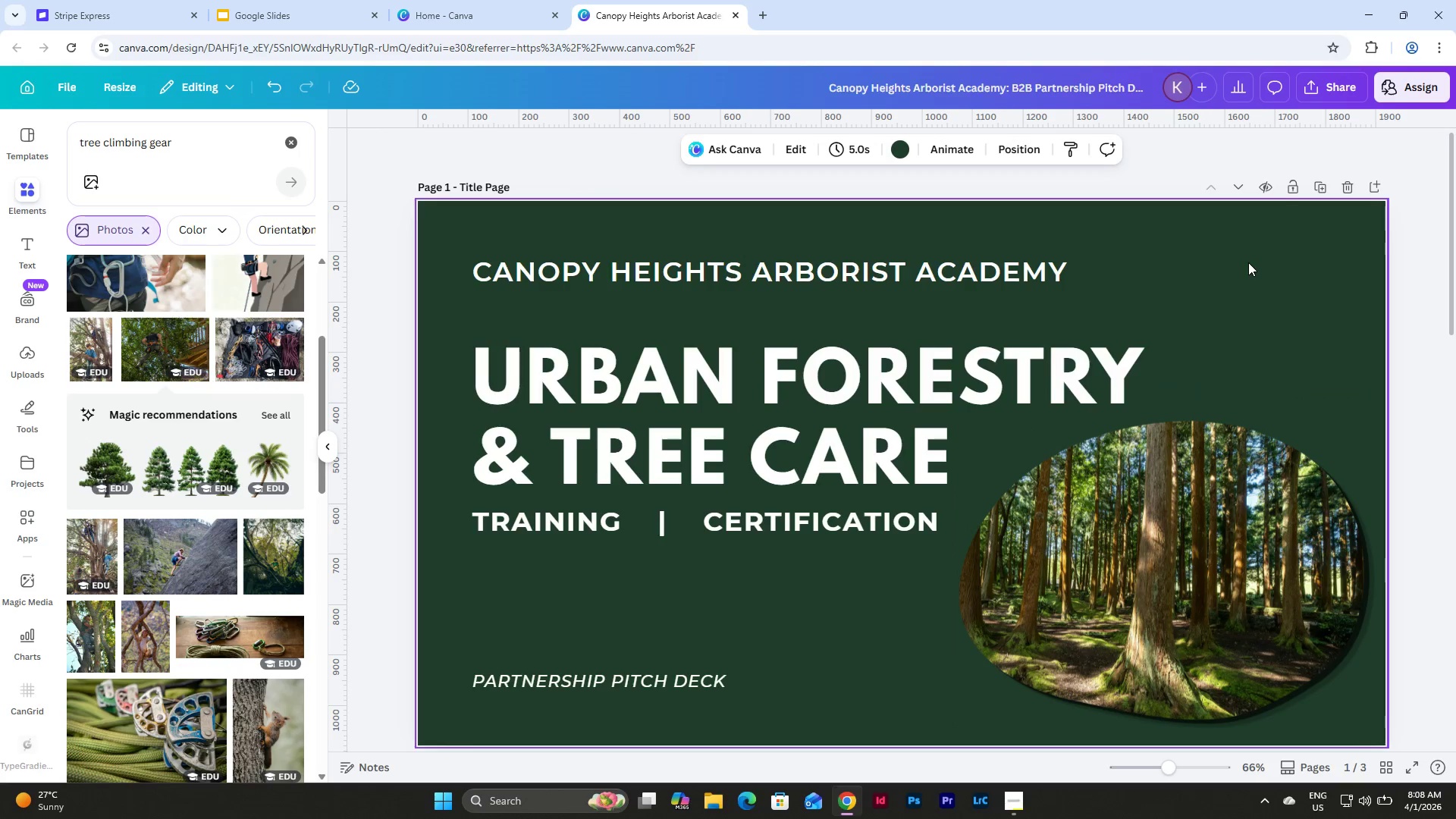 
scroll: coordinate [1248, 262], scroll_direction: down, amount: 2.0
 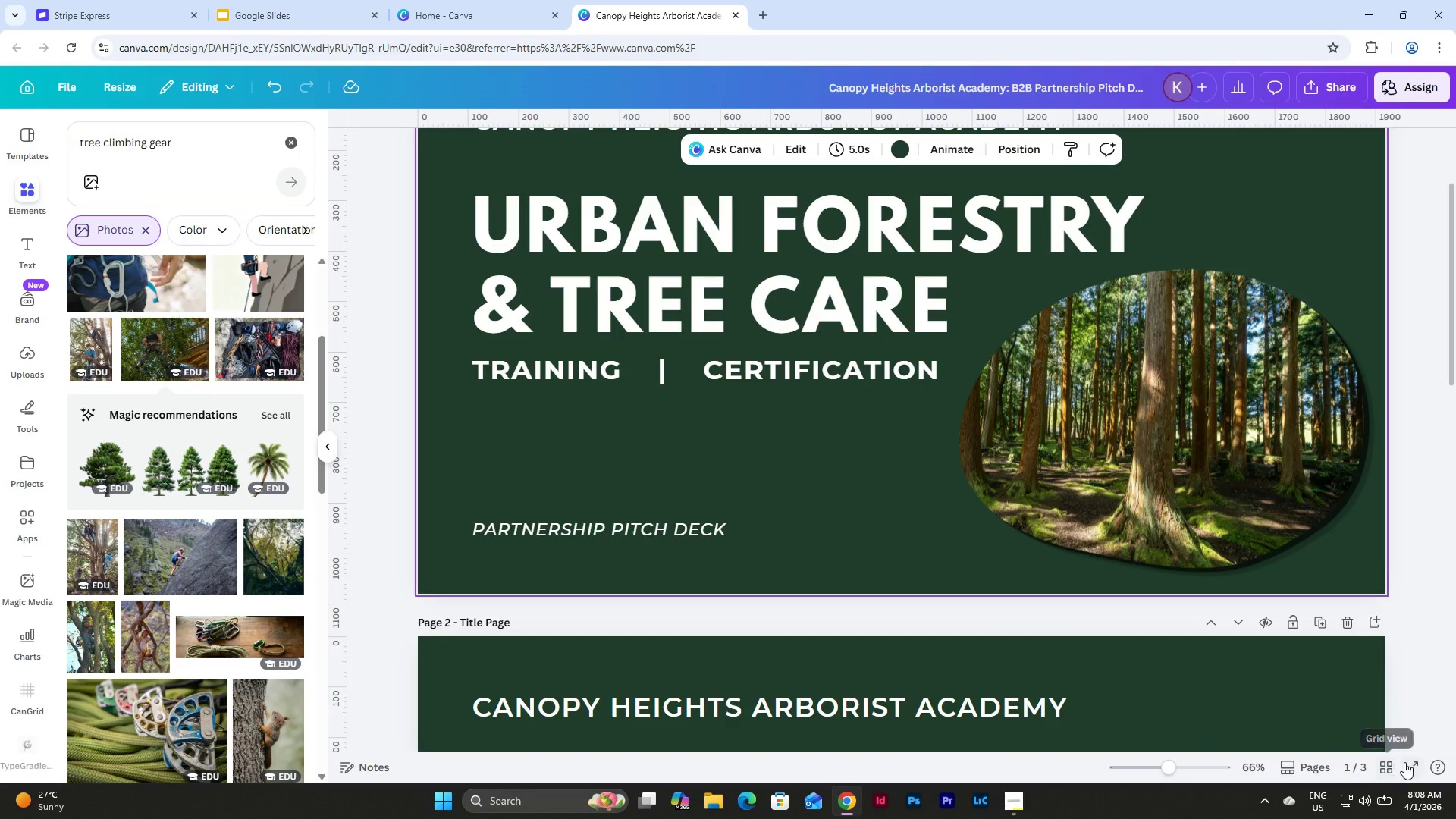 
left_click([1376, 763])
 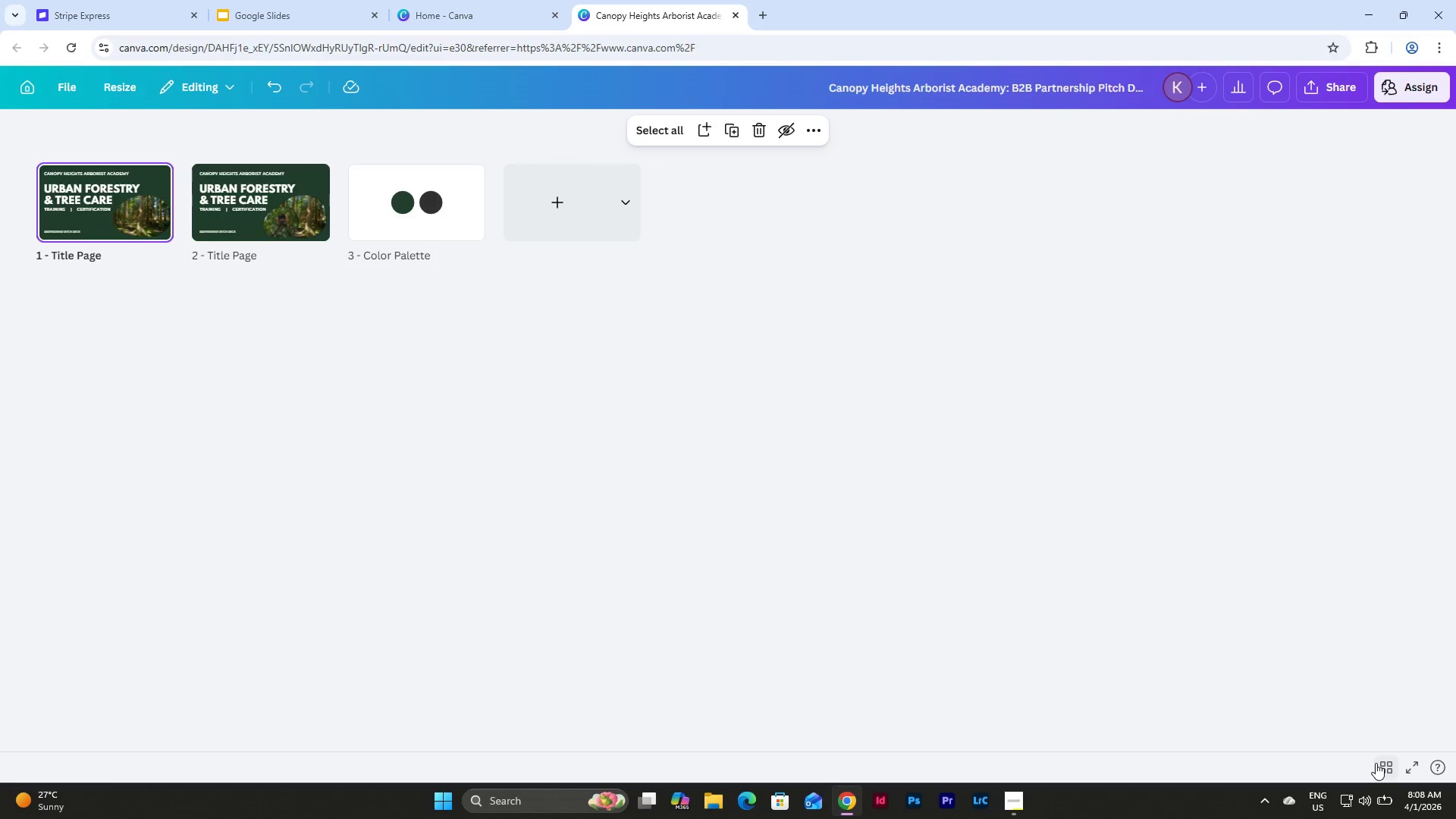 
left_click([1376, 763])
 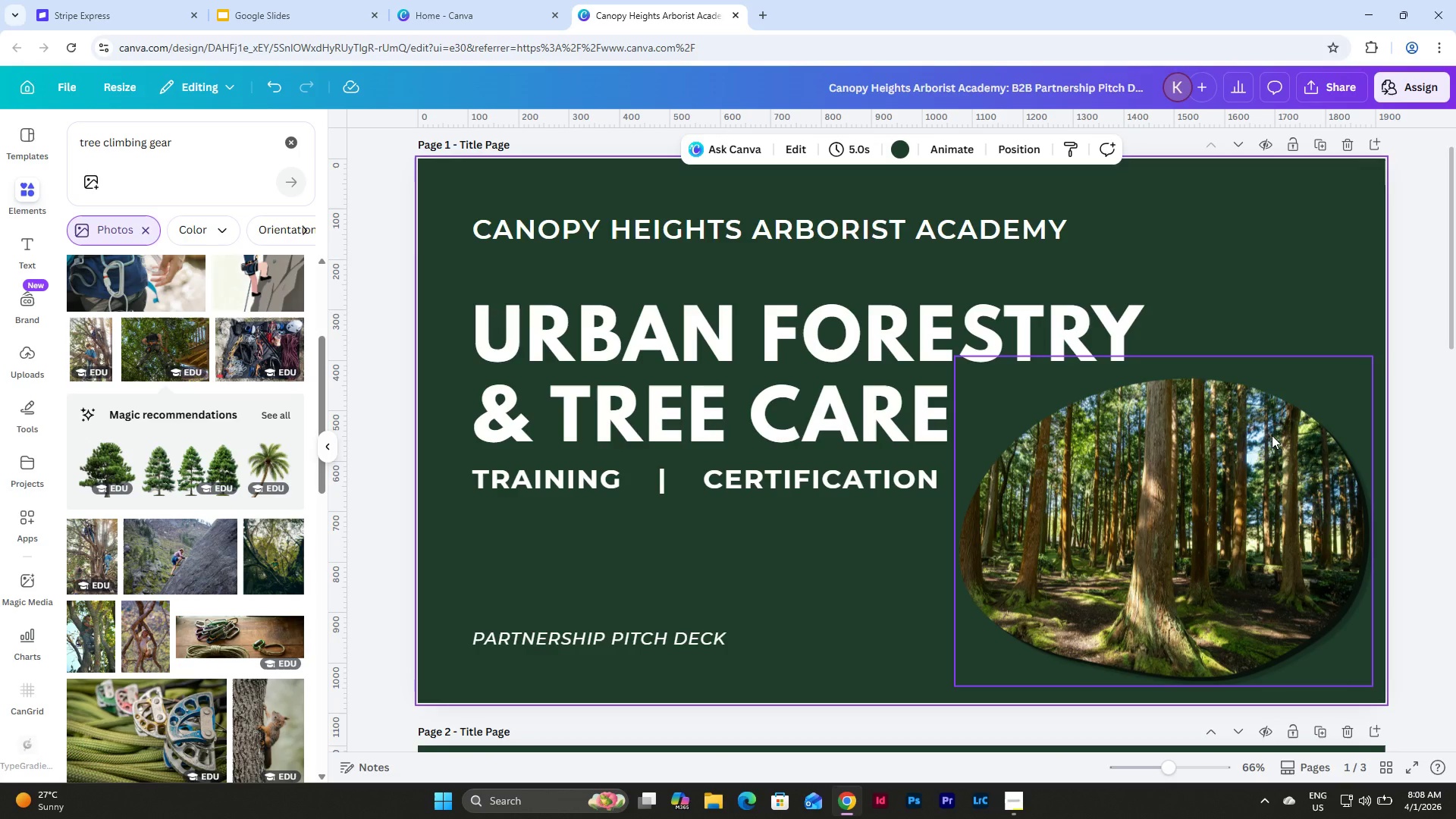 
scroll: coordinate [1279, 418], scroll_direction: up, amount: 4.0
 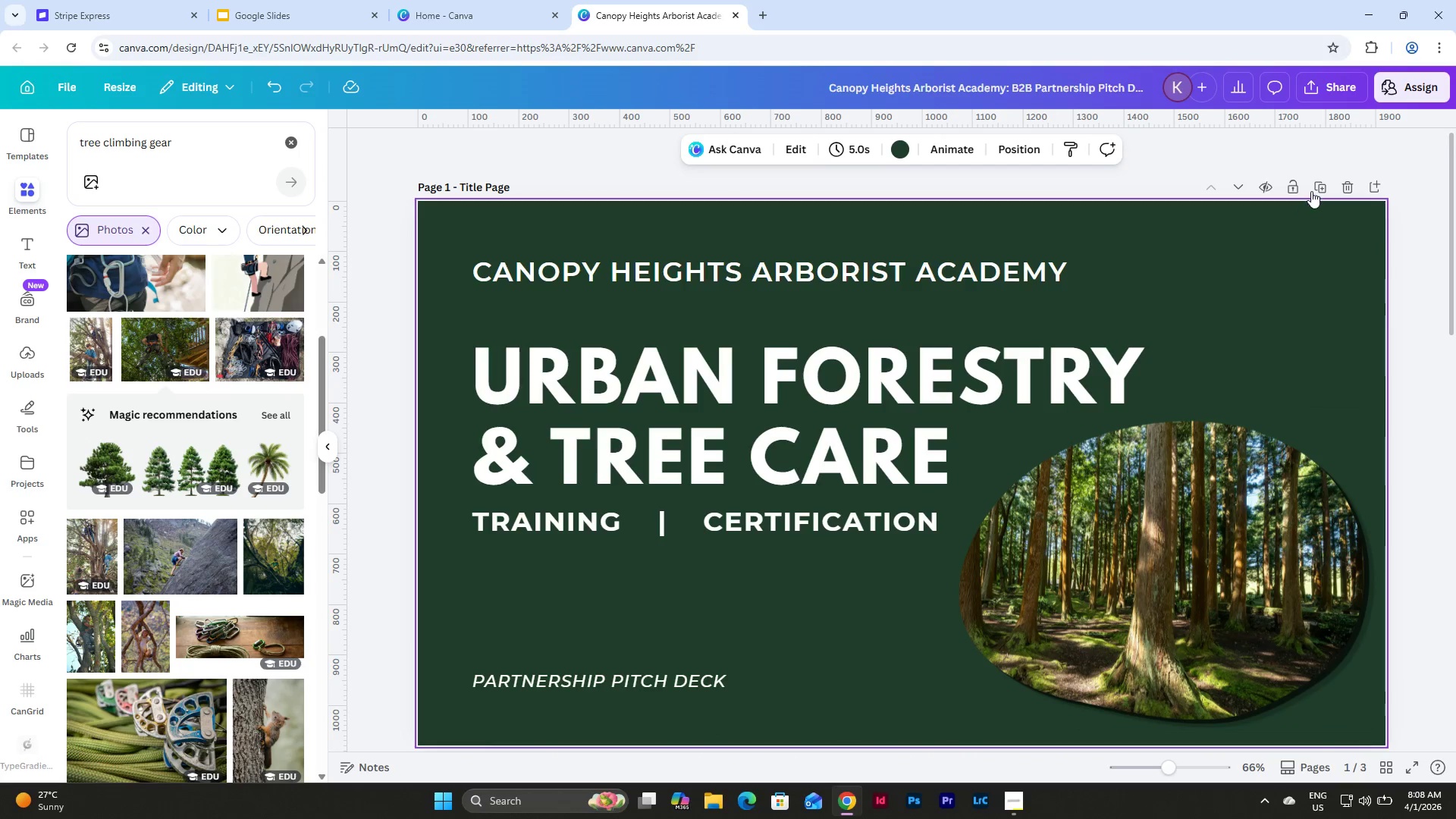 
left_click([1312, 190])
 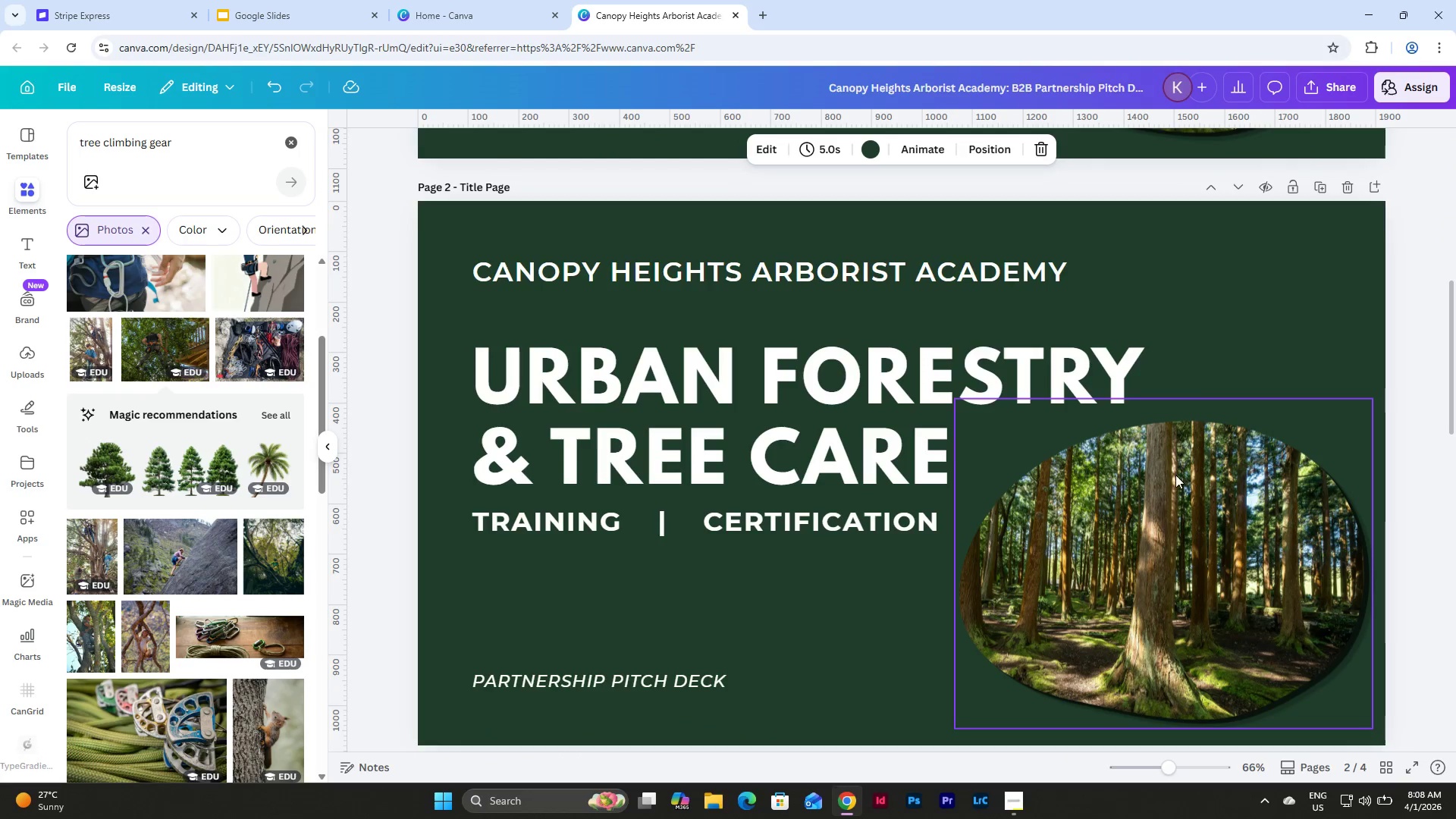 
left_click([1169, 388])
 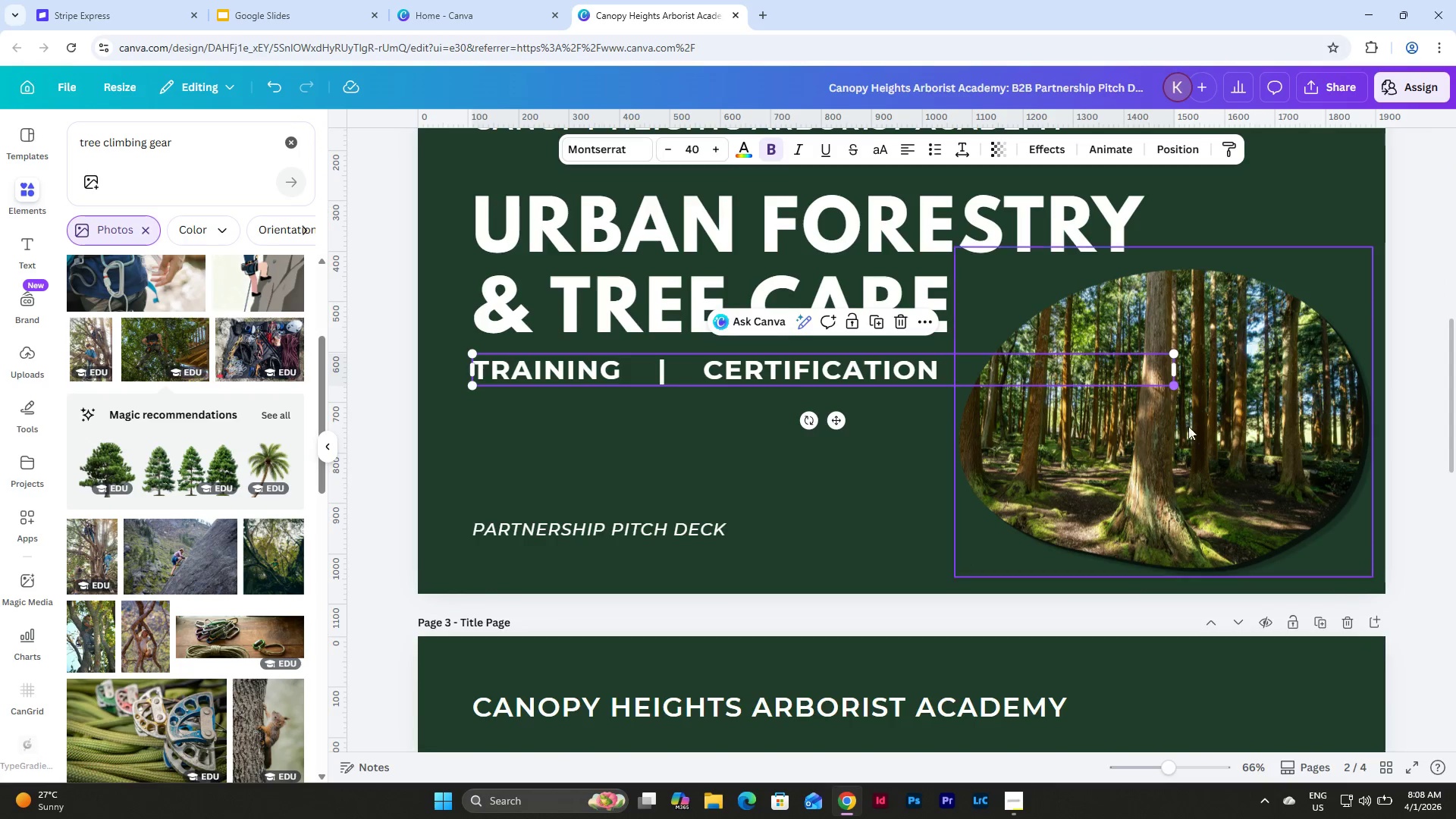 
scroll: coordinate [1178, 490], scroll_direction: down, amount: 2.0
 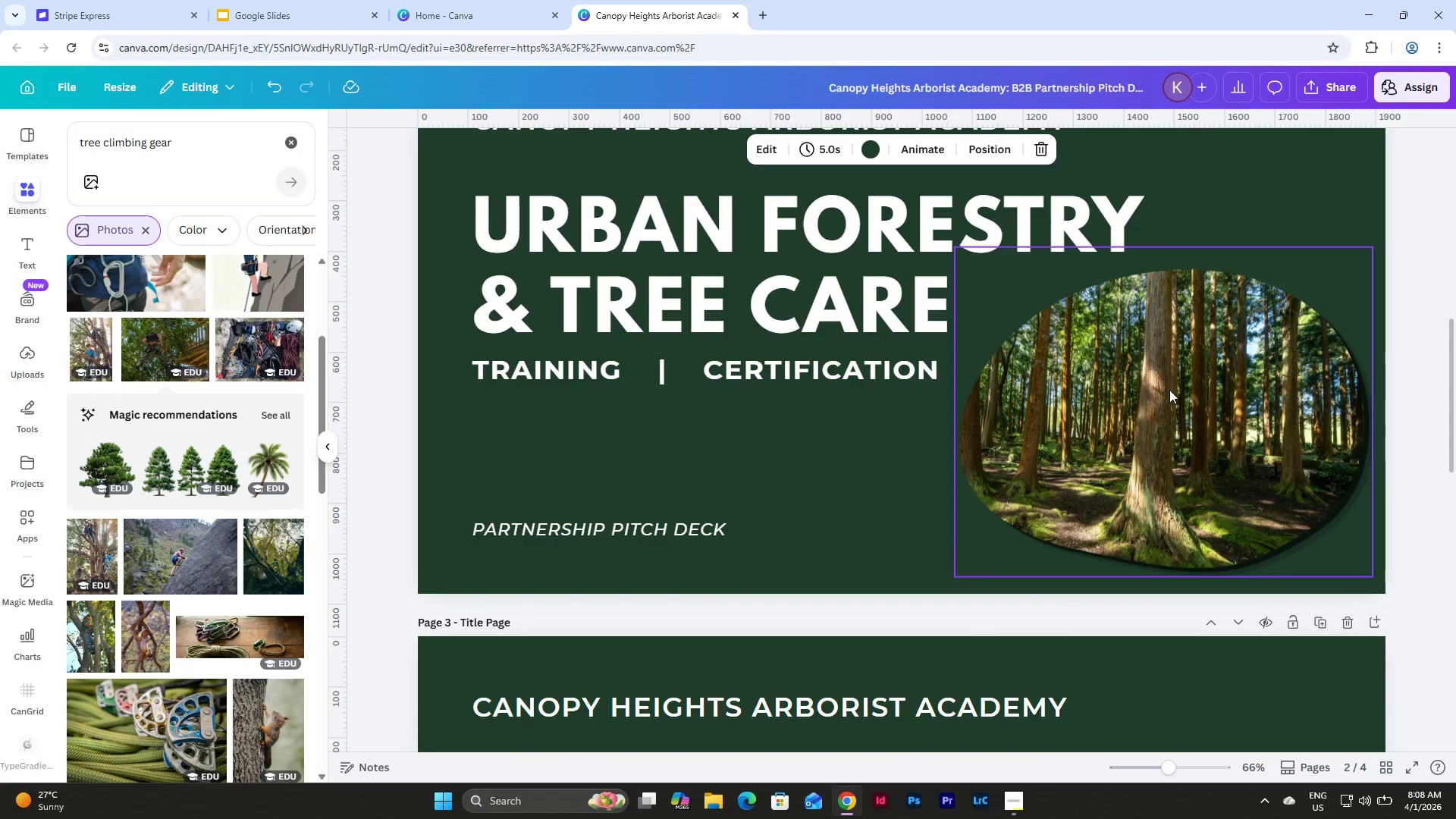 
left_click([1199, 464])
 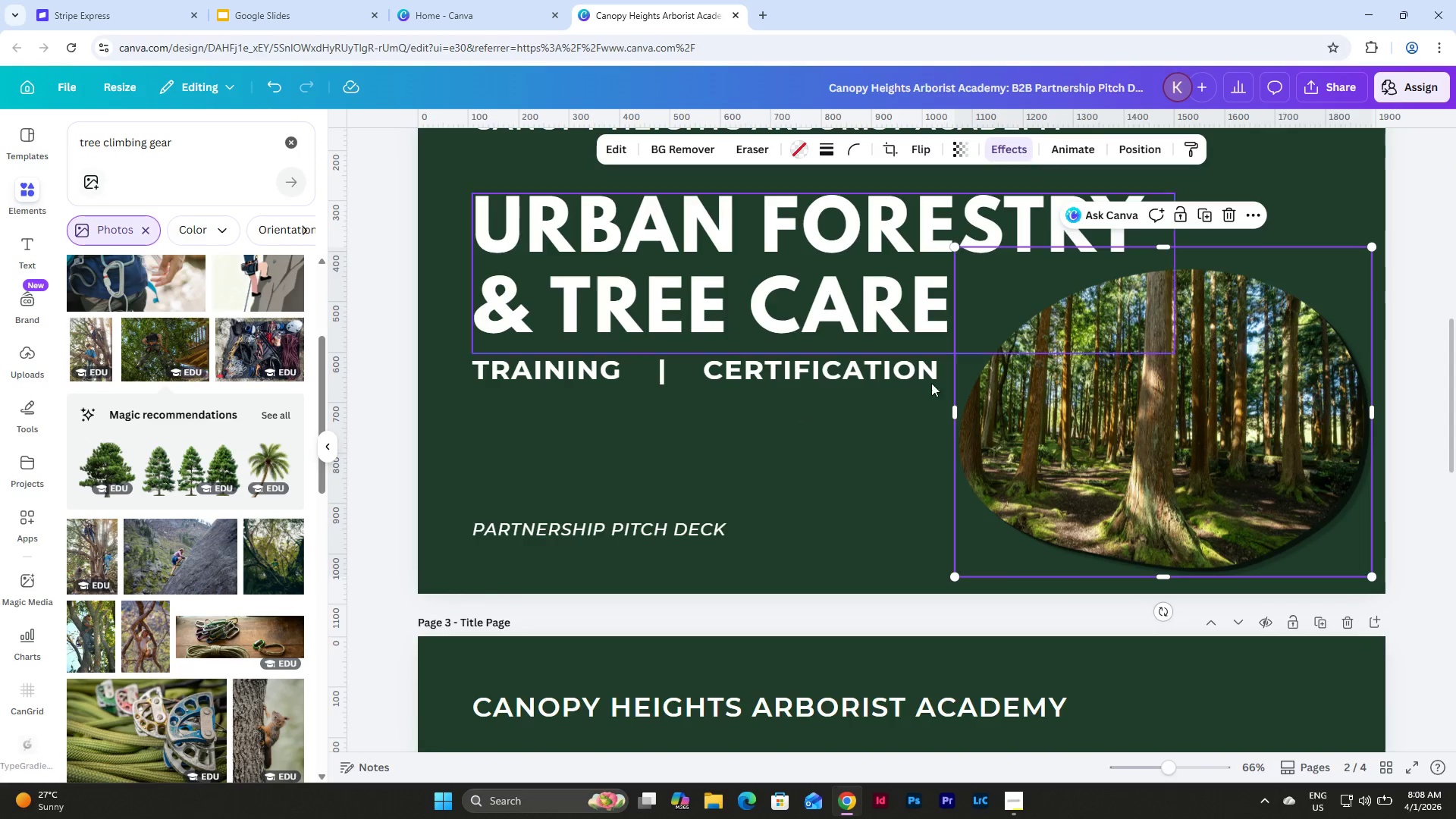 
left_click([1232, 446])
 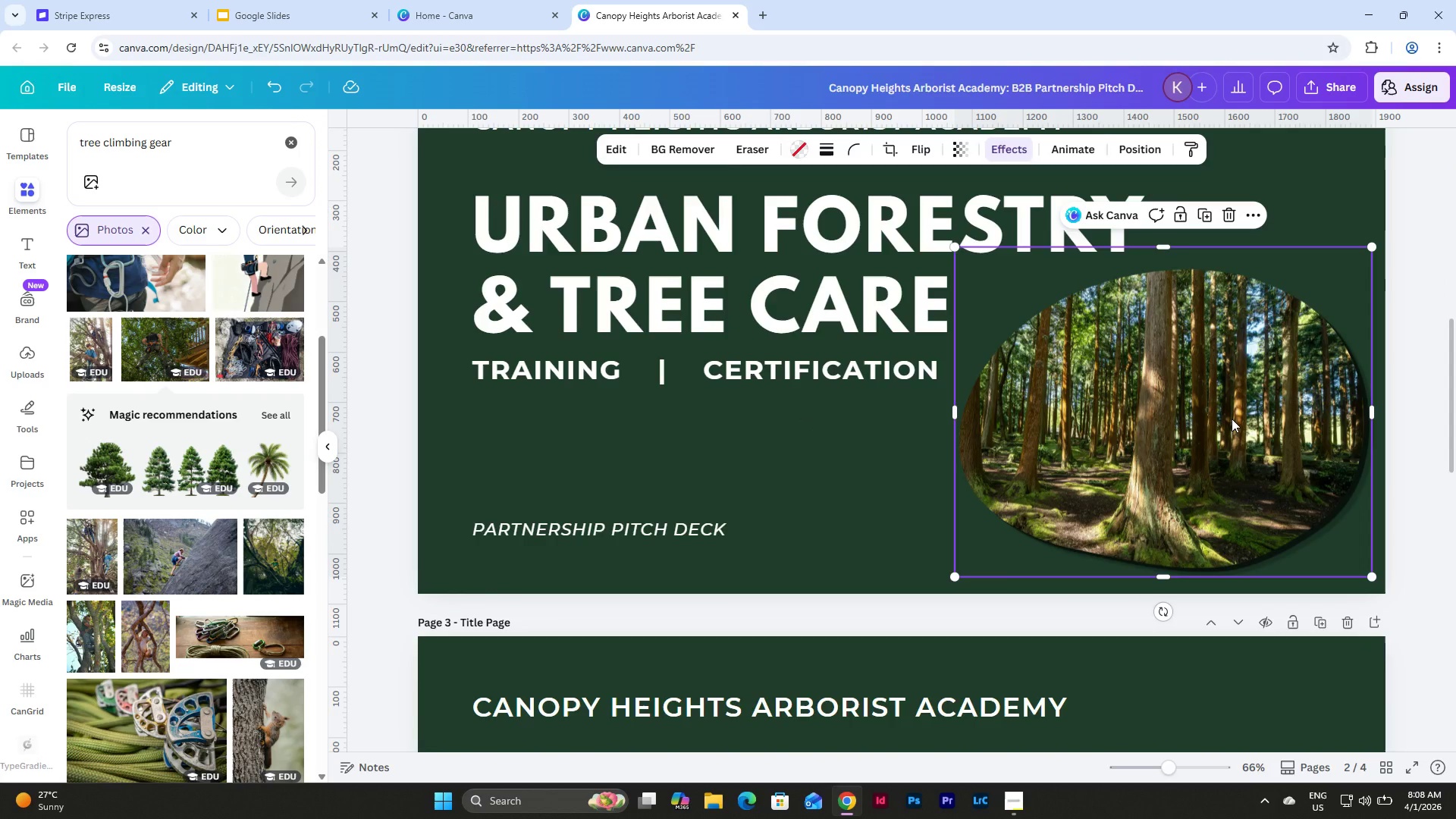 
key(Backspace)
 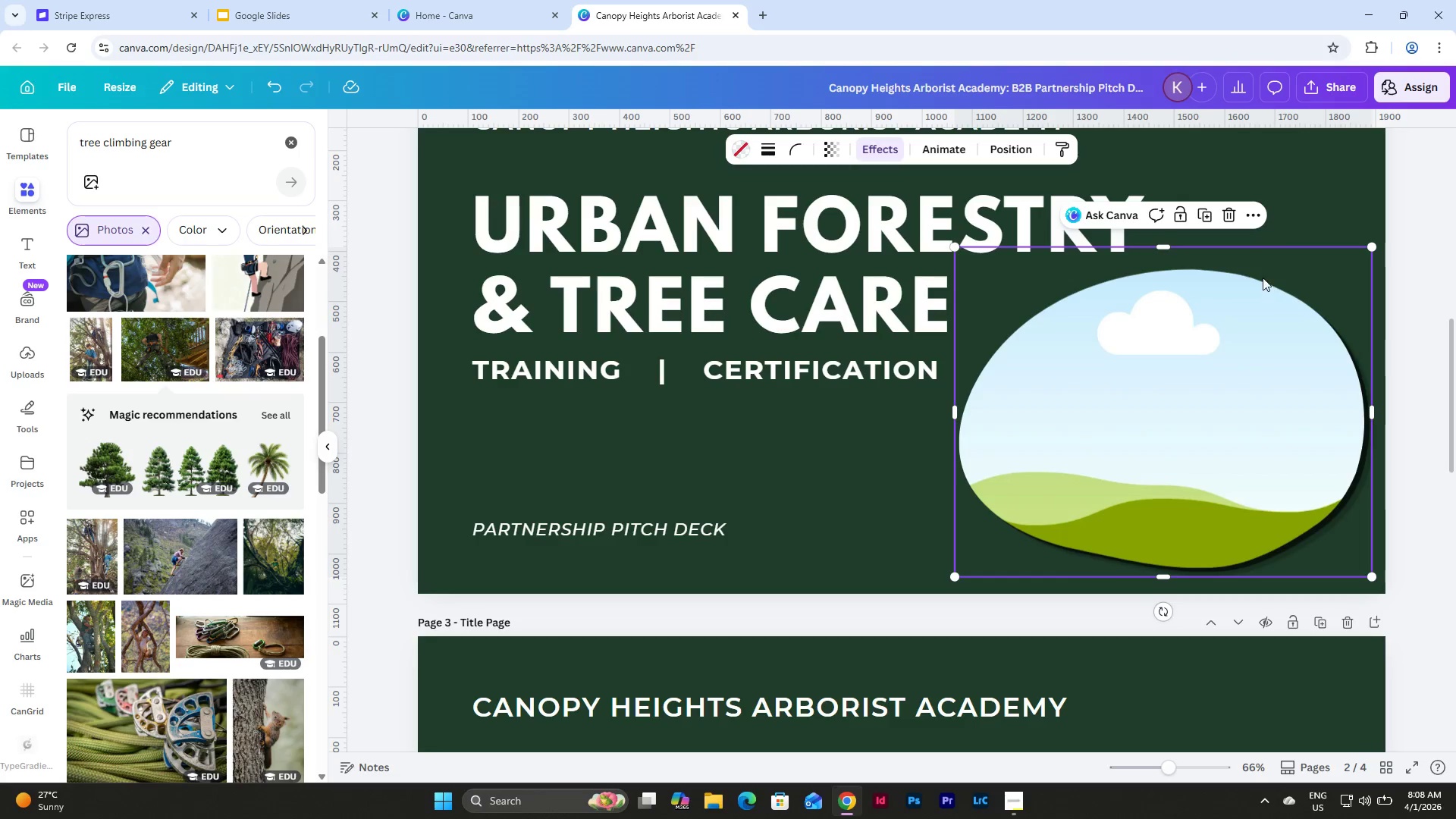 
key(Backspace)
 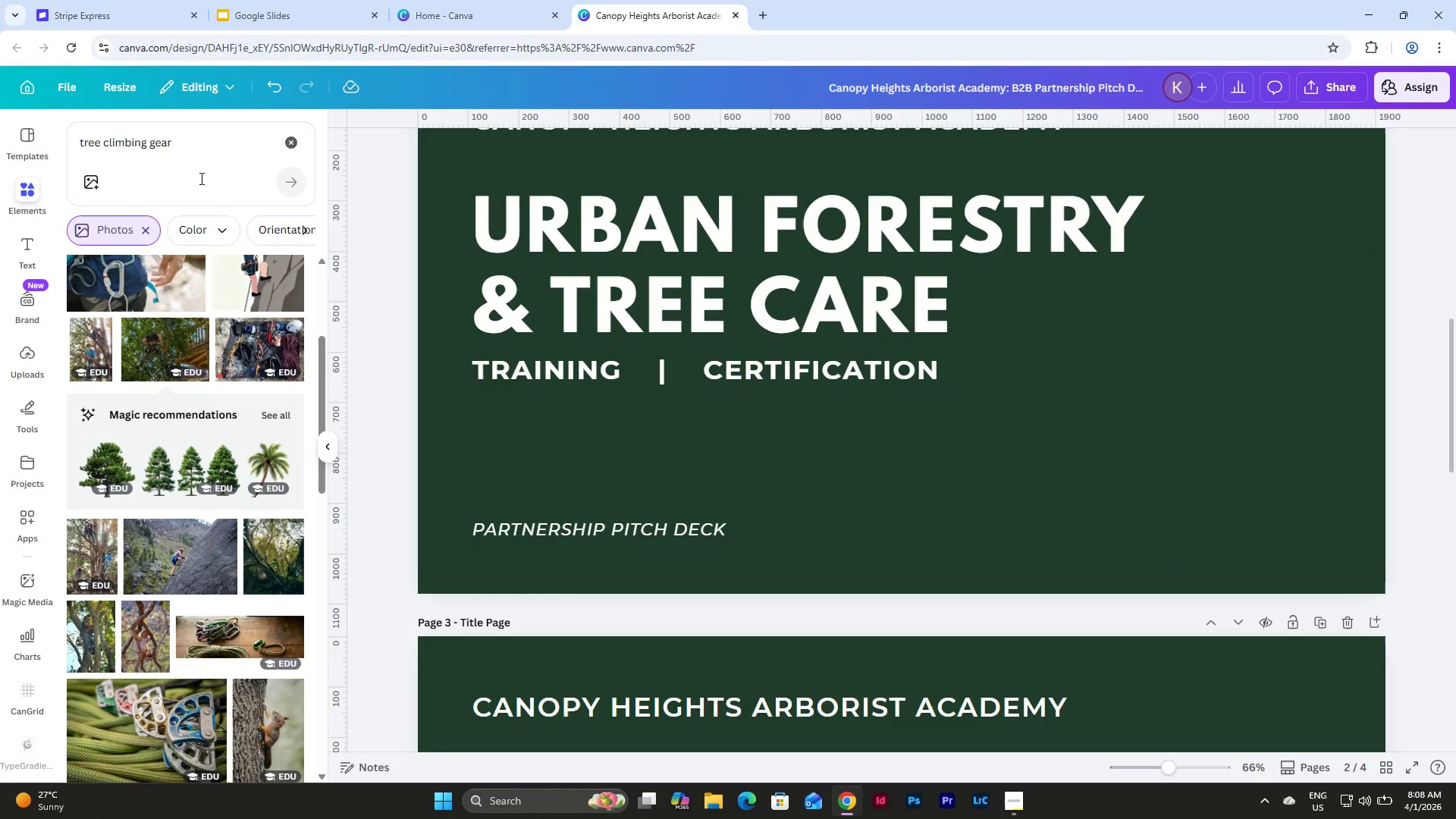 
left_click_drag(start_coordinate=[199, 149], to_coordinate=[67, 146])
 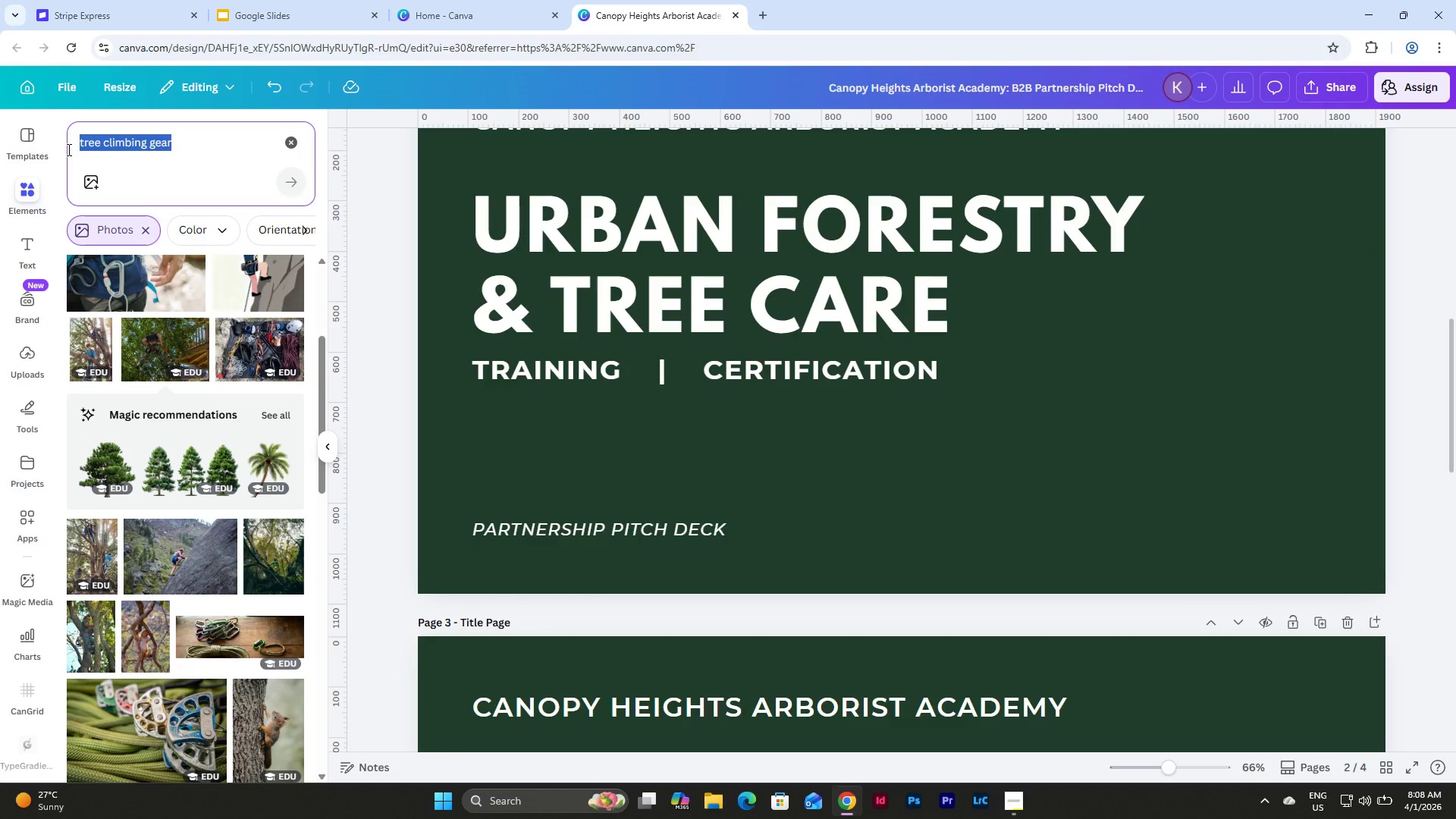 
key(F)
 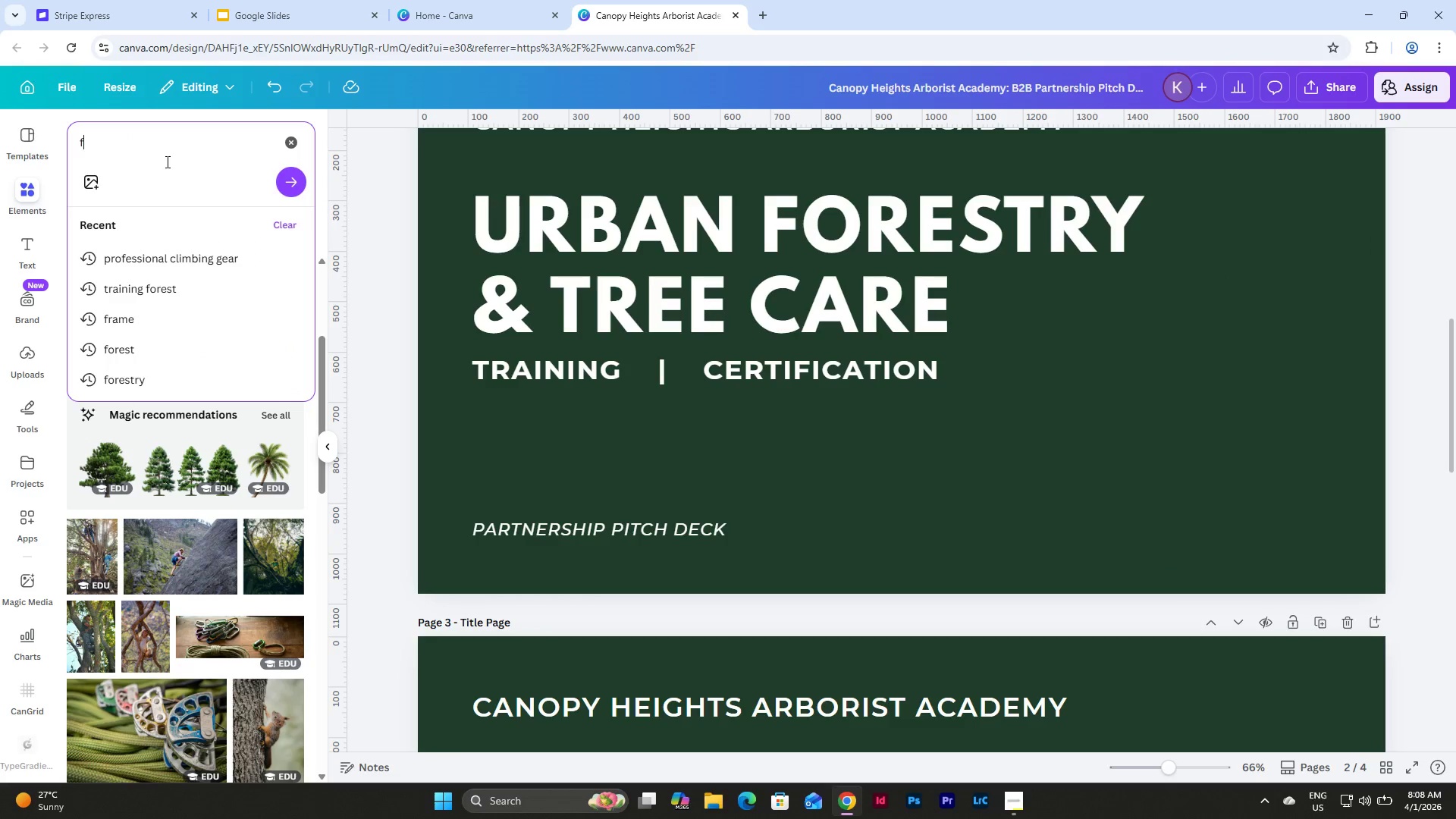 
type(rame)
 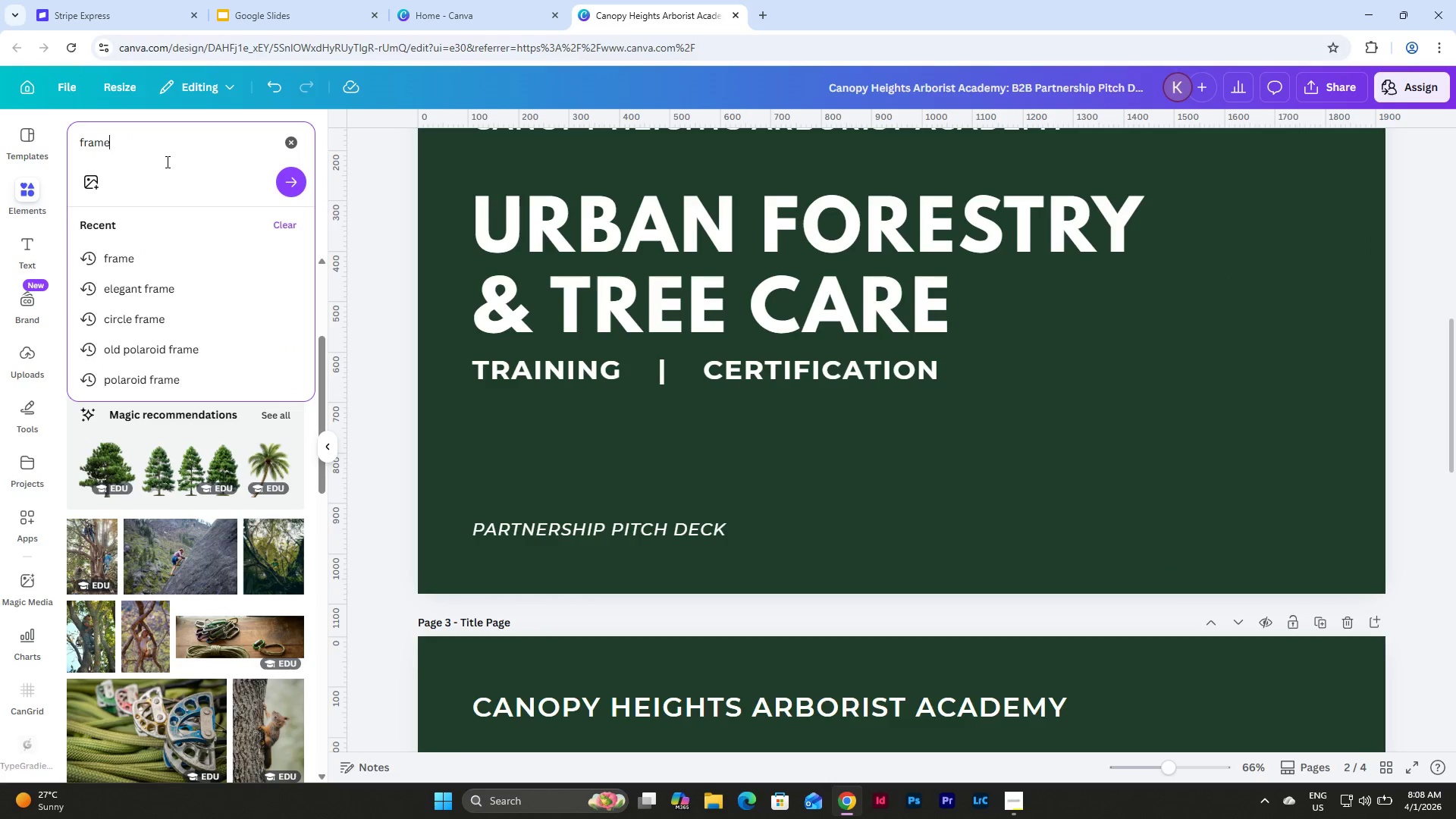 
key(Enter)
 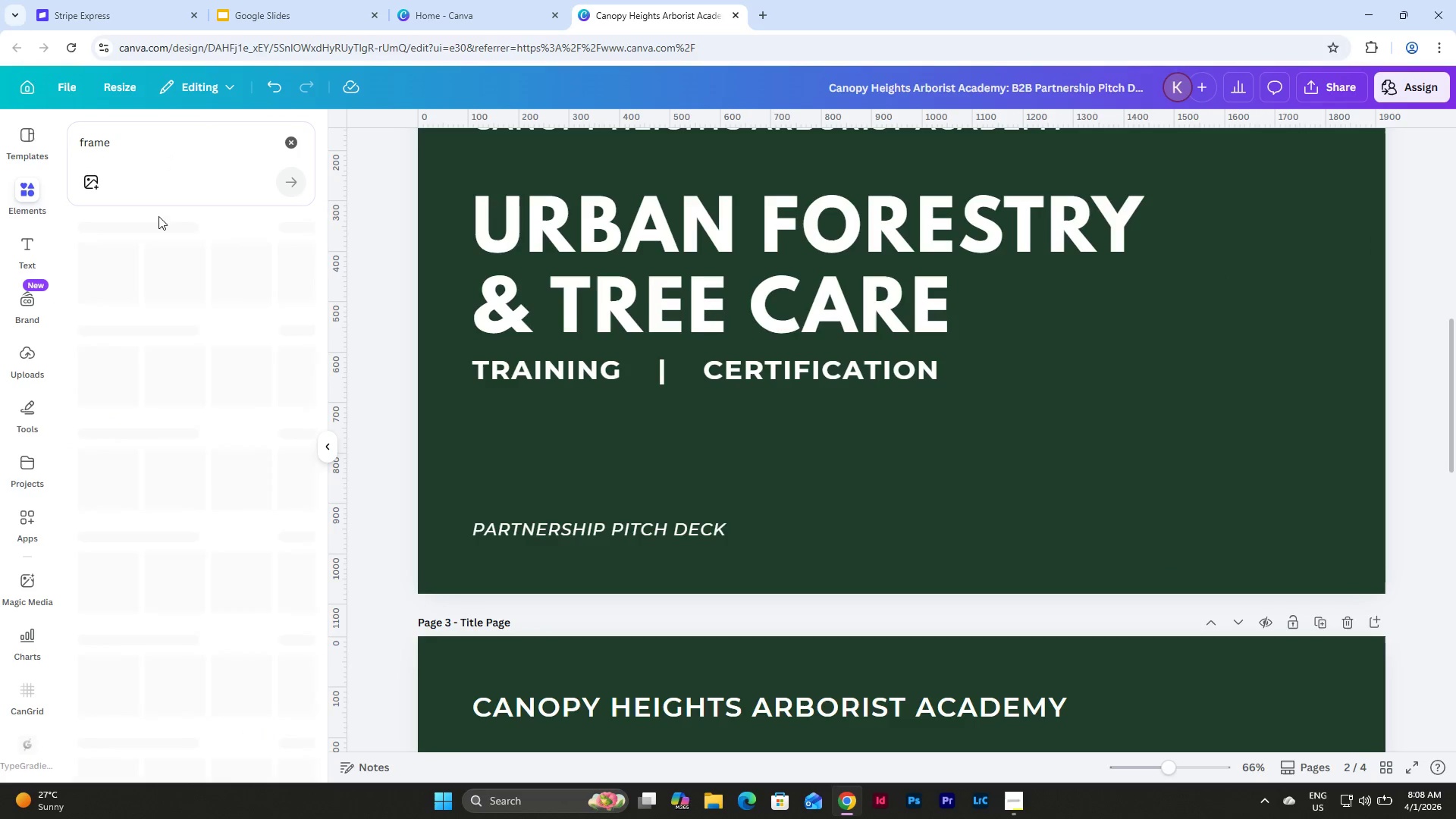 
left_click([226, 378])
 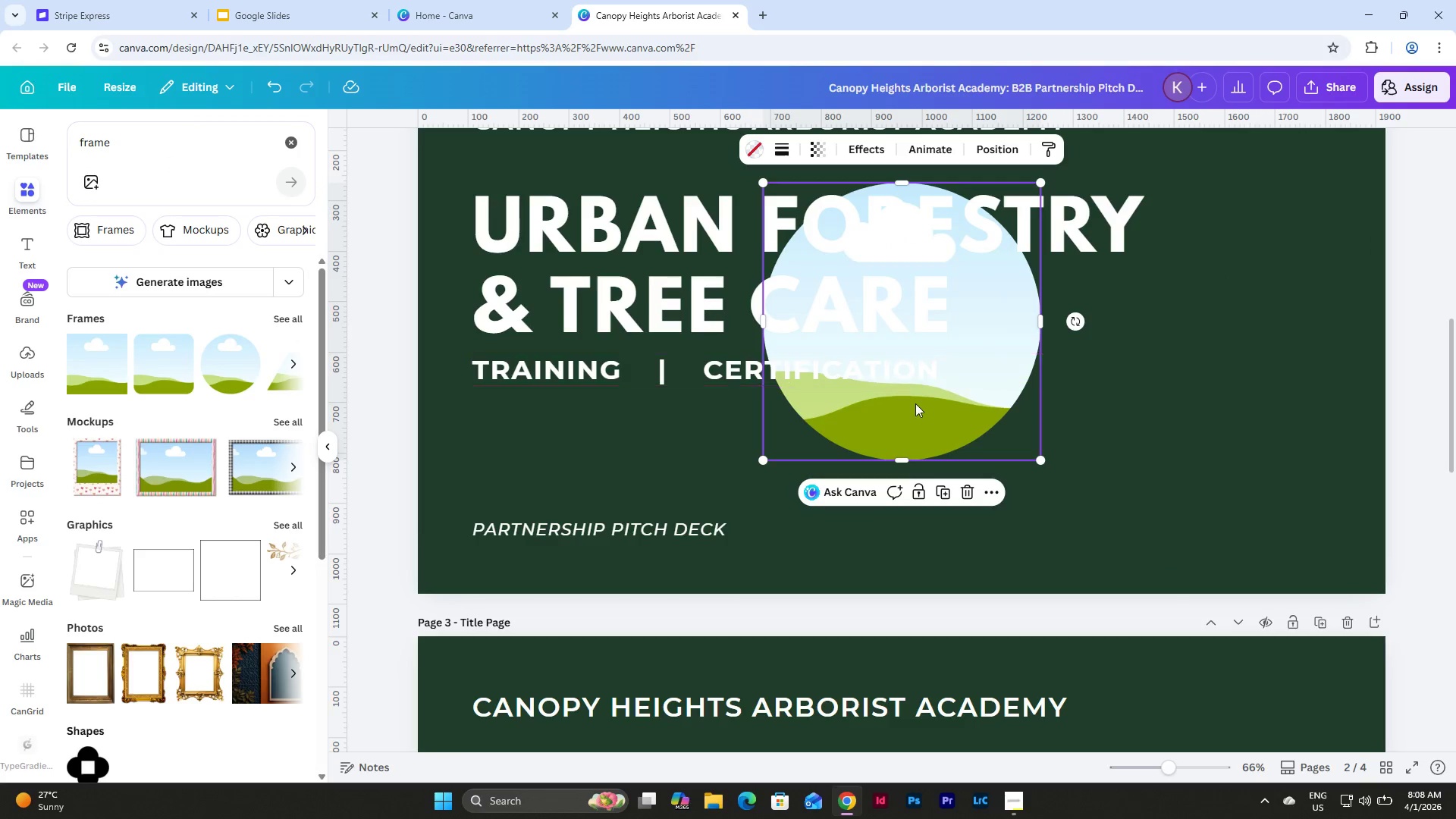 
left_click_drag(start_coordinate=[924, 407], to_coordinate=[1250, 519])
 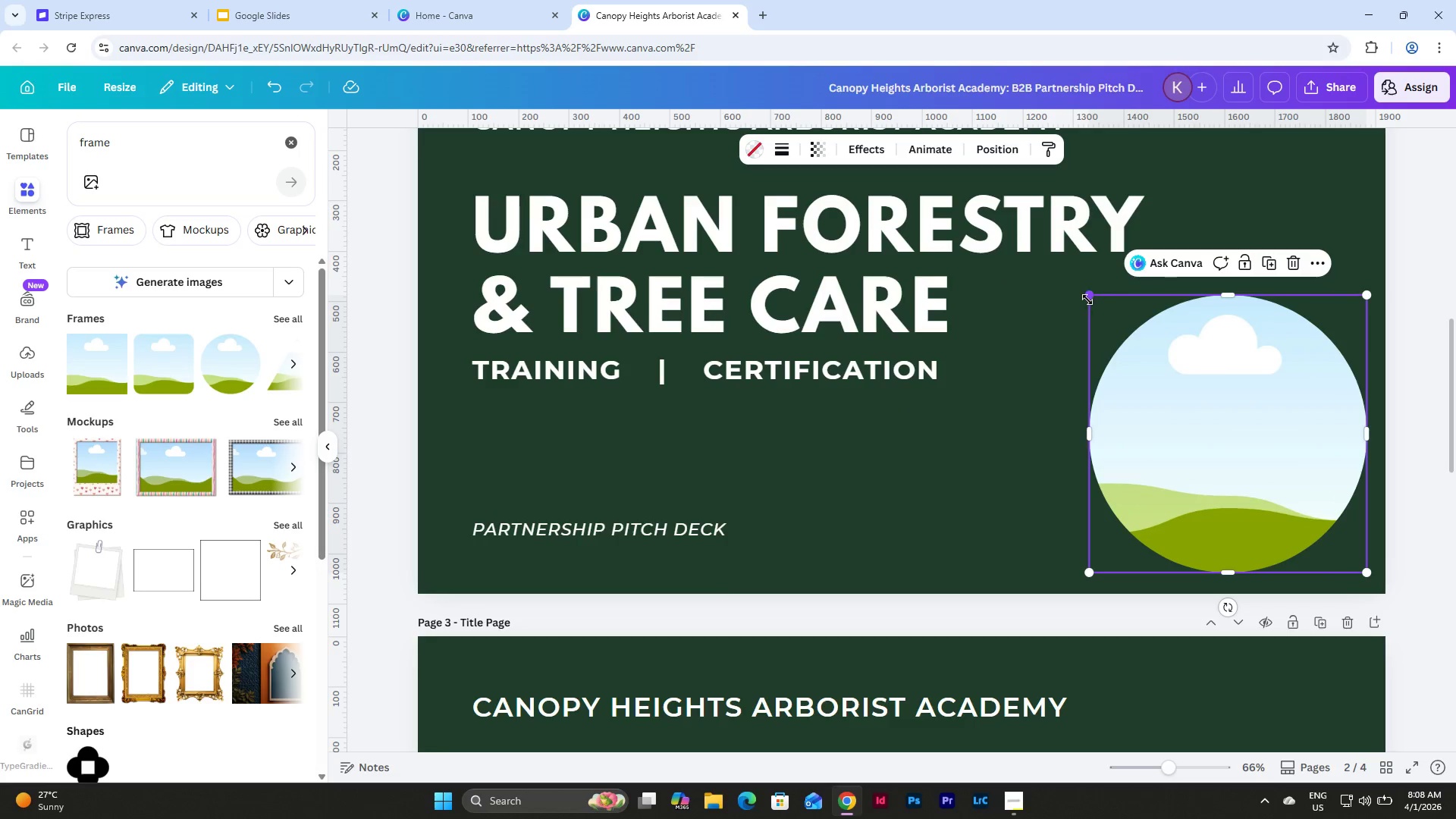 
left_click_drag(start_coordinate=[1087, 300], to_coordinate=[1059, 282])
 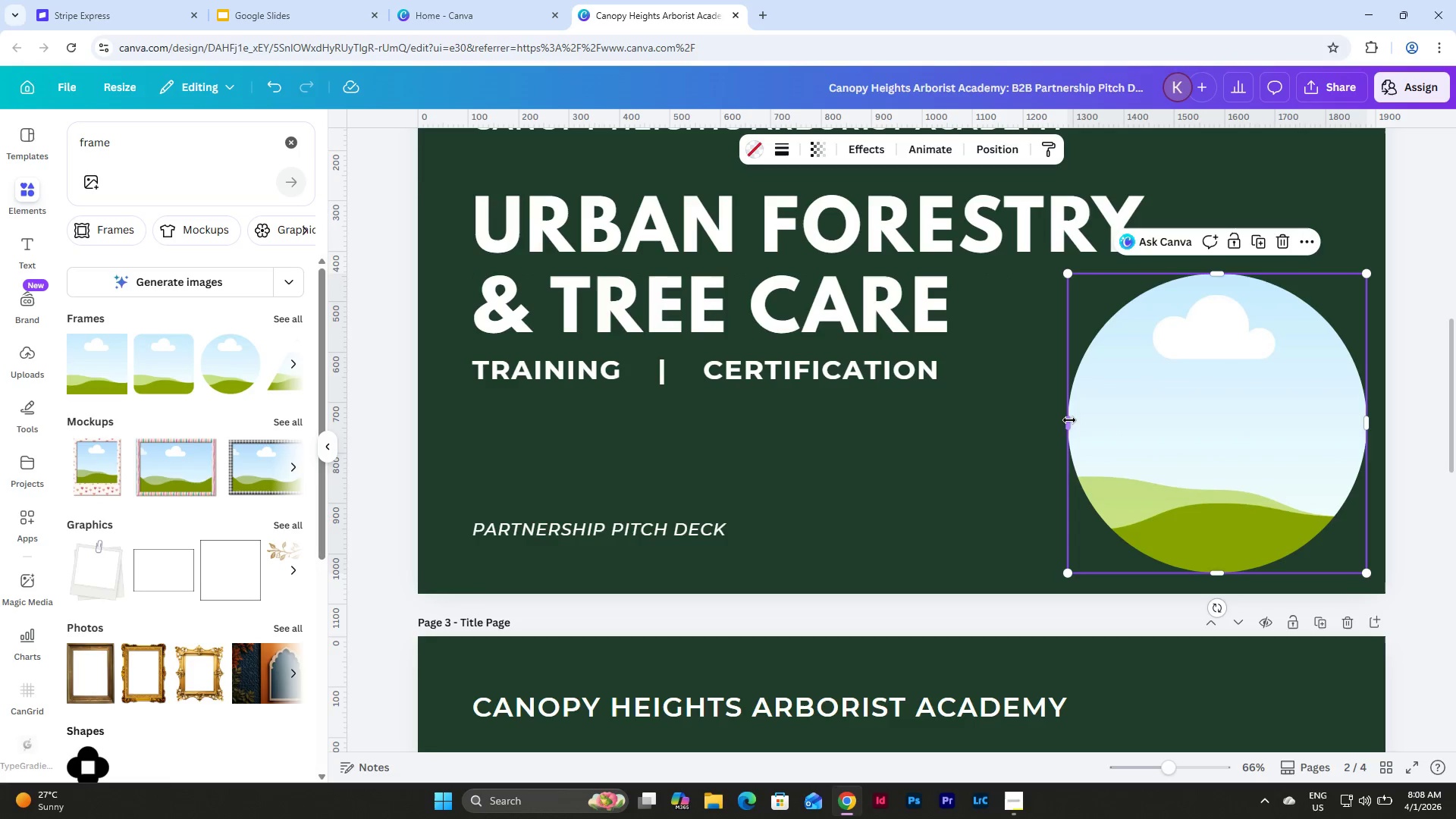 
left_click_drag(start_coordinate=[1068, 420], to_coordinate=[962, 422])
 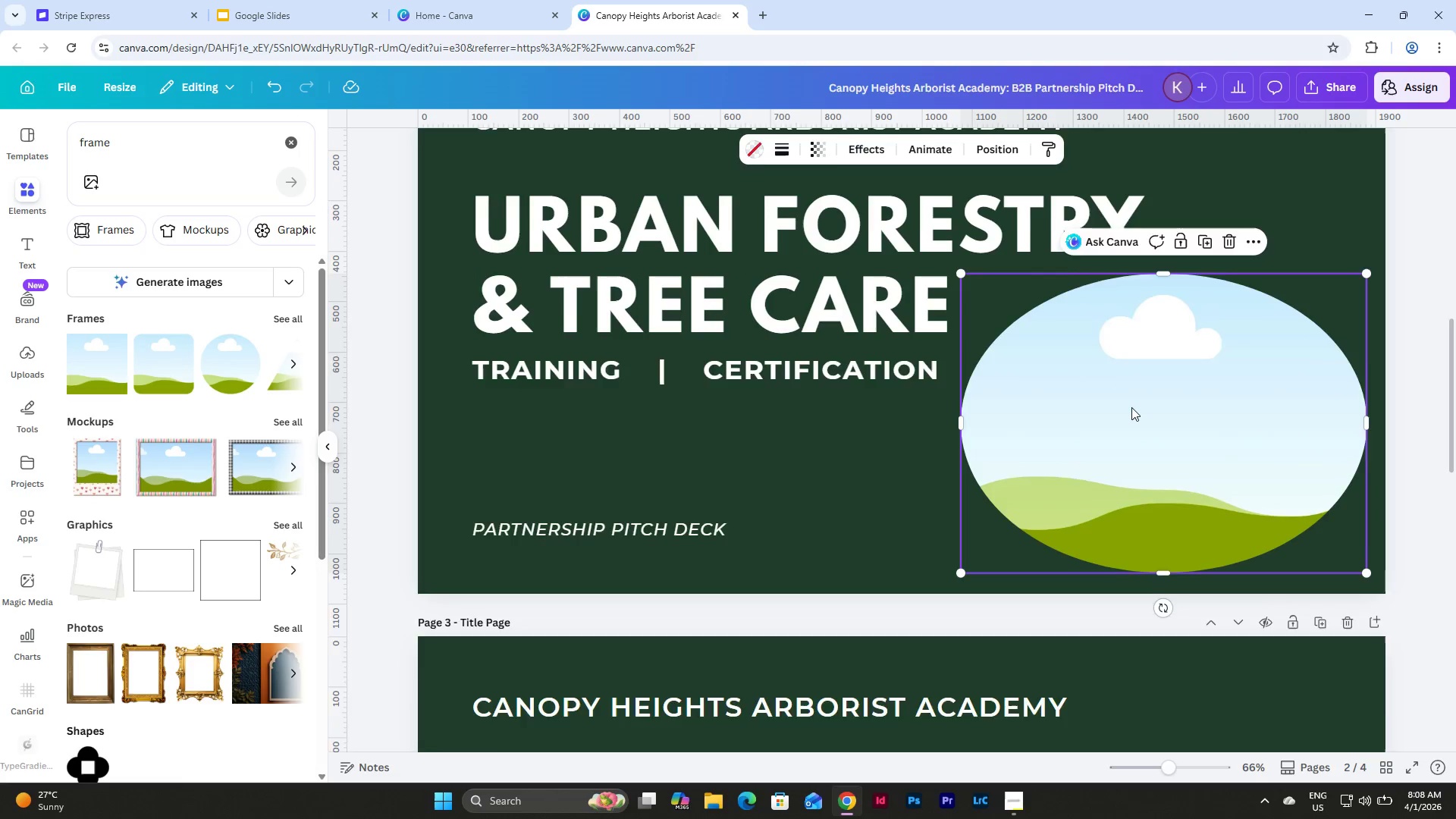 
scroll: coordinate [1131, 407], scroll_direction: up, amount: 1.0
 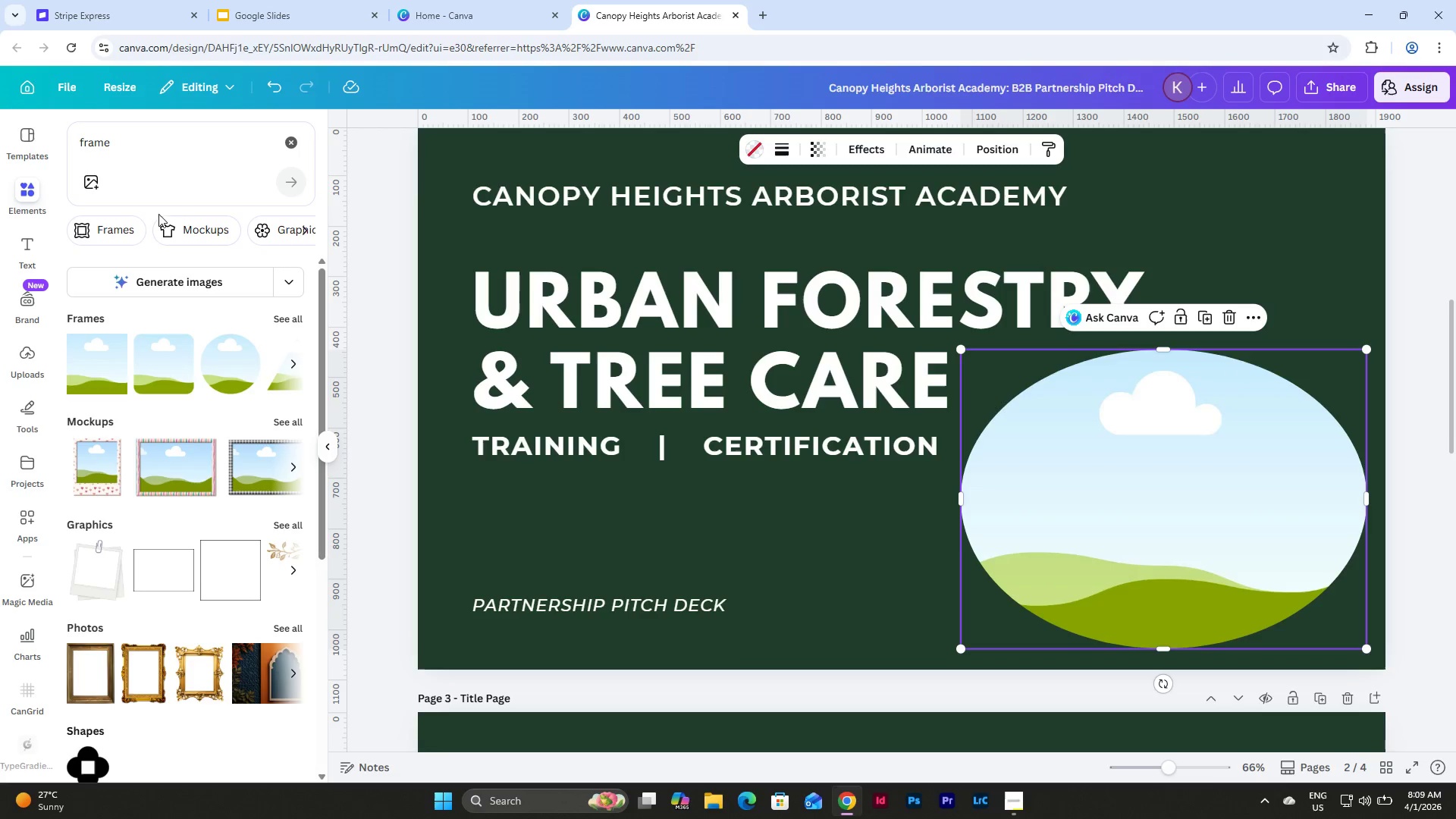 
left_click([299, 143])
 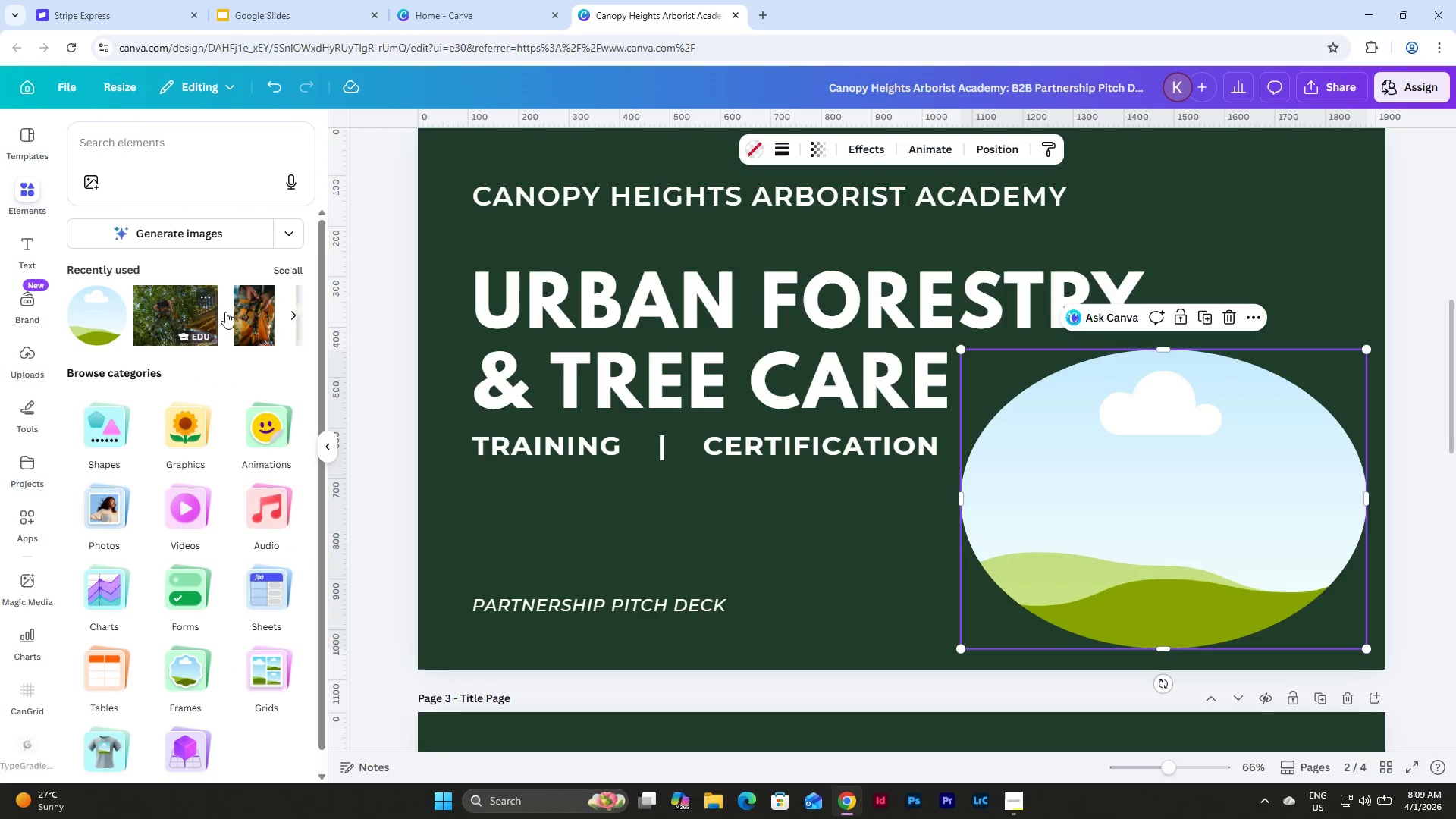 
left_click([293, 265])
 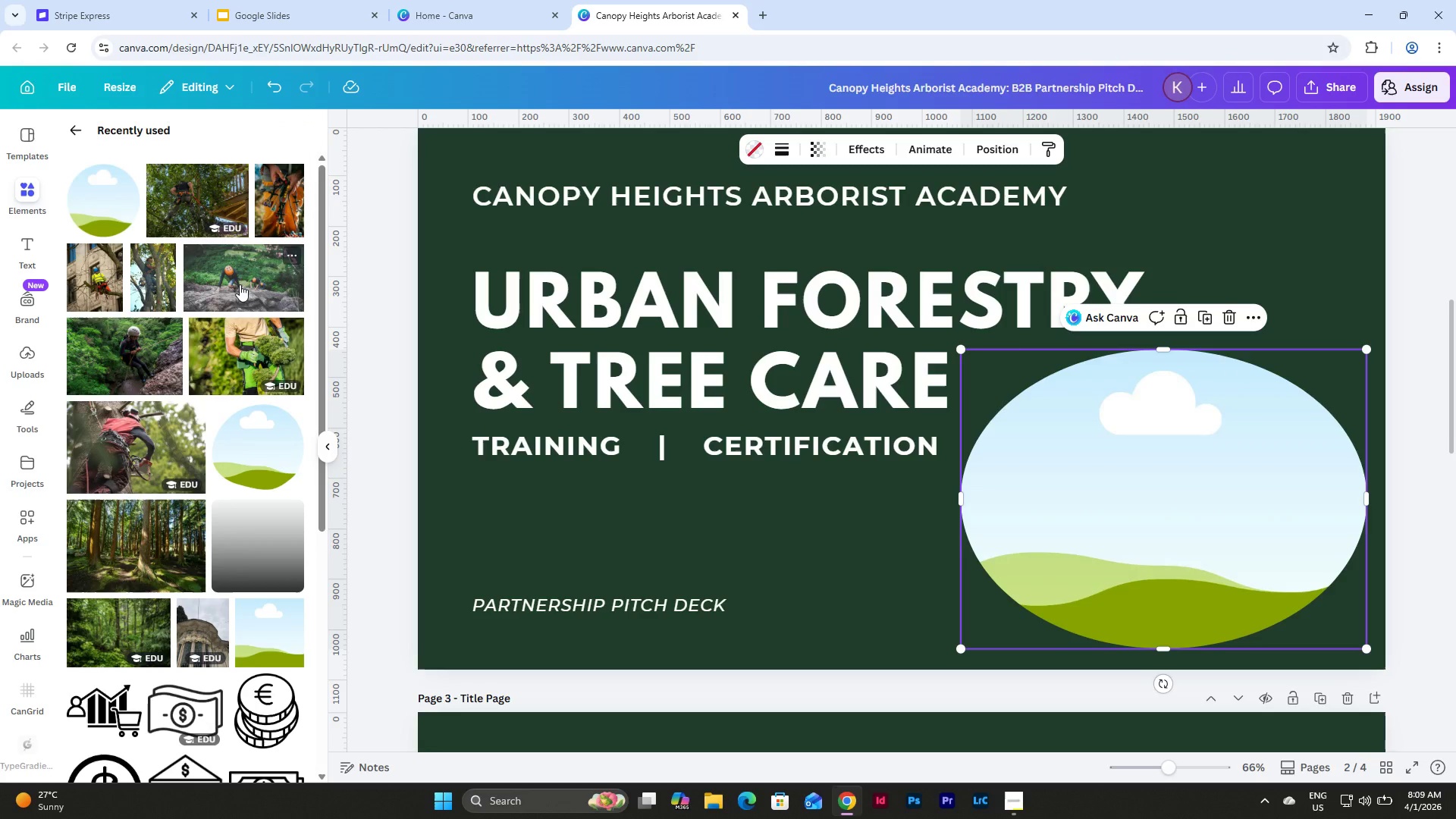 
wait(7.42)
 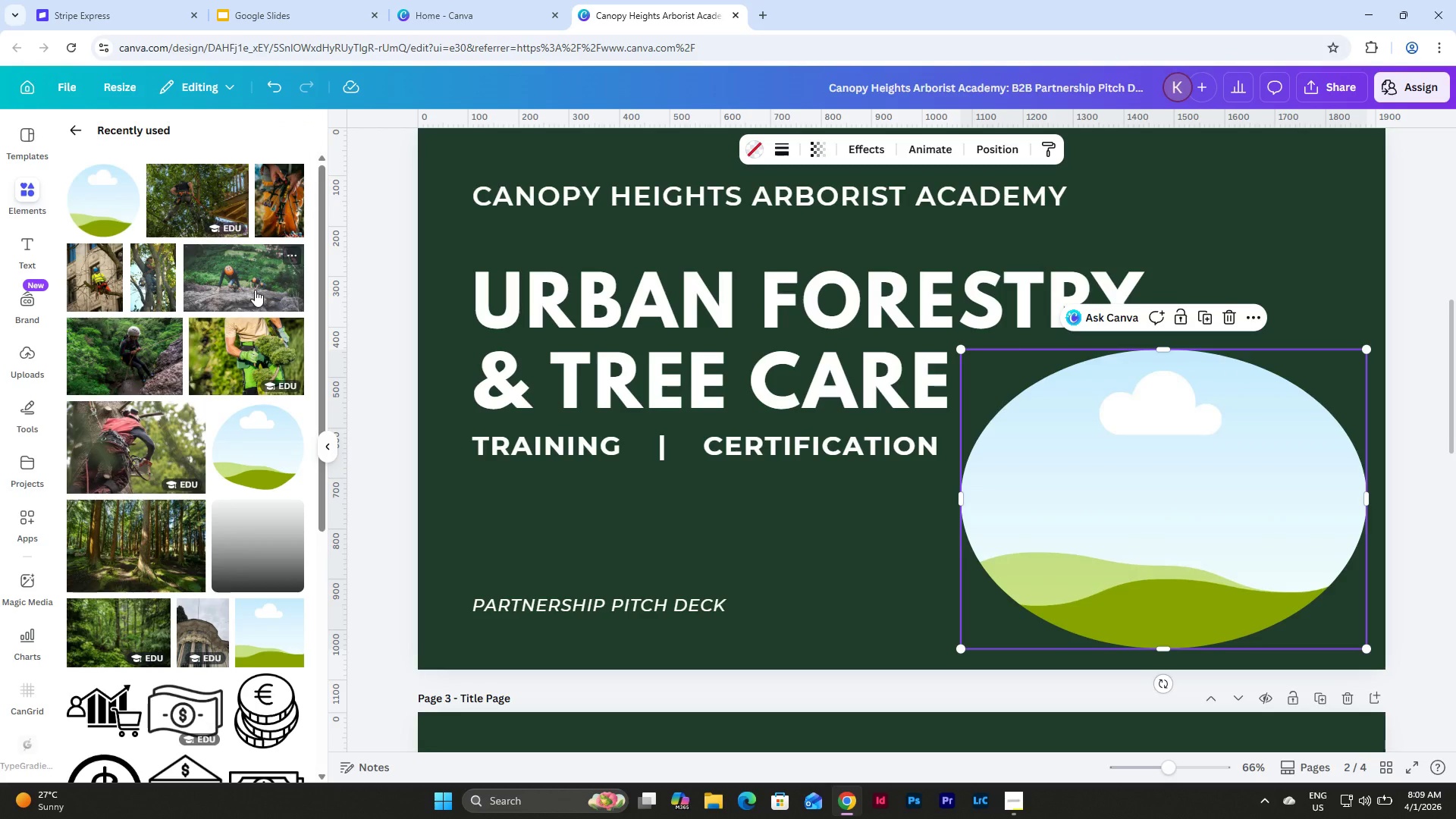 
left_click_drag(start_coordinate=[143, 542], to_coordinate=[1059, 469])
 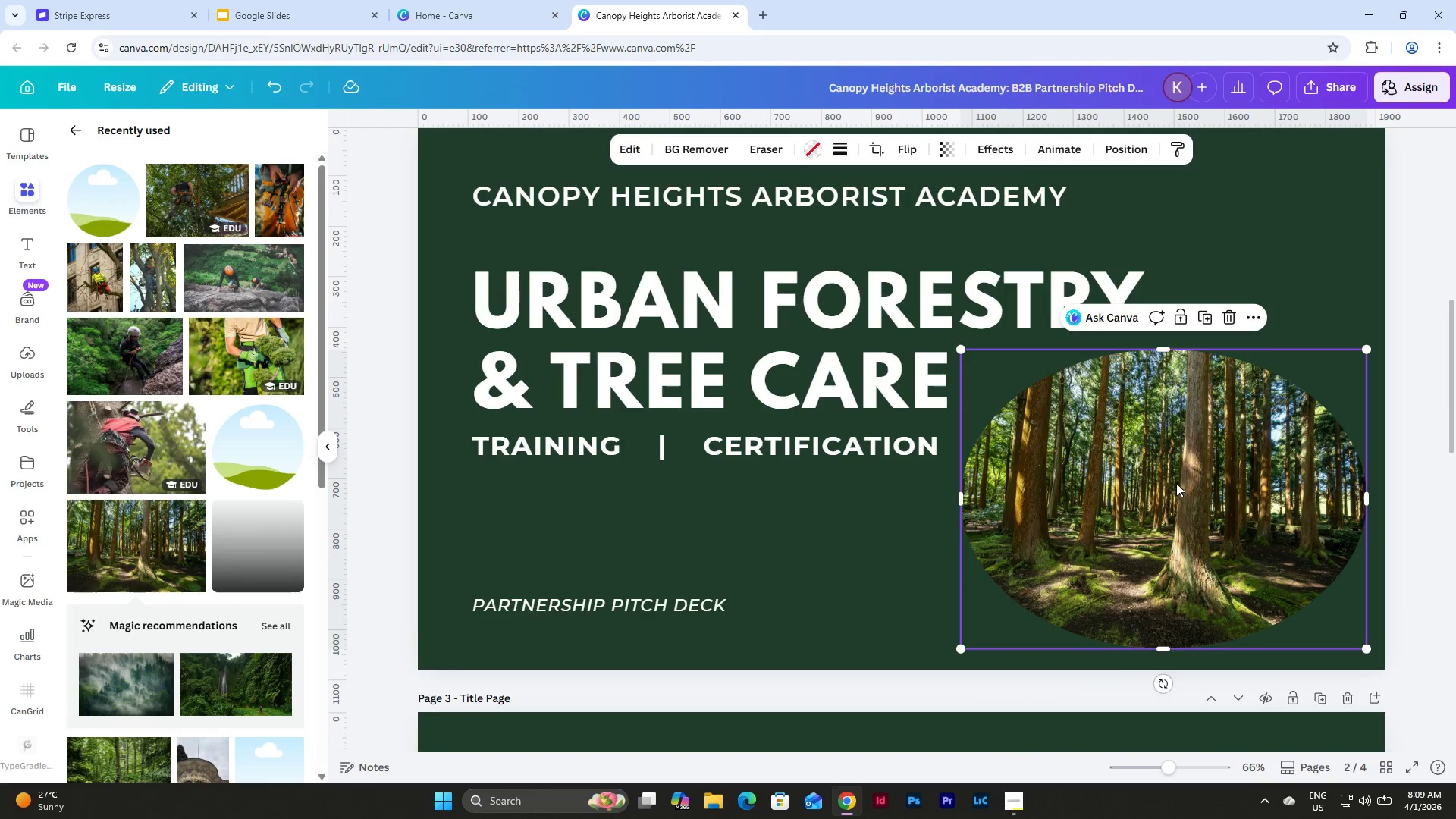 
left_click([1176, 465])
 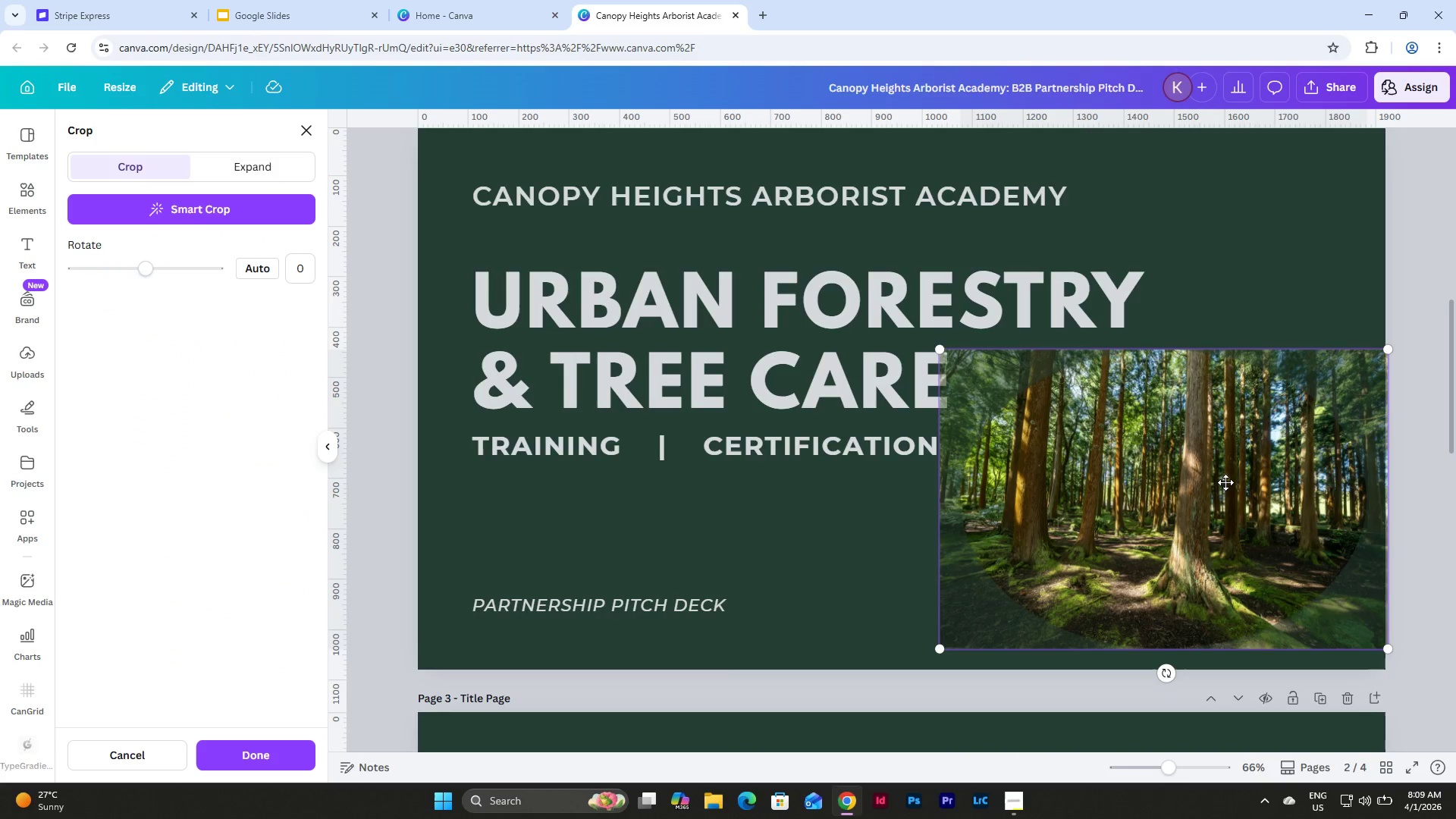 
left_click_drag(start_coordinate=[1225, 482], to_coordinate=[1186, 483])
 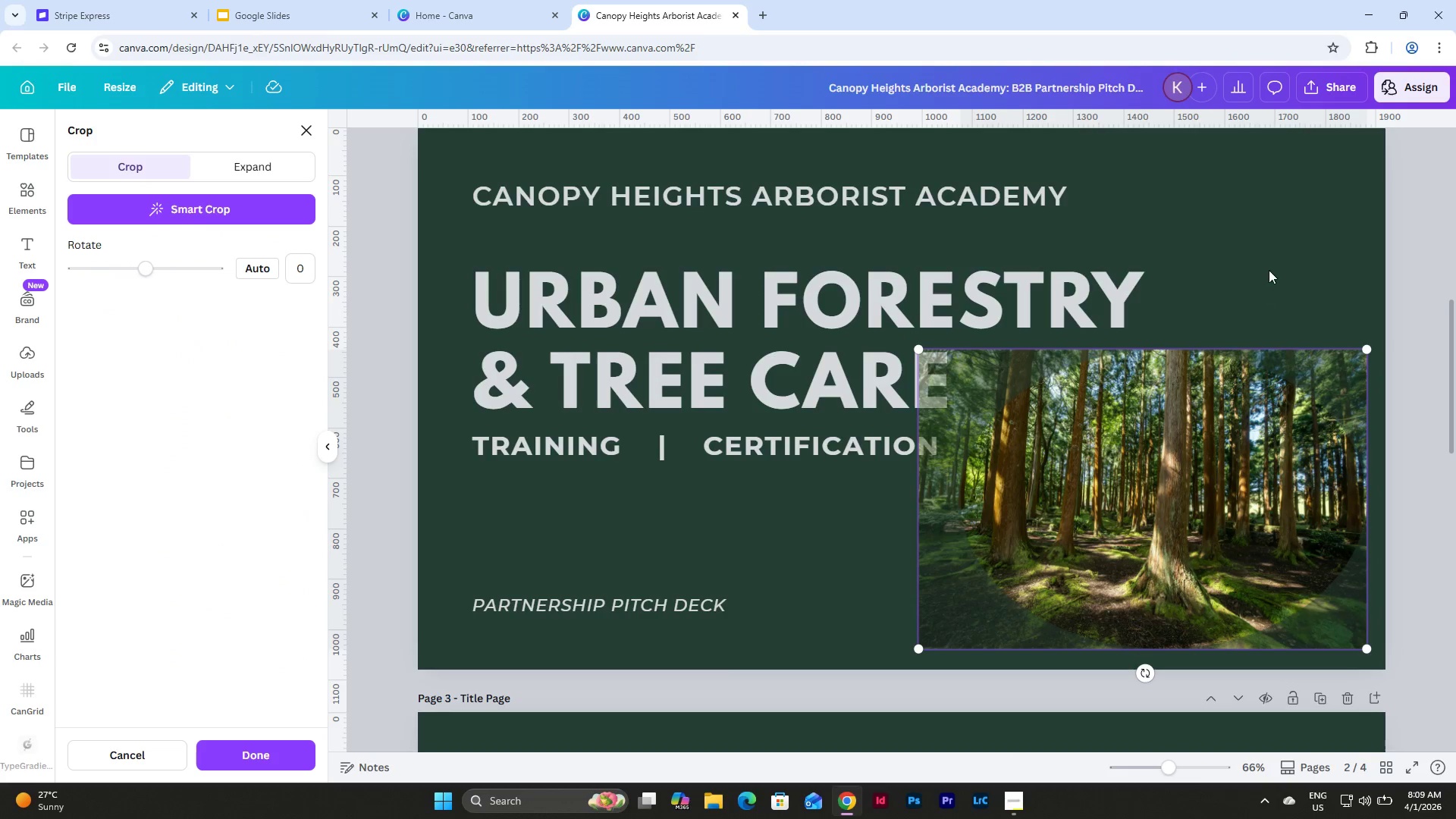 
left_click([1270, 264])
 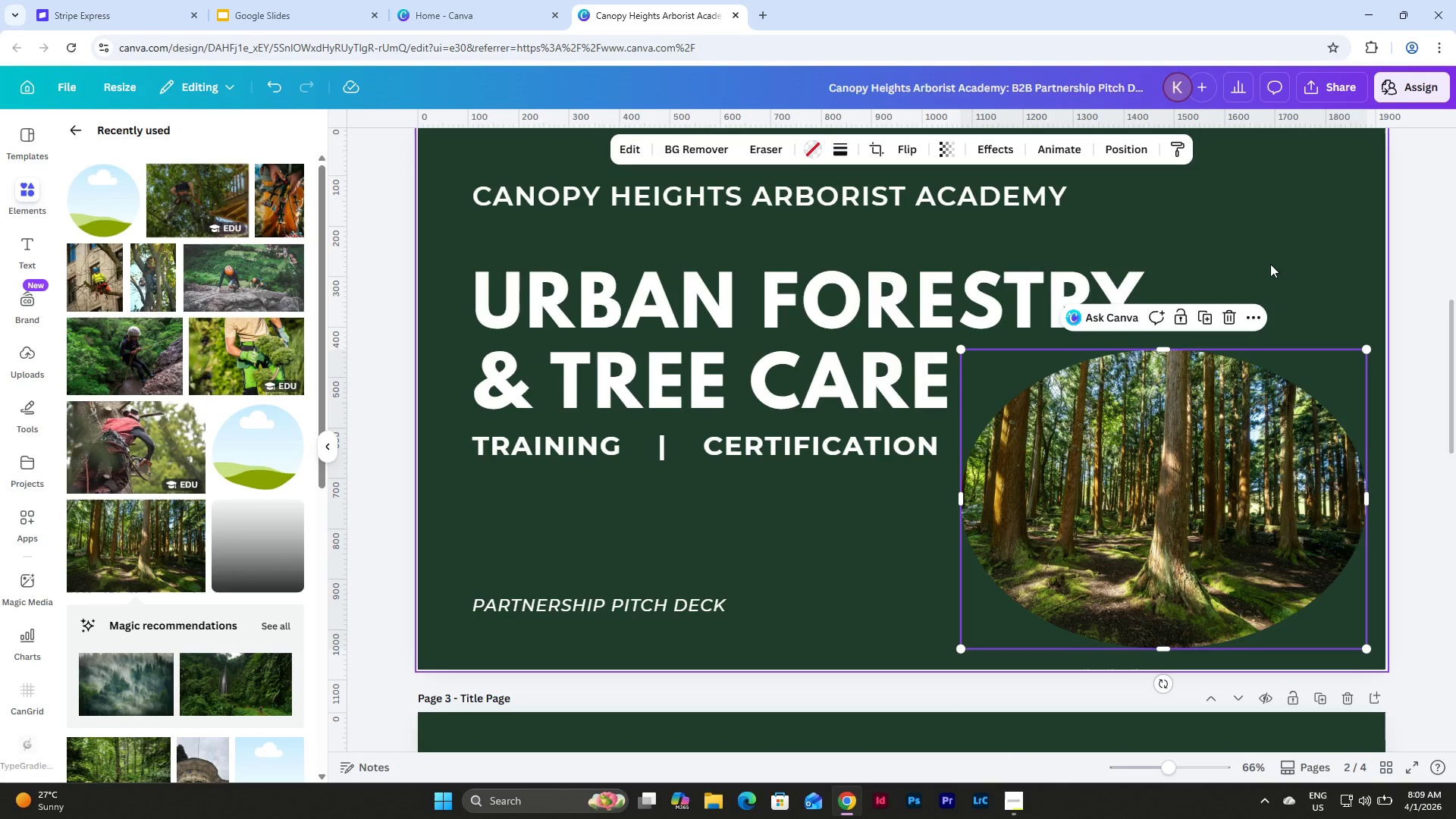 
left_click([1270, 264])
 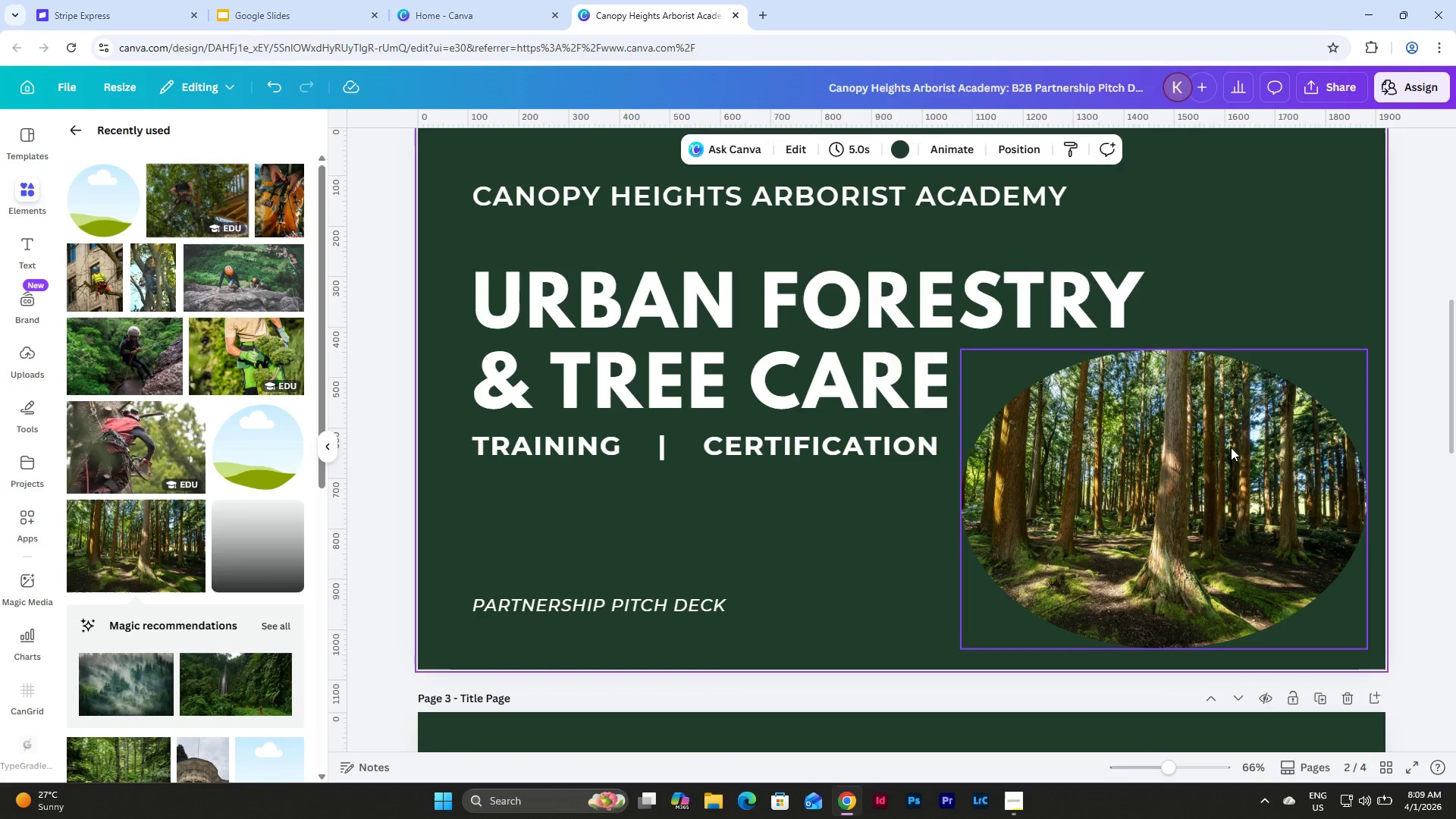 
left_click([1222, 457])
 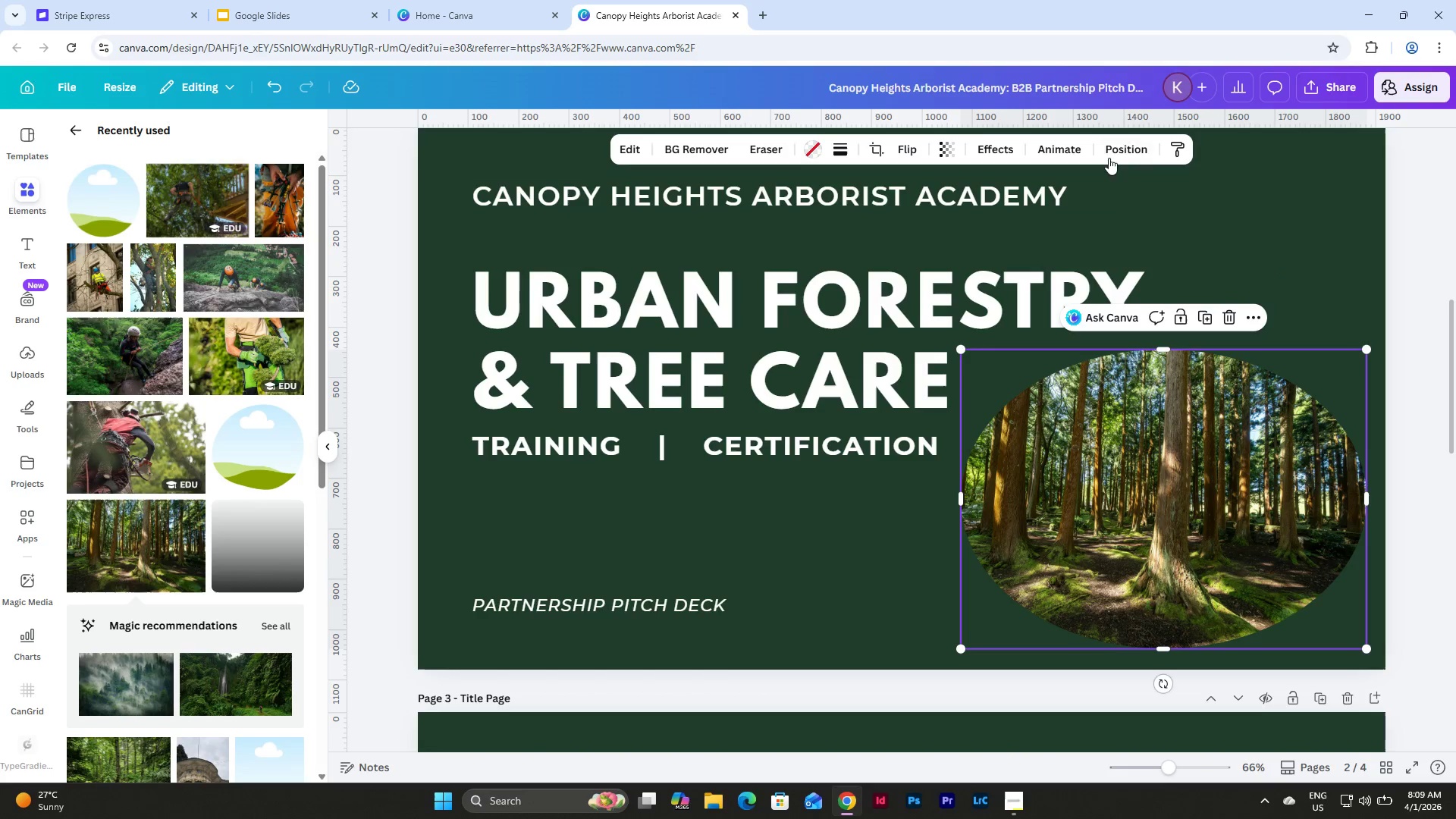 
left_click([1116, 145])
 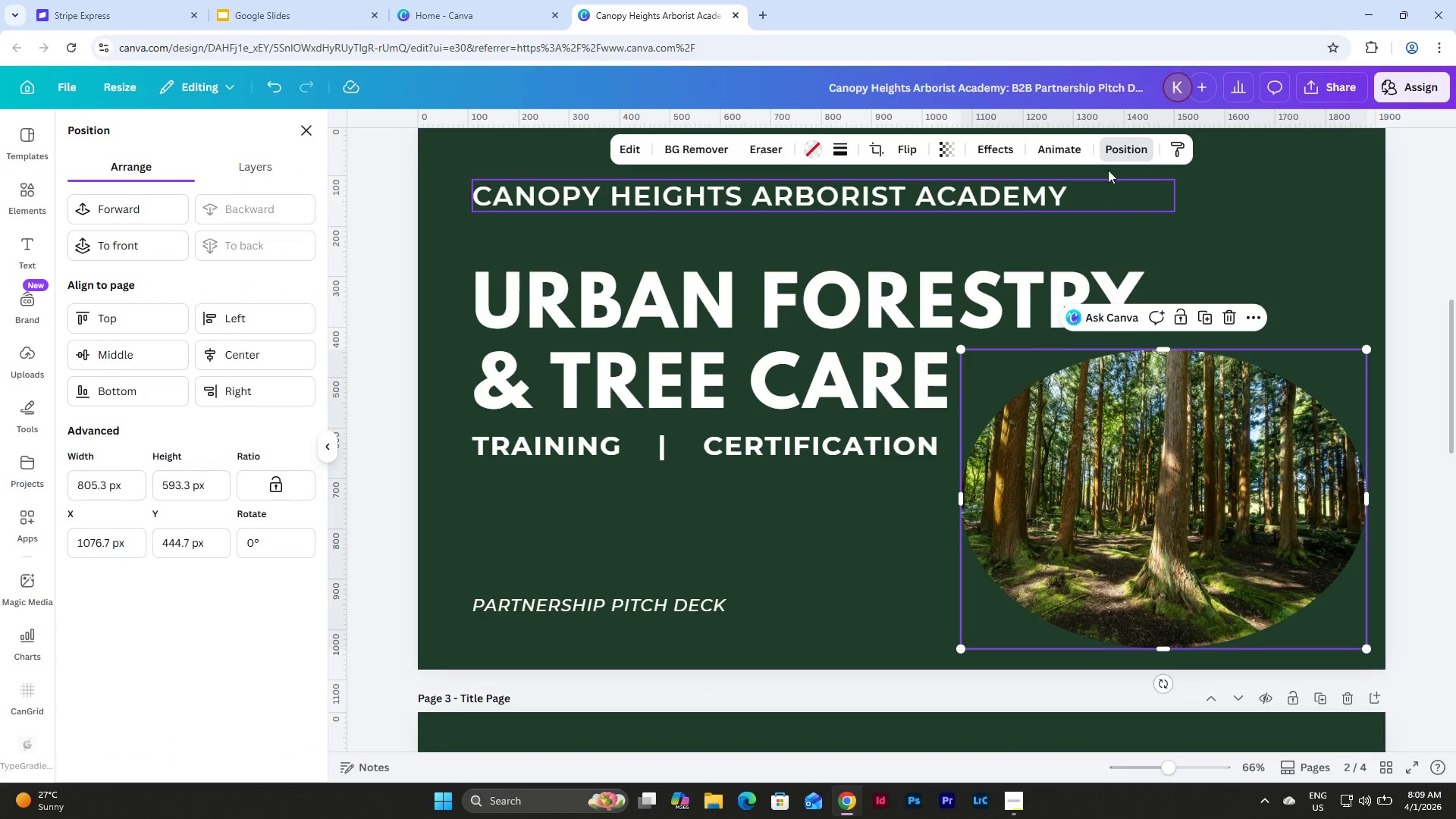 
left_click([990, 148])
 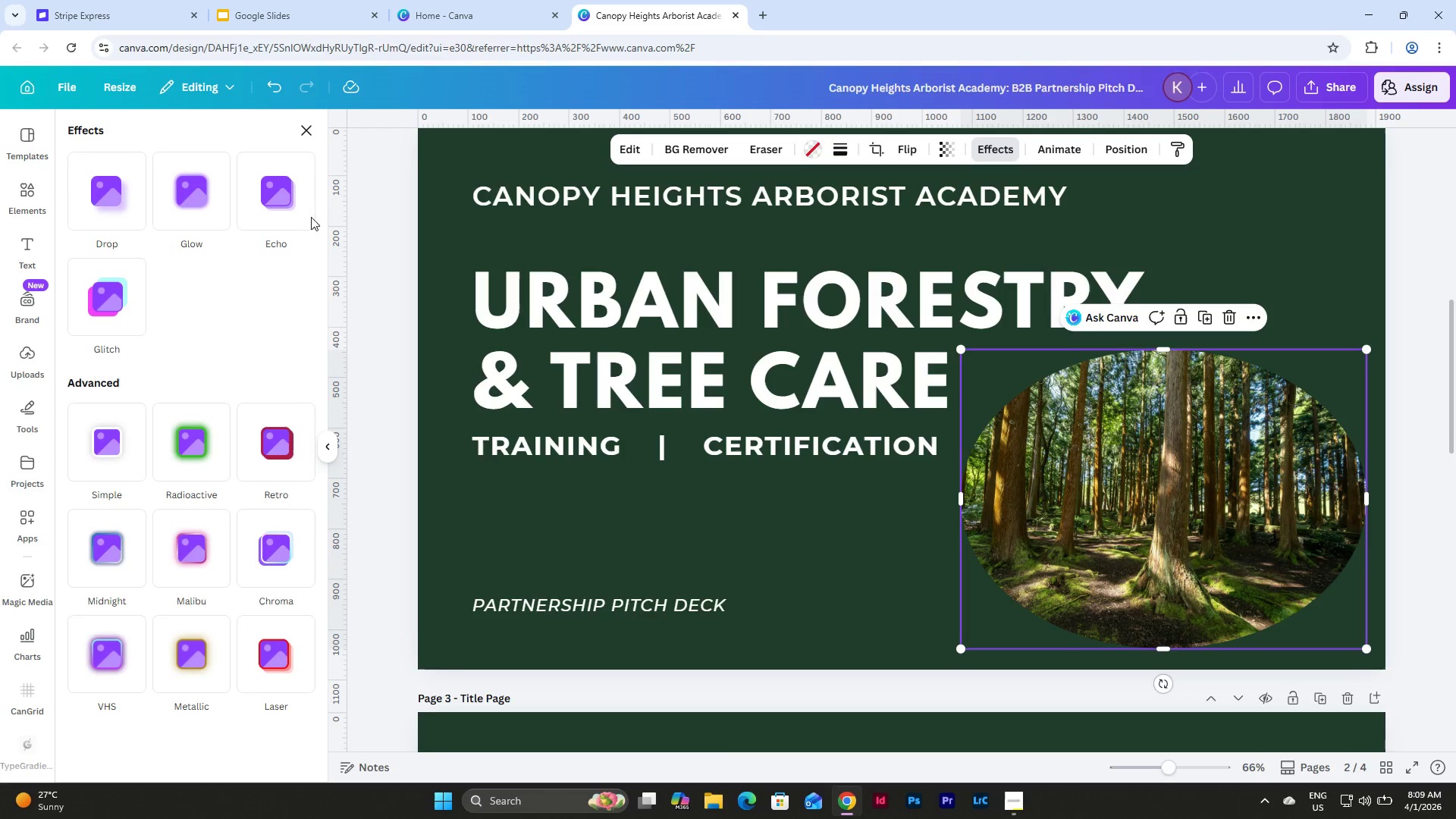 
left_click([289, 199])
 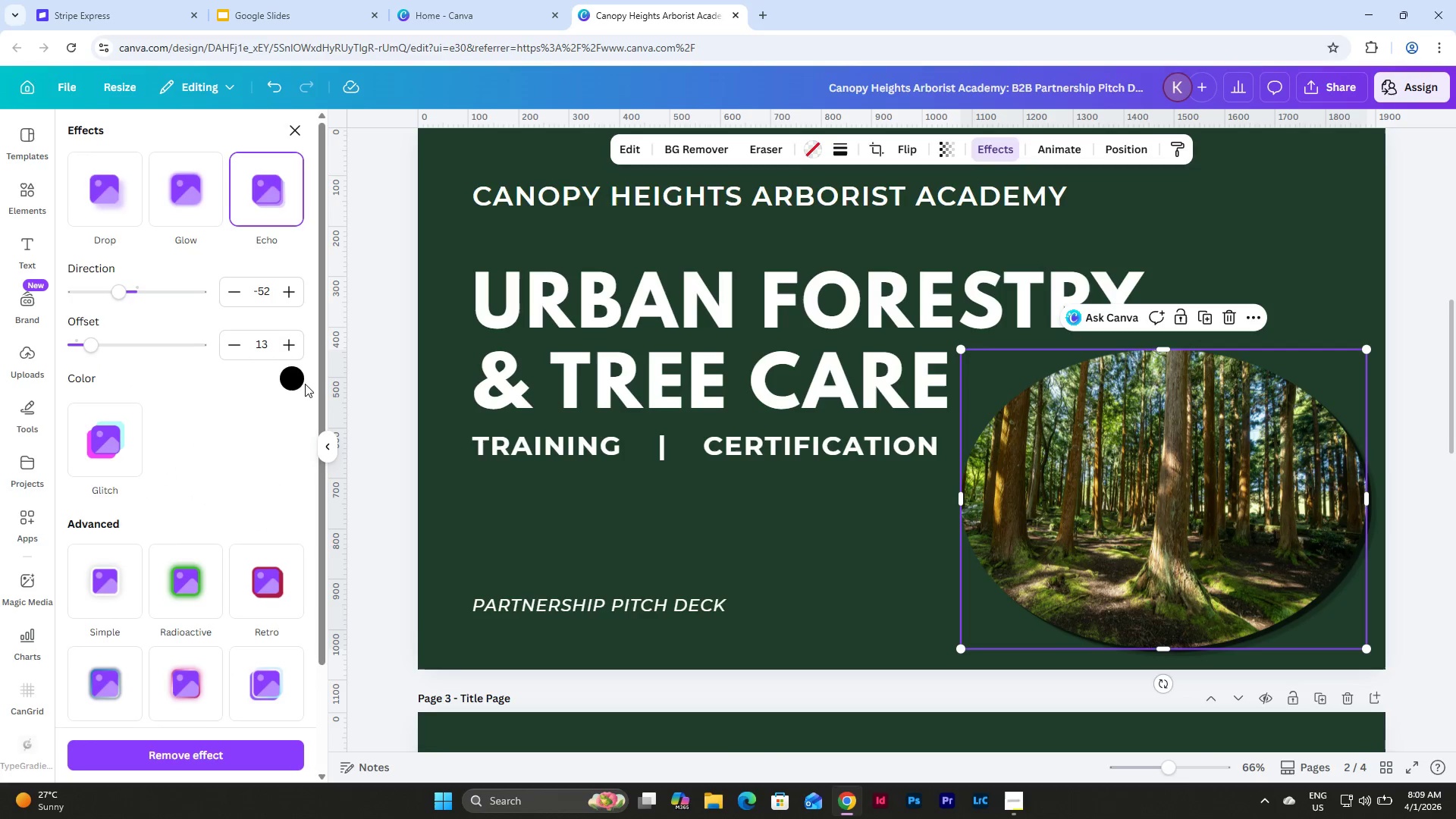 
left_click([290, 381])
 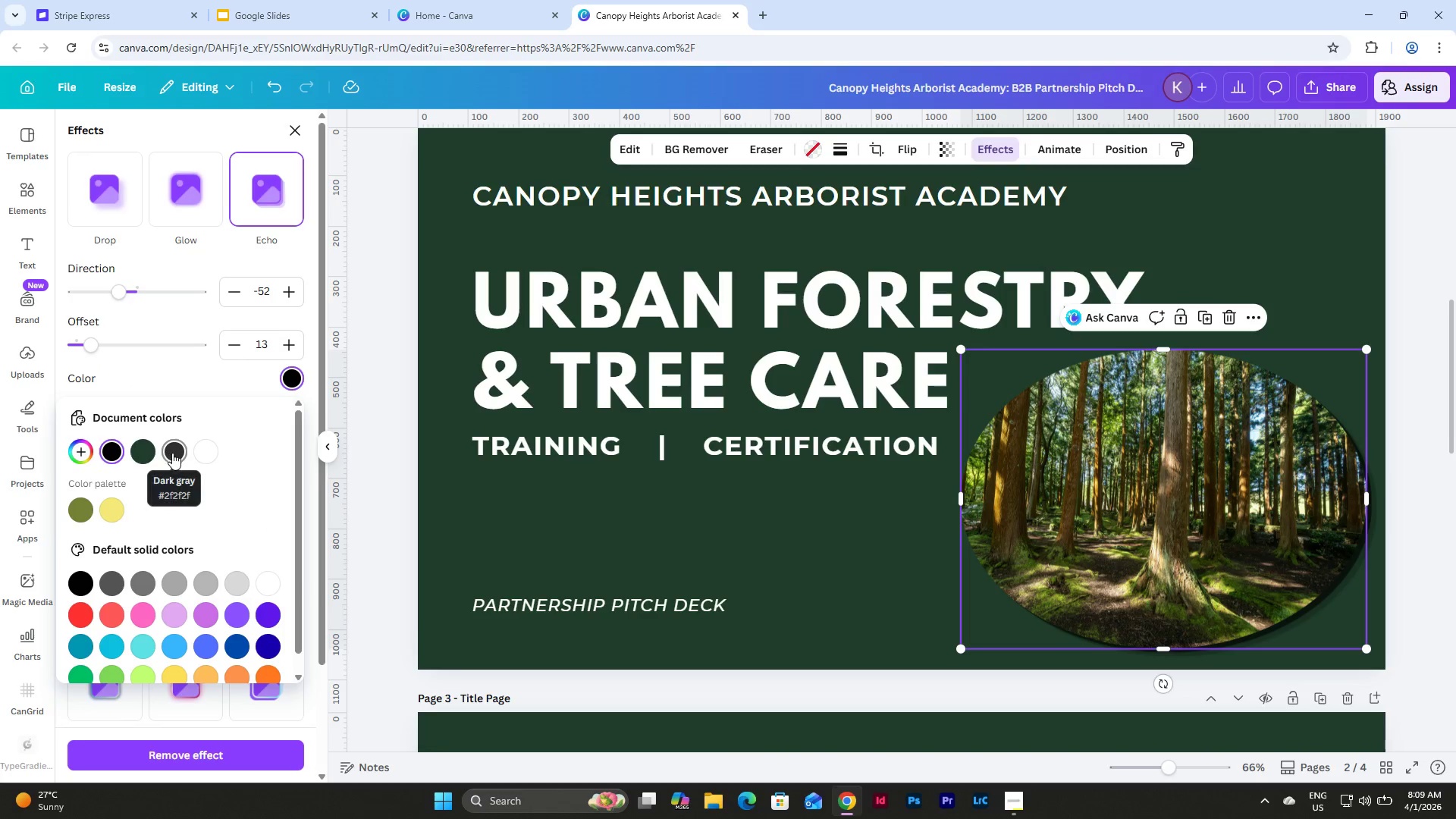 
left_click([180, 450])
 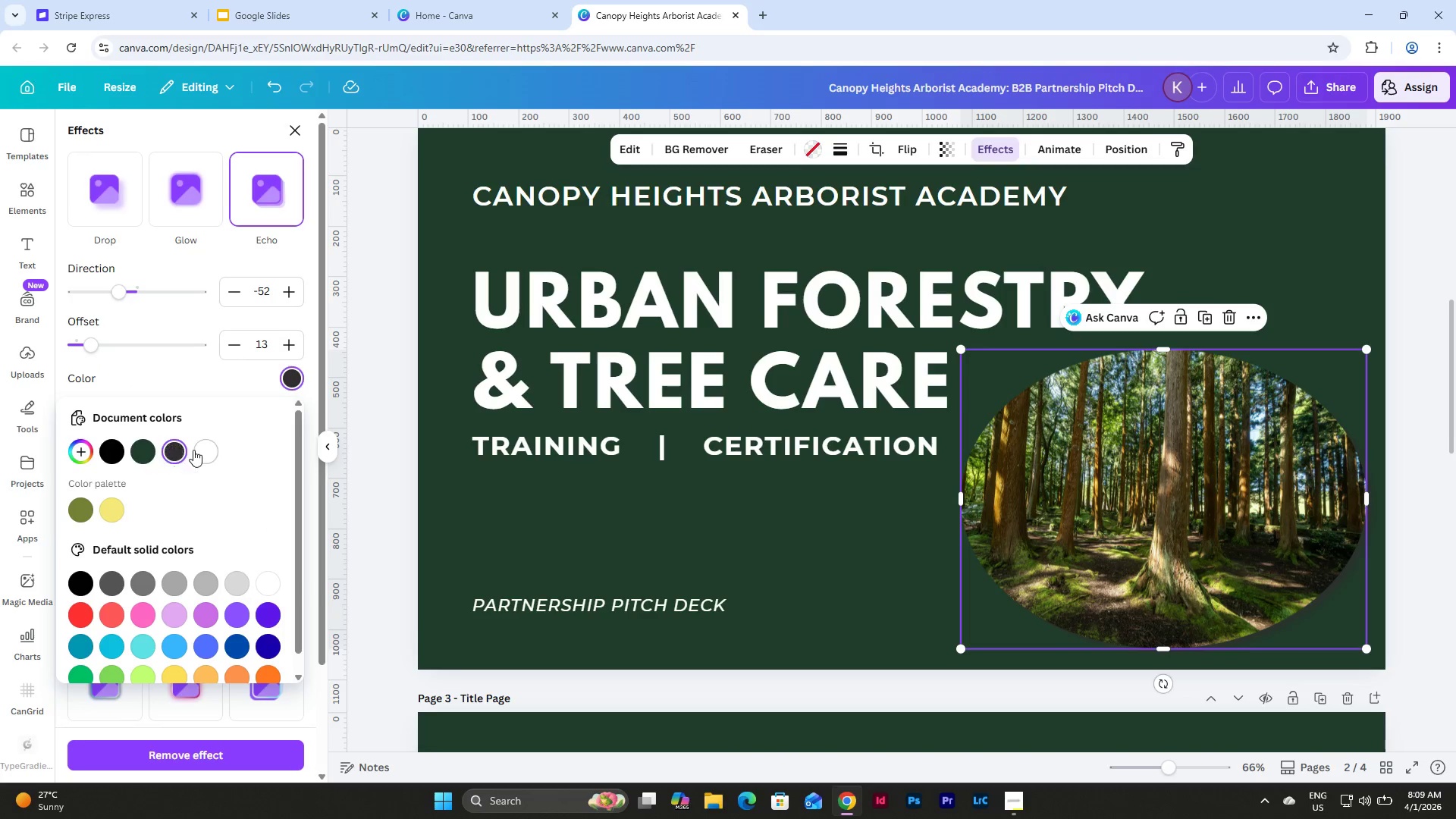 
left_click([106, 454])
 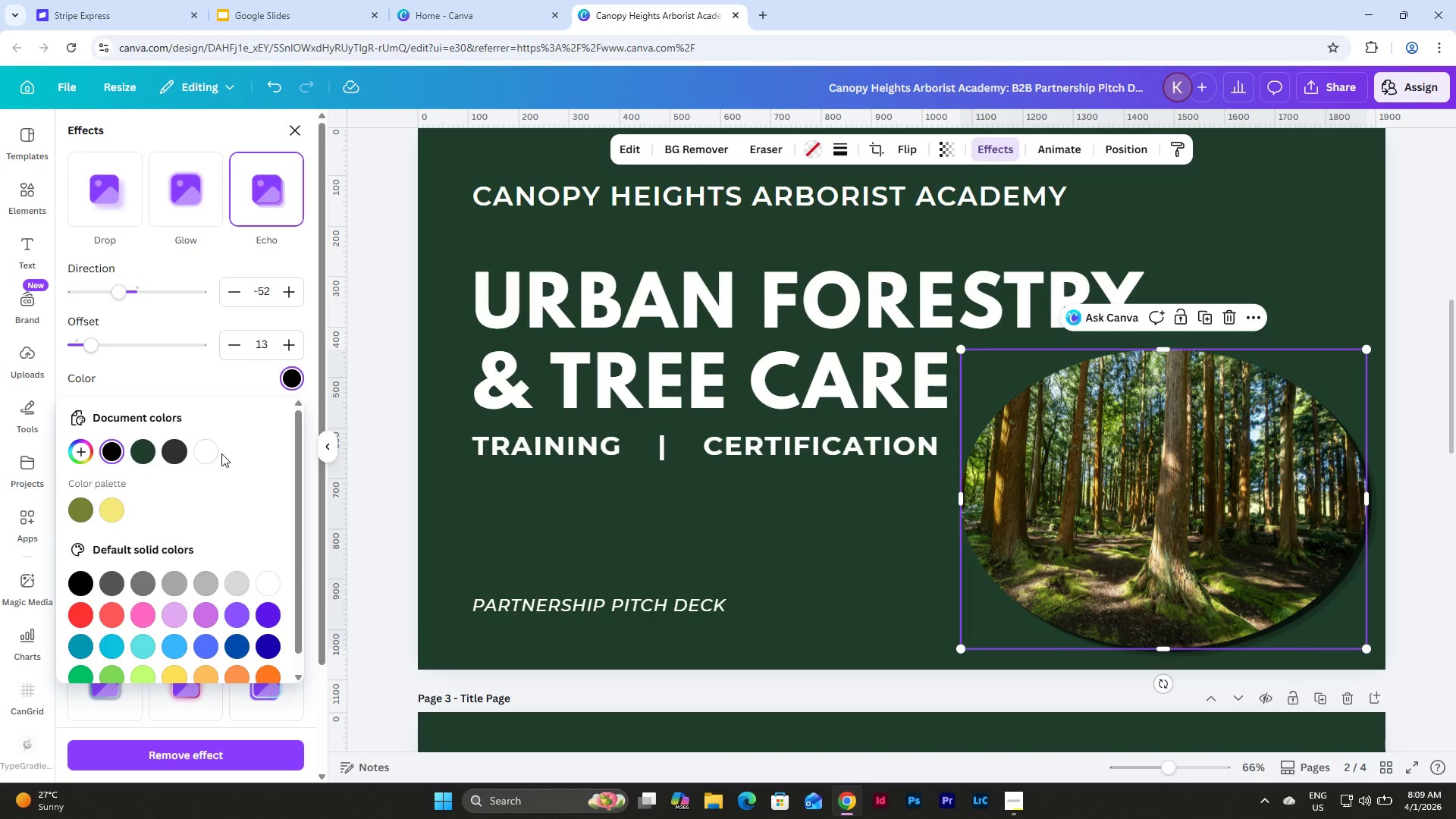 
left_click([206, 448])
 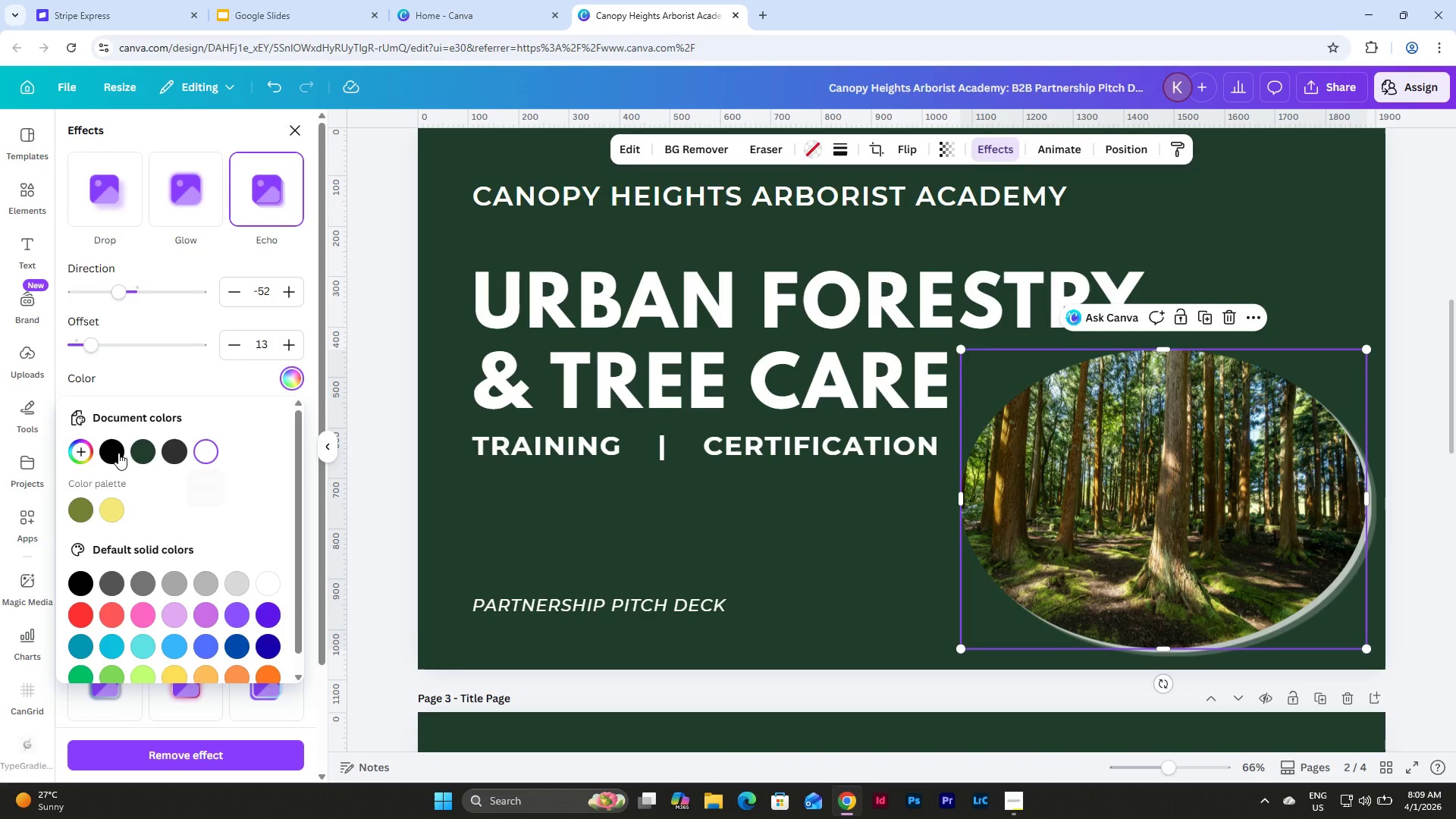 
left_click([118, 450])
 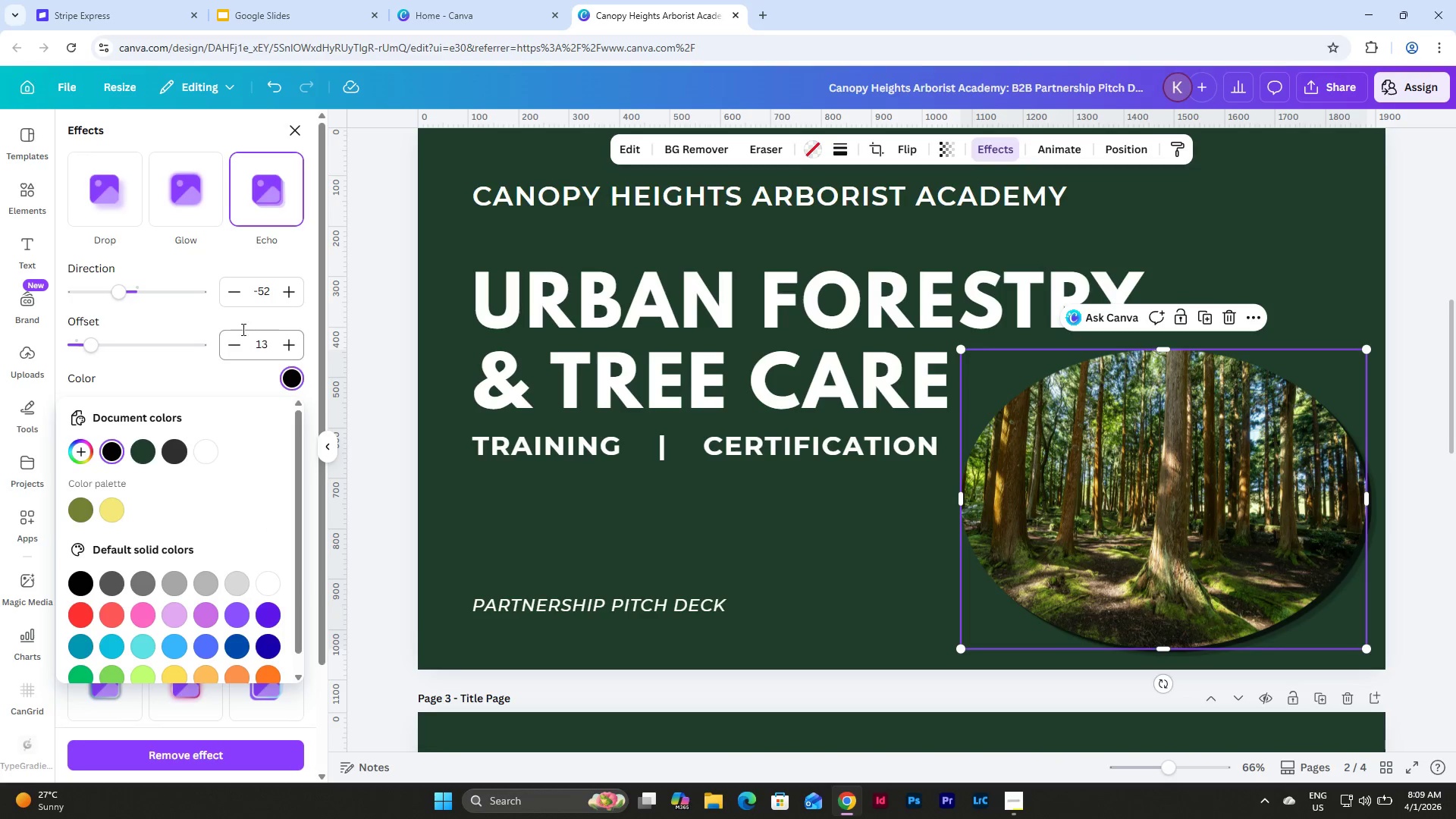 
left_click([115, 187])
 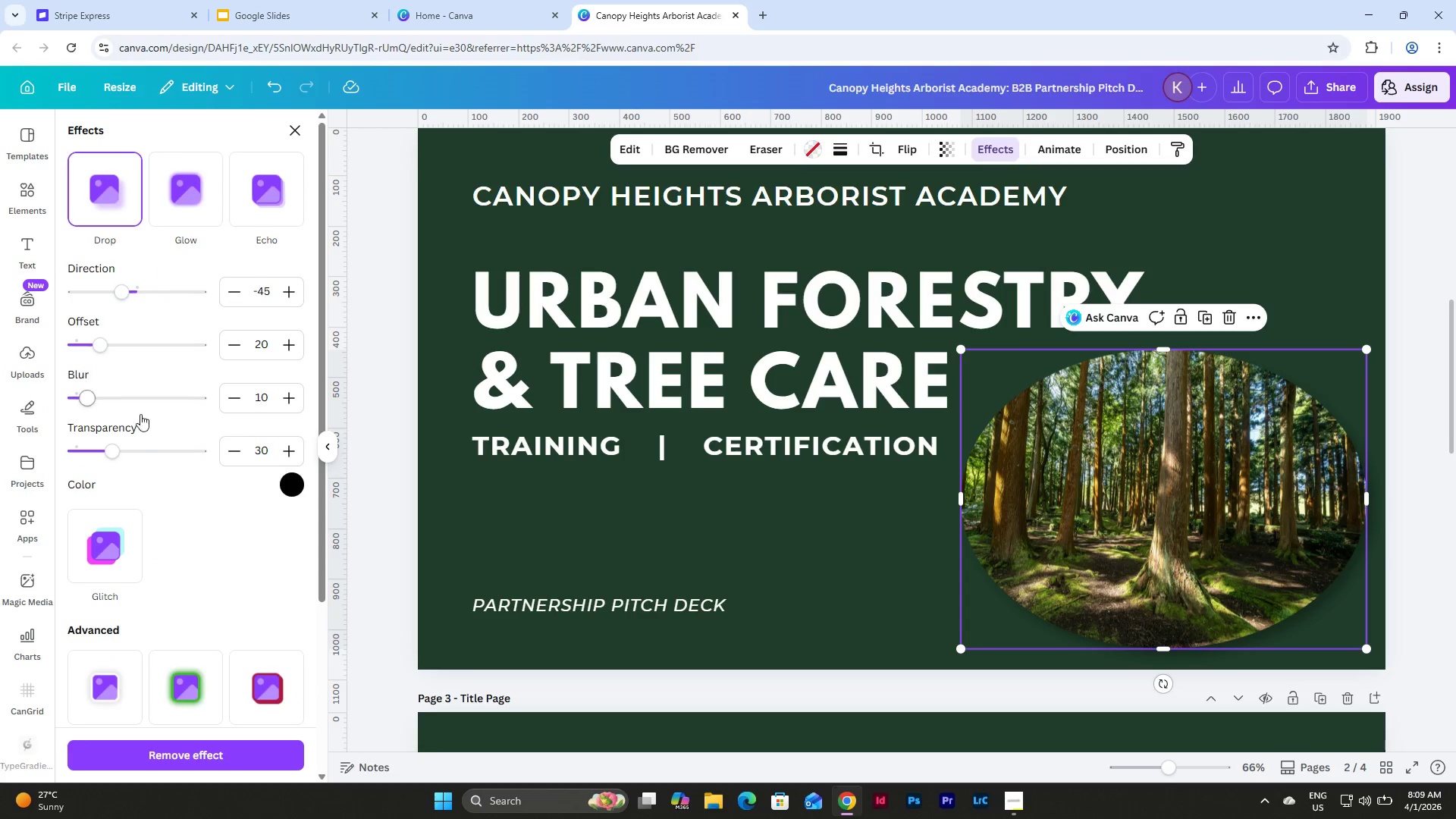 
left_click_drag(start_coordinate=[113, 455], to_coordinate=[218, 472])
 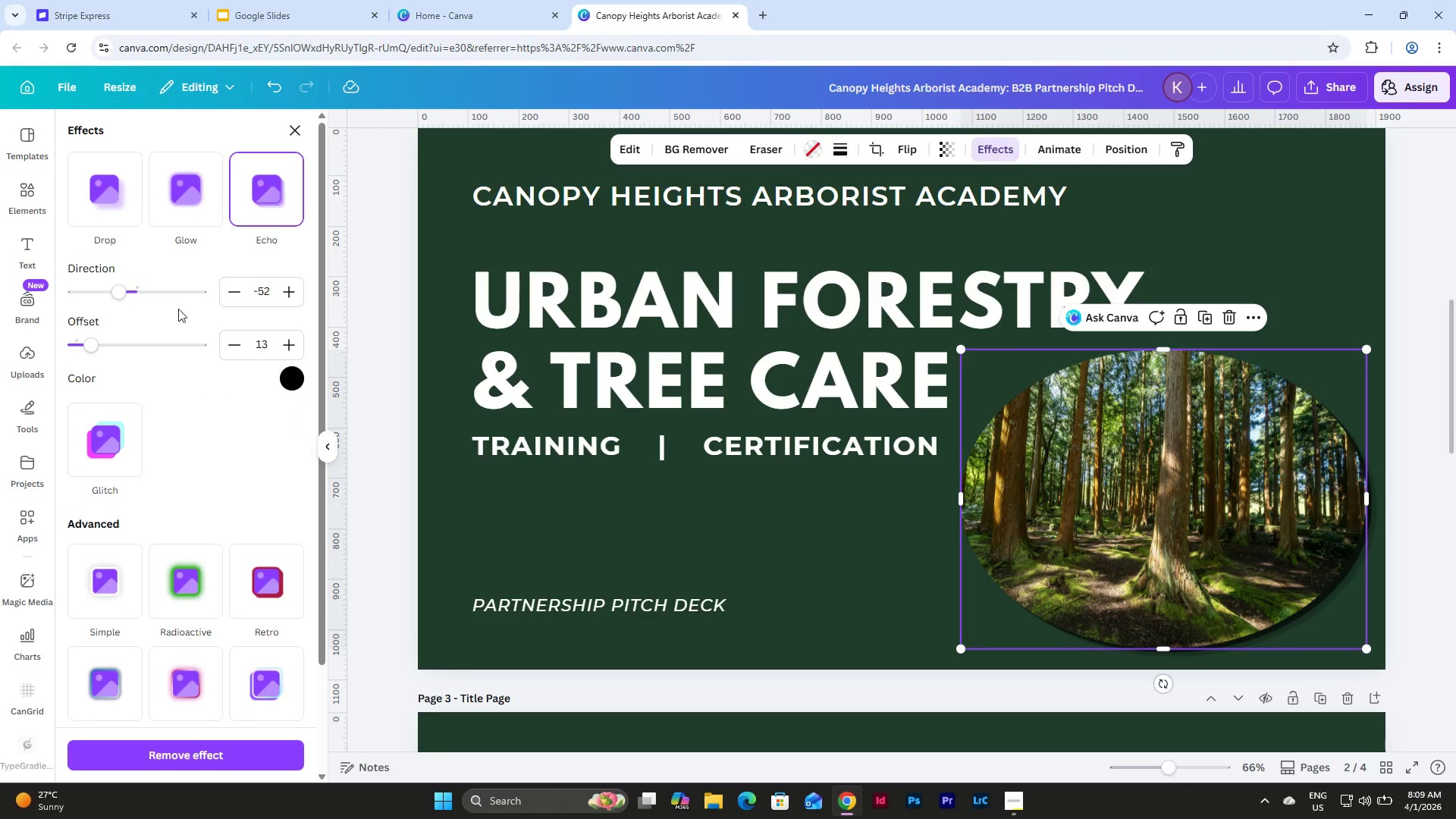 
left_click([124, 188])
 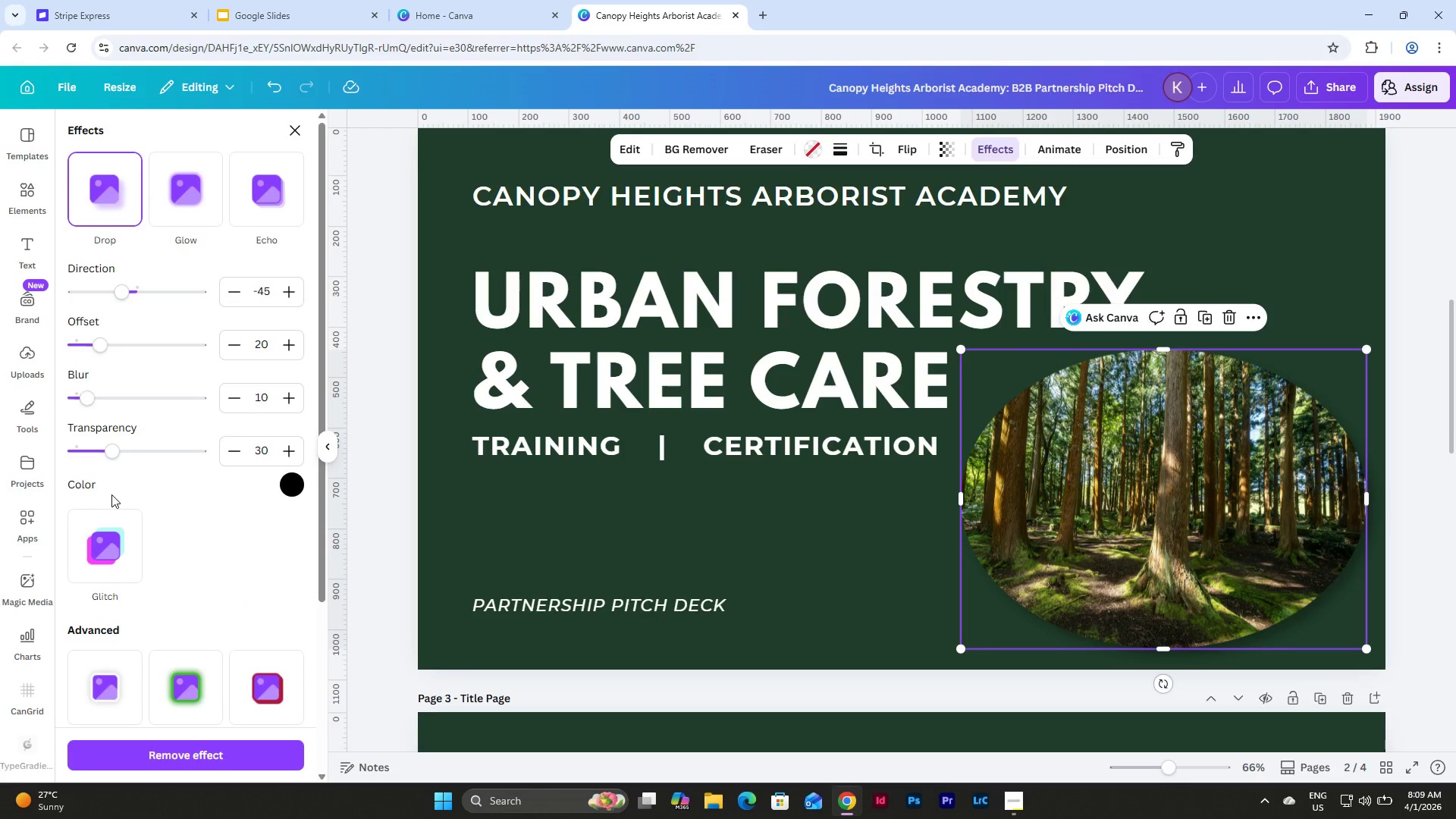 
left_click_drag(start_coordinate=[113, 450], to_coordinate=[290, 483])
 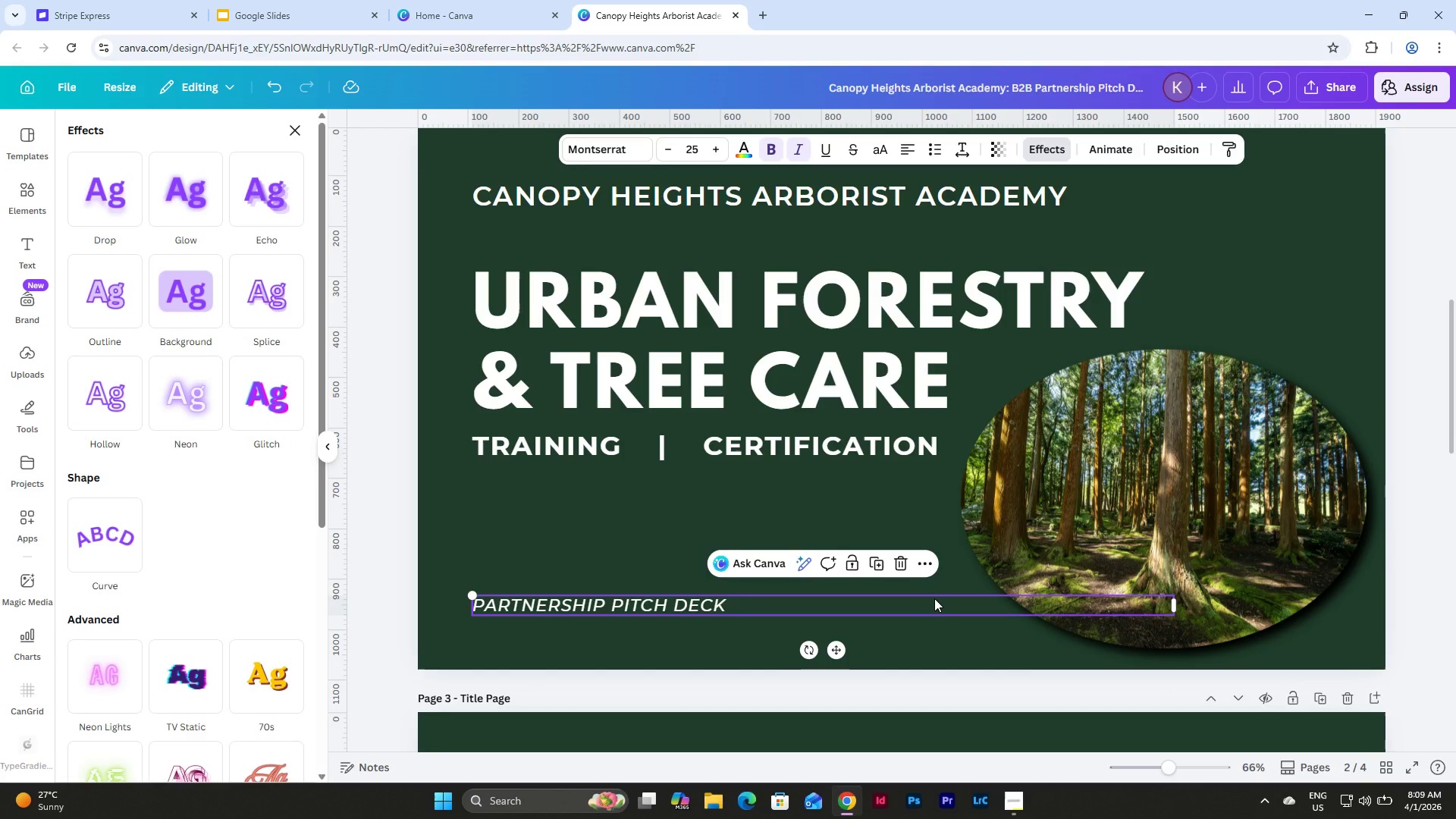 
hold_key(key=ControlLeft, duration=0.61)
 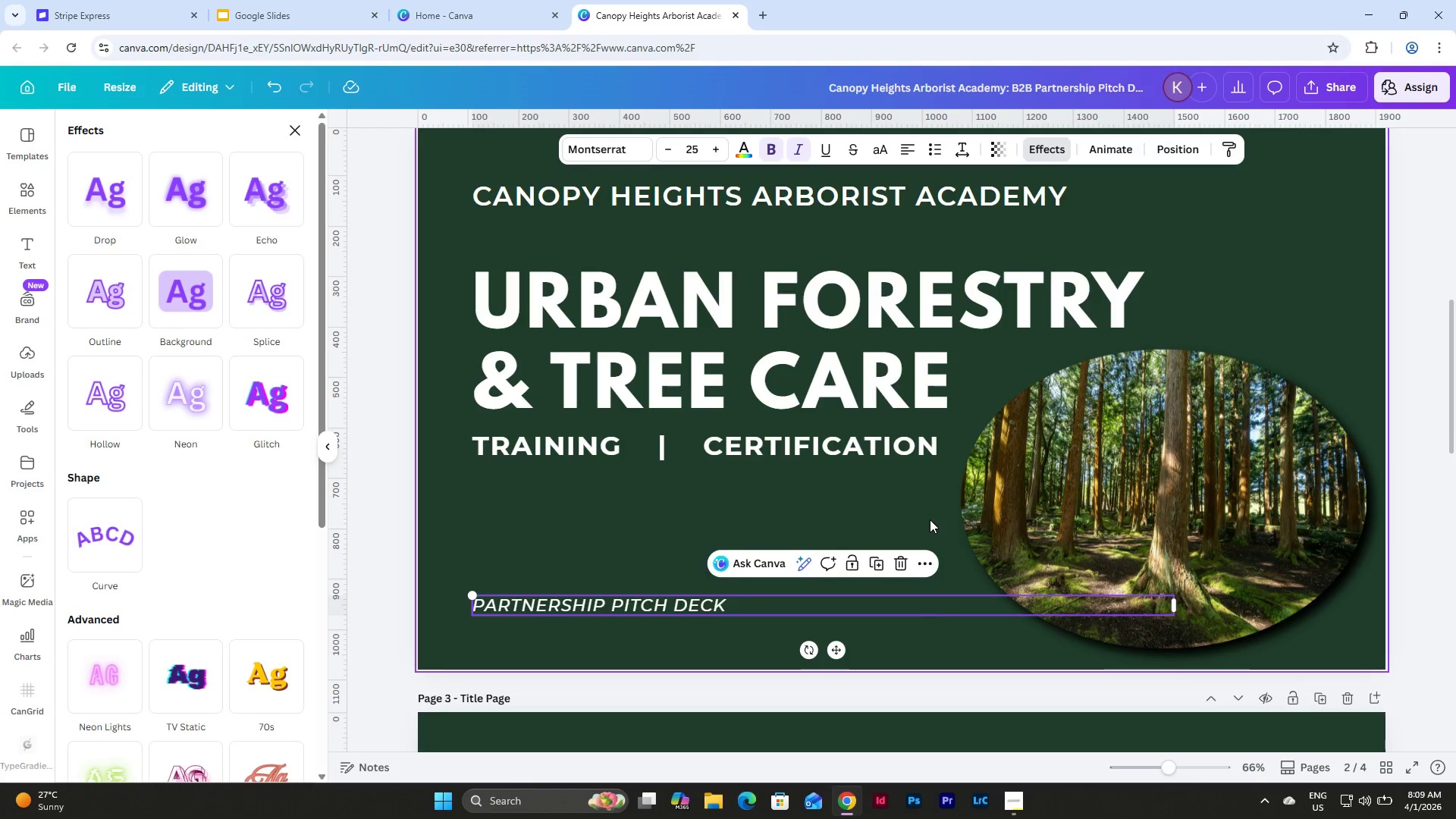 
left_click([930, 519])
 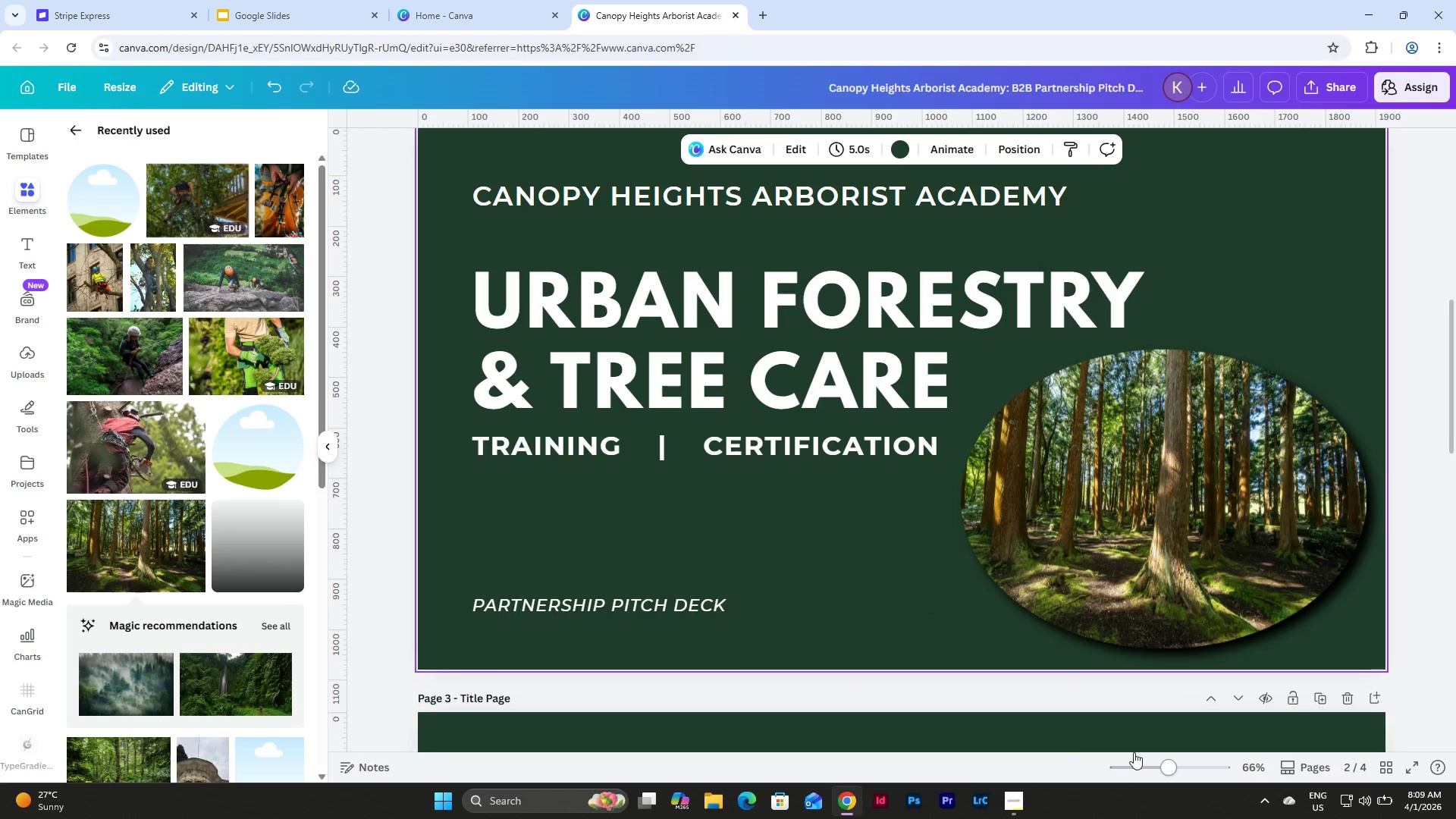 
left_click_drag(start_coordinate=[1169, 764], to_coordinate=[1157, 749])
 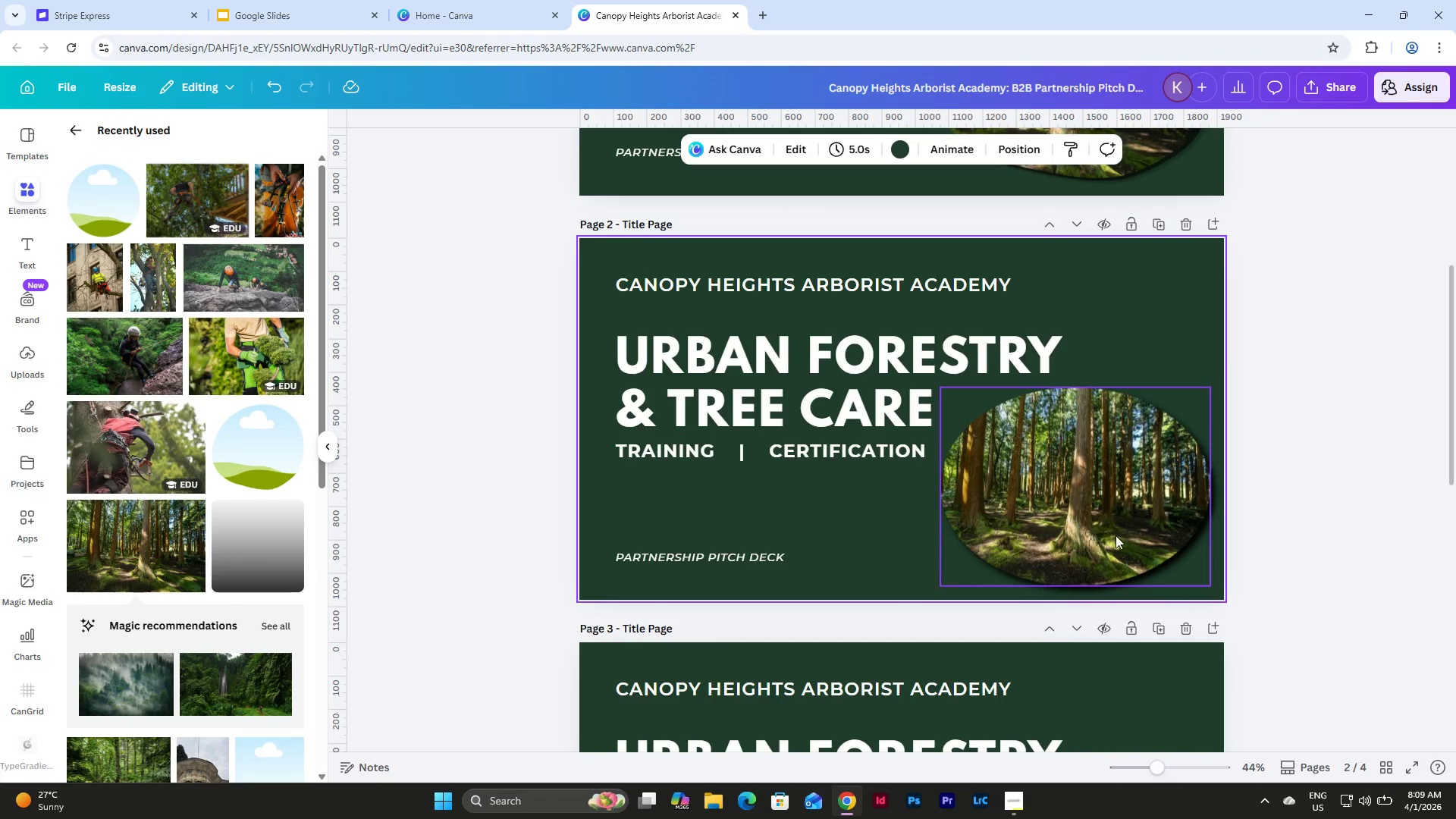 
scroll: coordinate [1116, 535], scroll_direction: up, amount: 1.0
 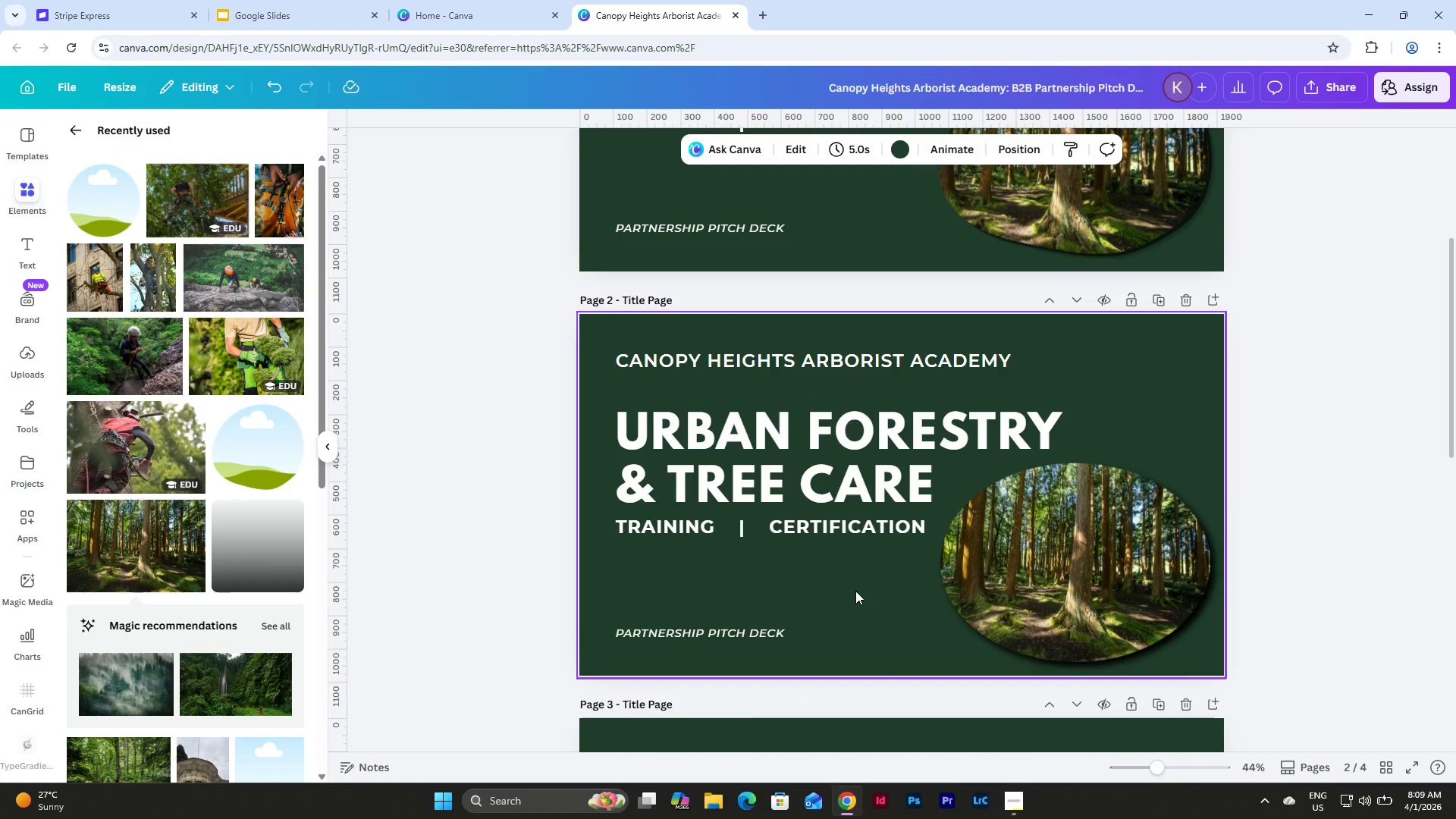 
left_click([855, 591])
 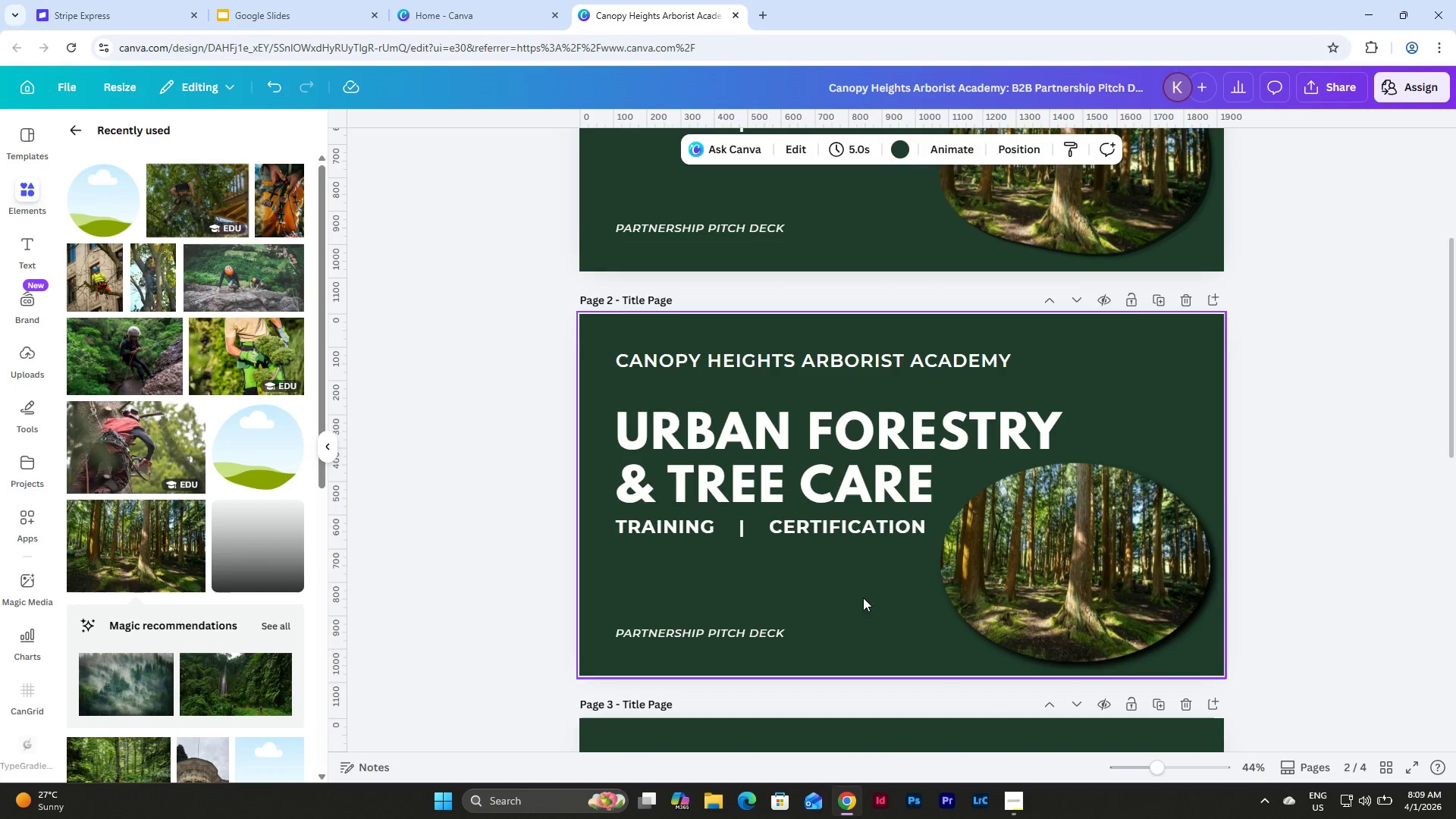 
left_click_drag(start_coordinate=[862, 597], to_coordinate=[609, 416])
 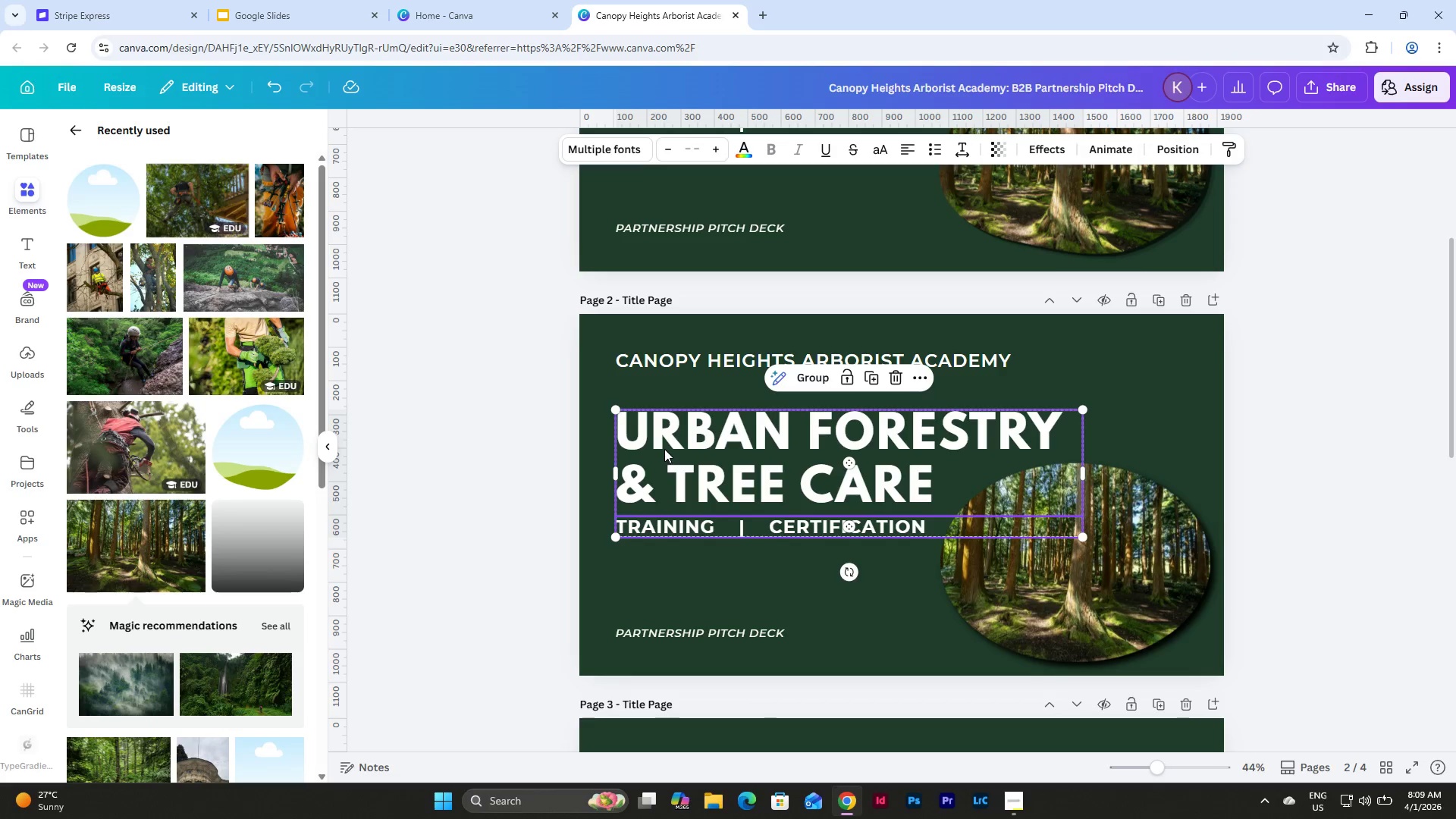 
left_click_drag(start_coordinate=[664, 449], to_coordinate=[664, 444])
 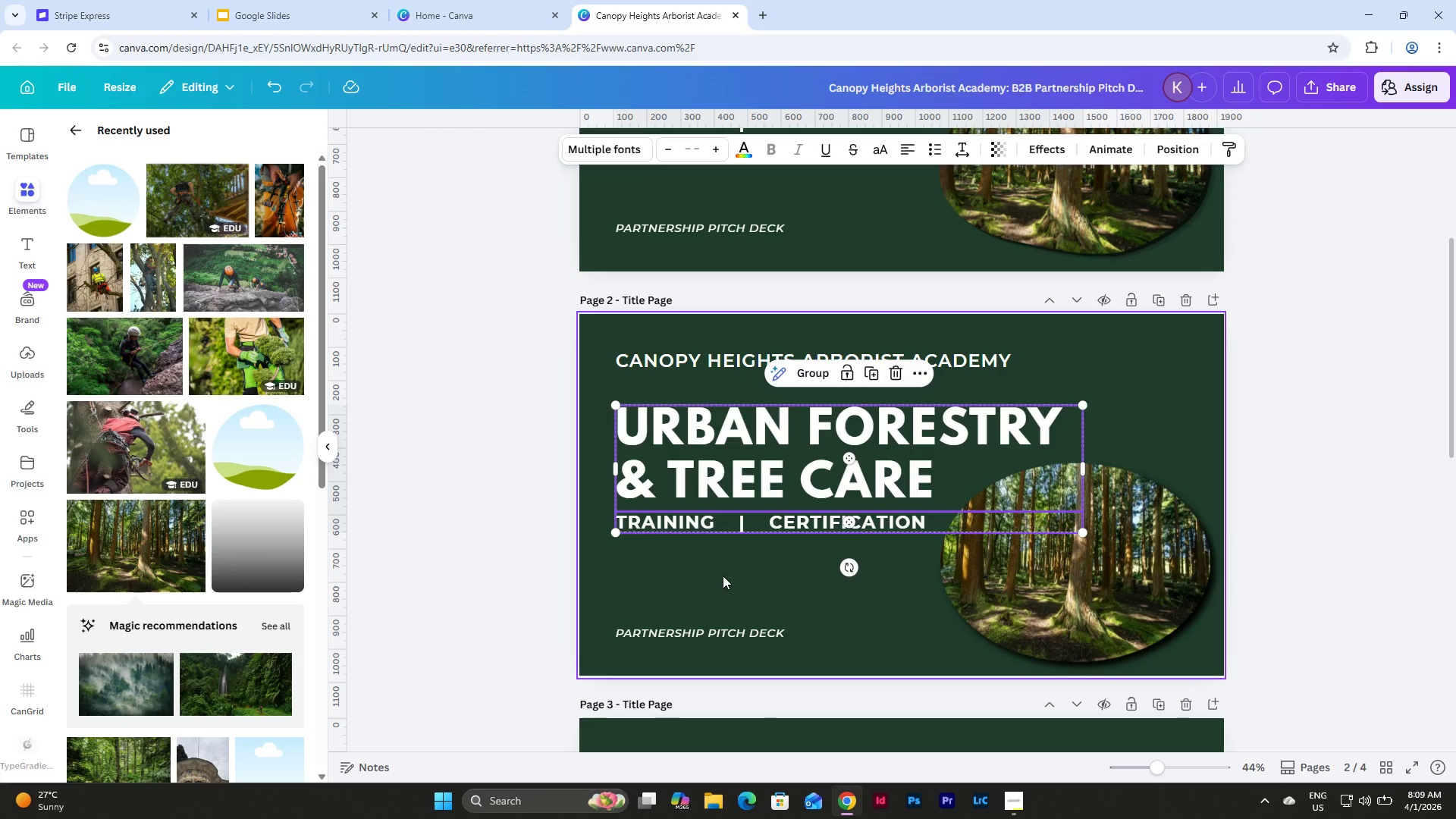 
left_click([723, 576])
 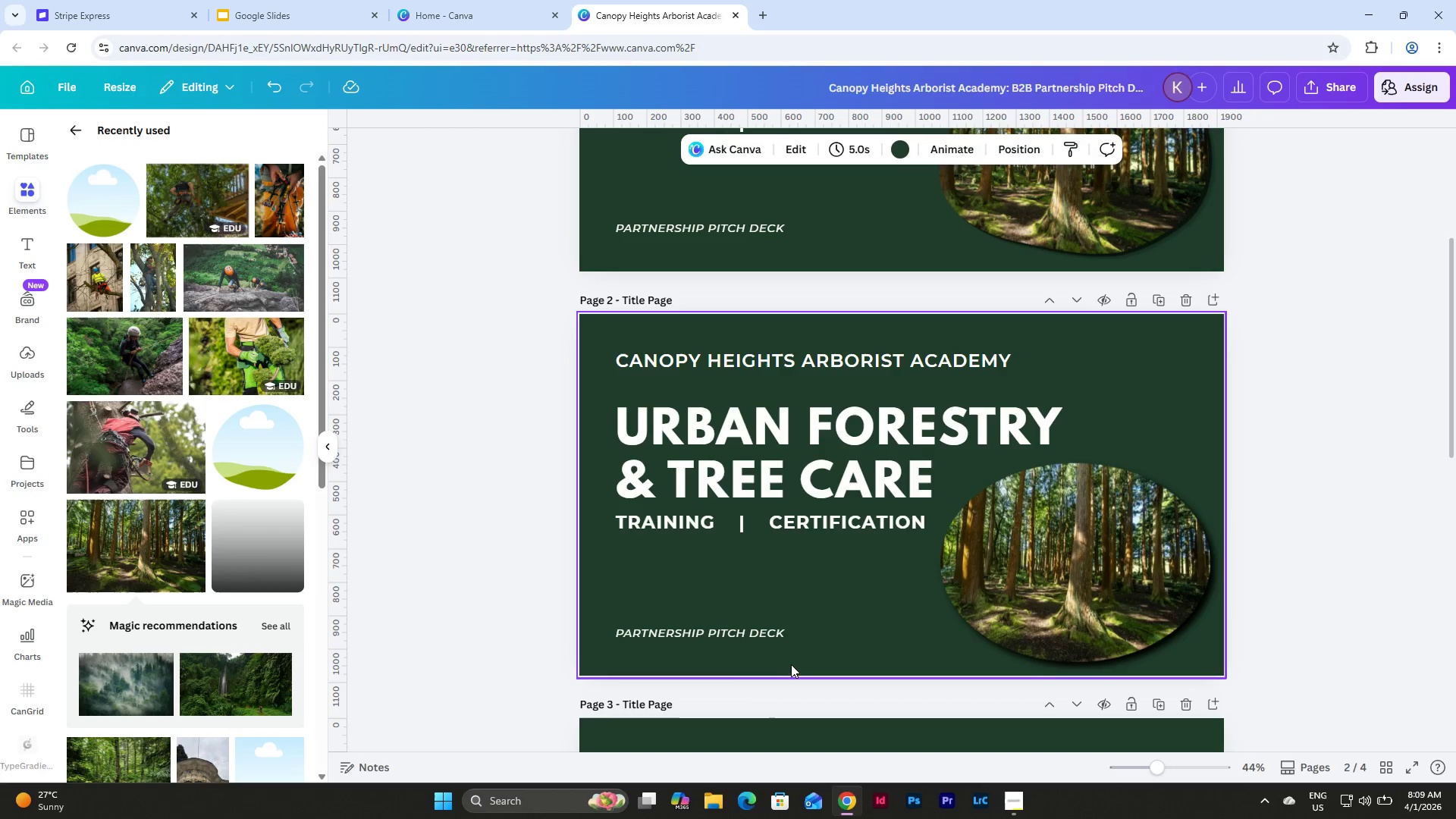 
left_click_drag(start_coordinate=[794, 664], to_coordinate=[671, 626])
 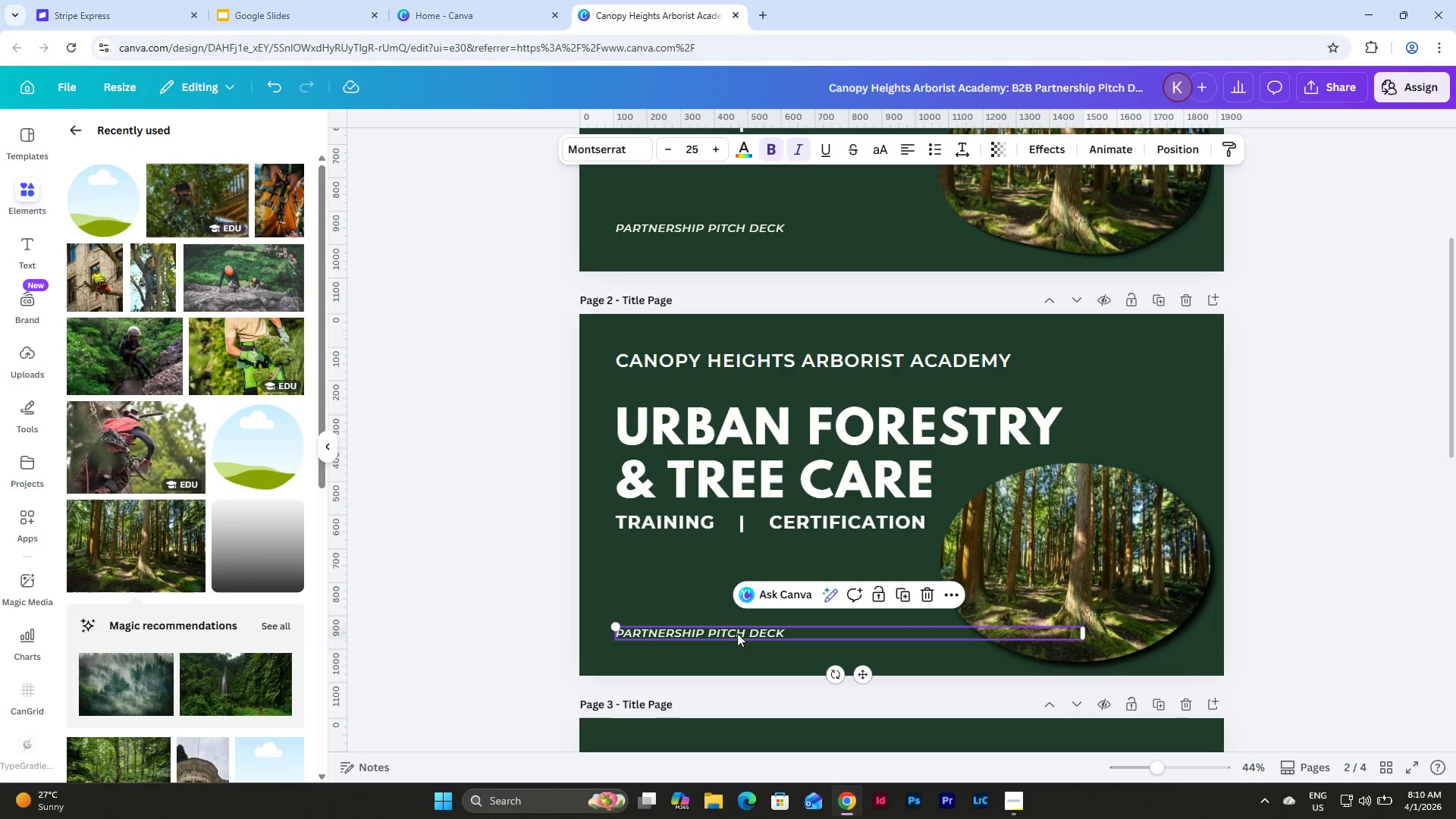 
left_click_drag(start_coordinate=[737, 630], to_coordinate=[741, 572])
 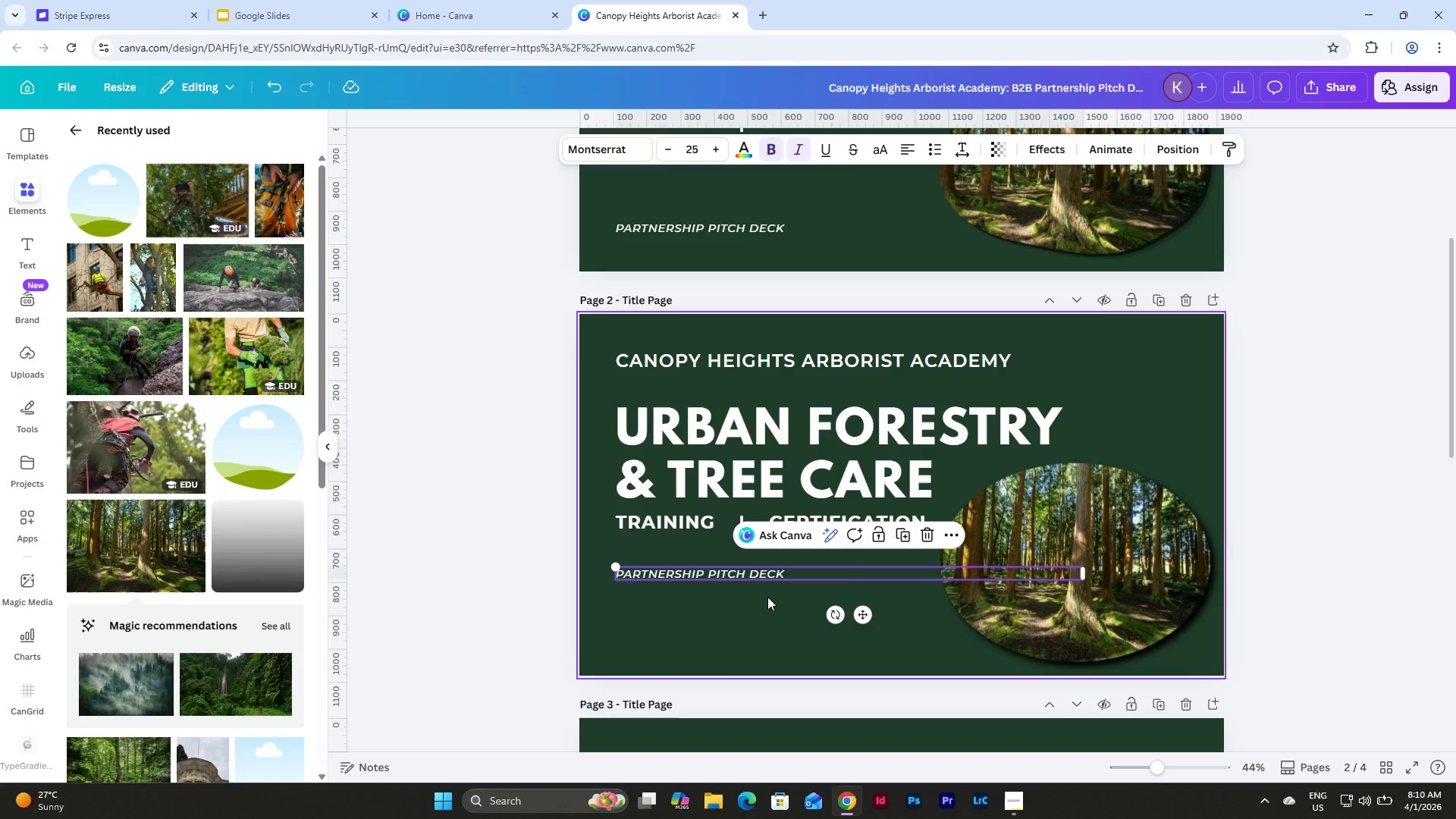 
left_click([767, 597])
 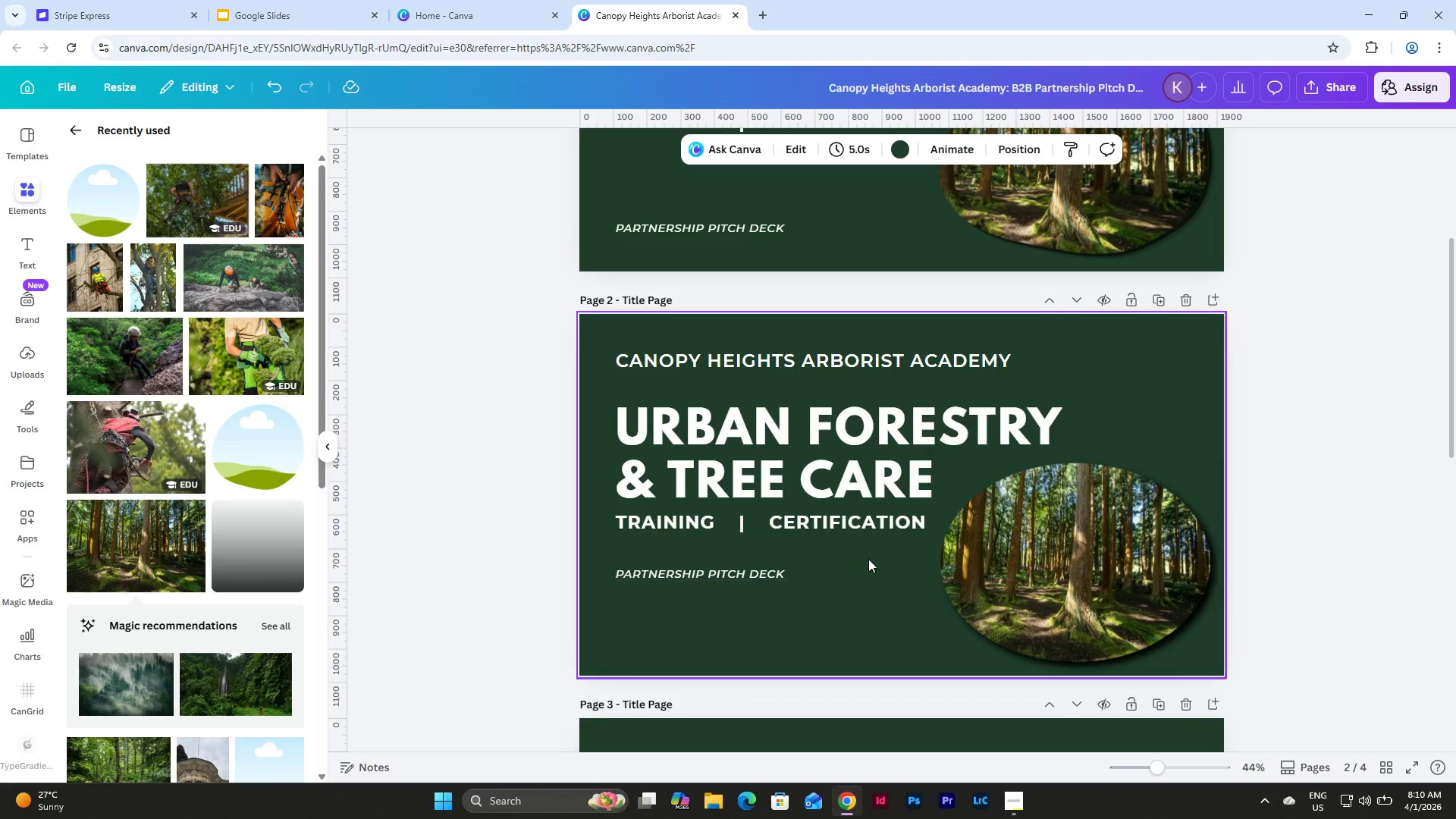 
scroll: coordinate [868, 559], scroll_direction: down, amount: 1.0
 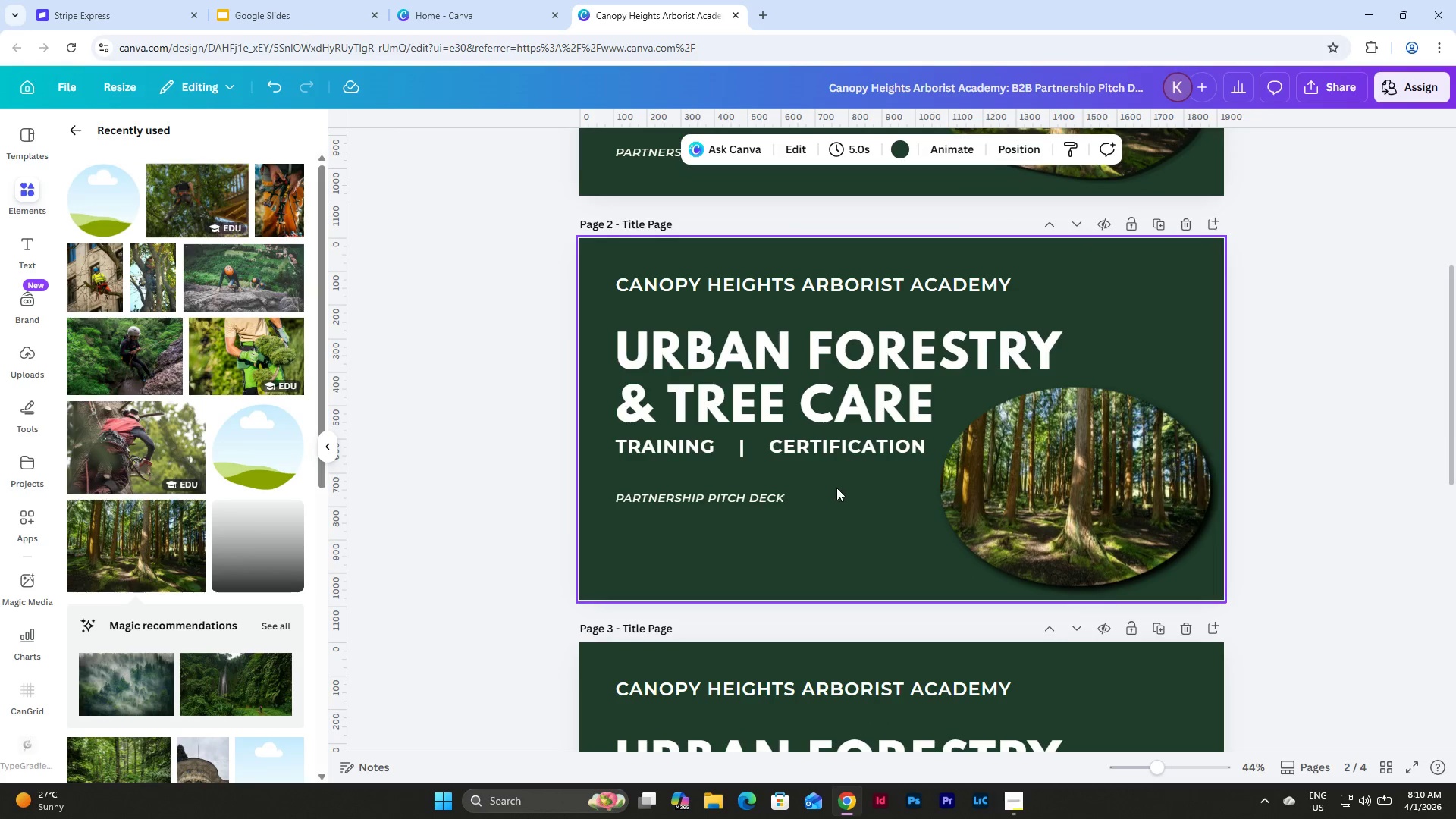 
left_click([853, 494])
 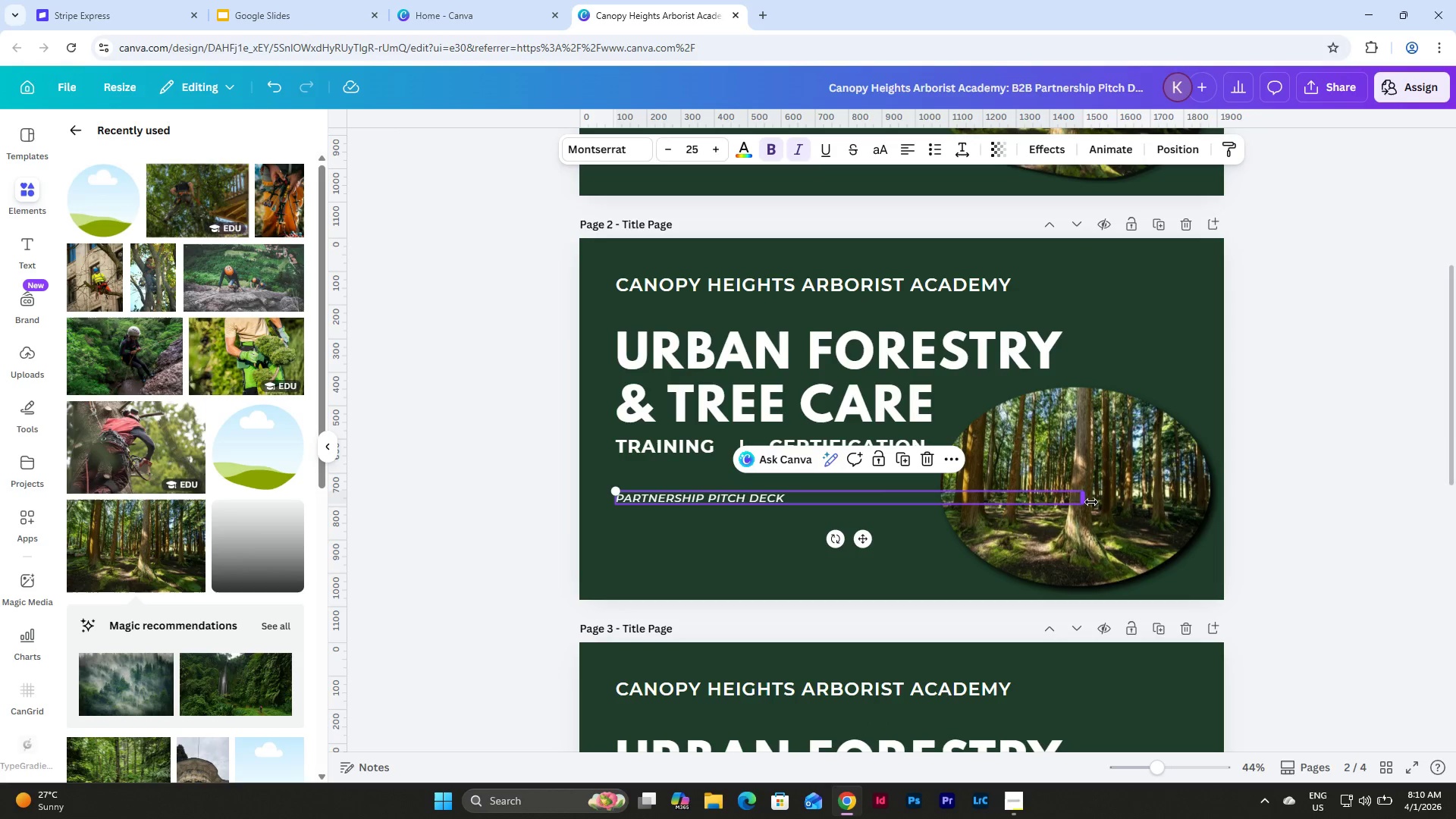 
left_click_drag(start_coordinate=[1090, 501], to_coordinate=[909, 503])
 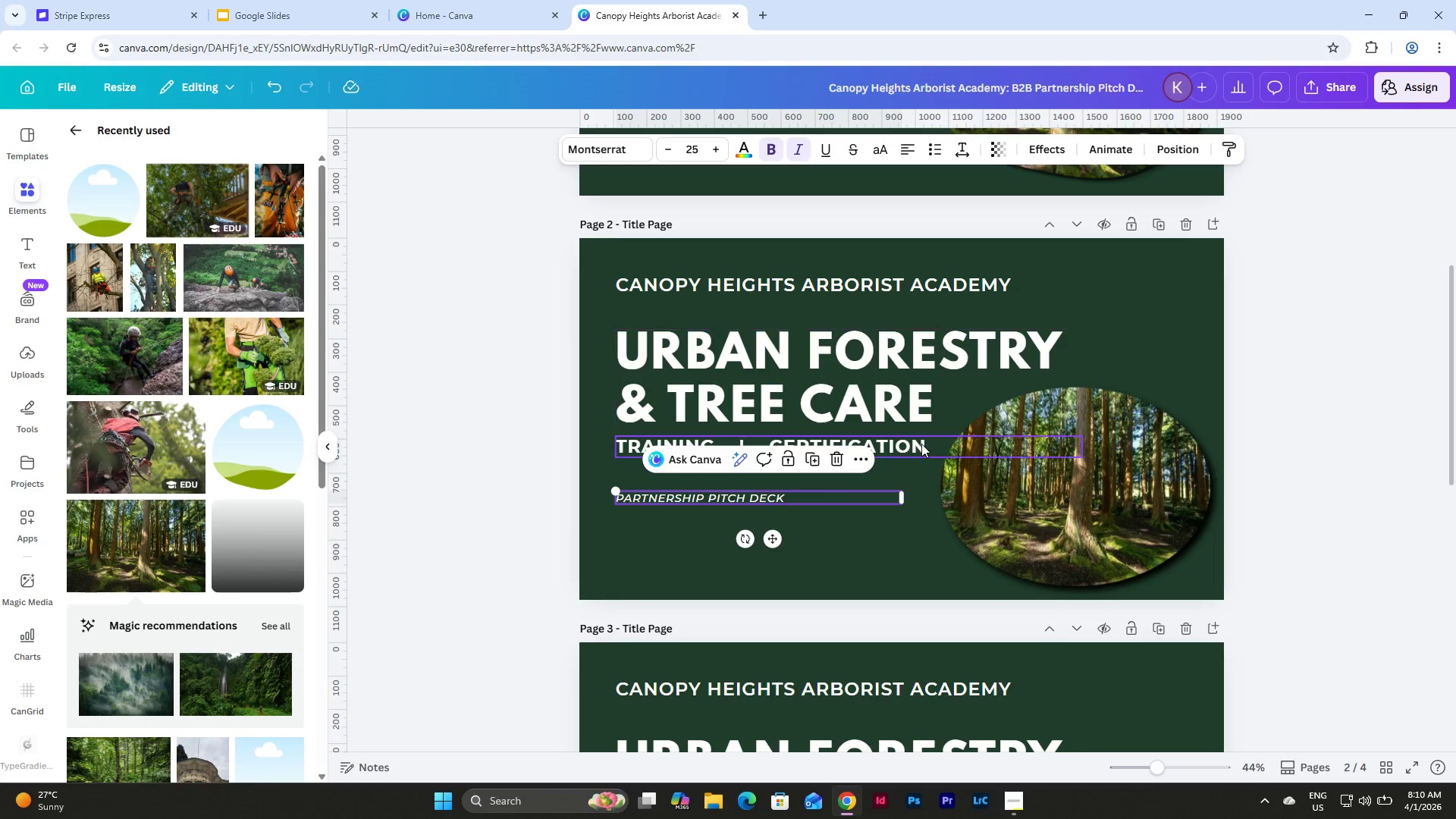 
left_click([921, 446])
 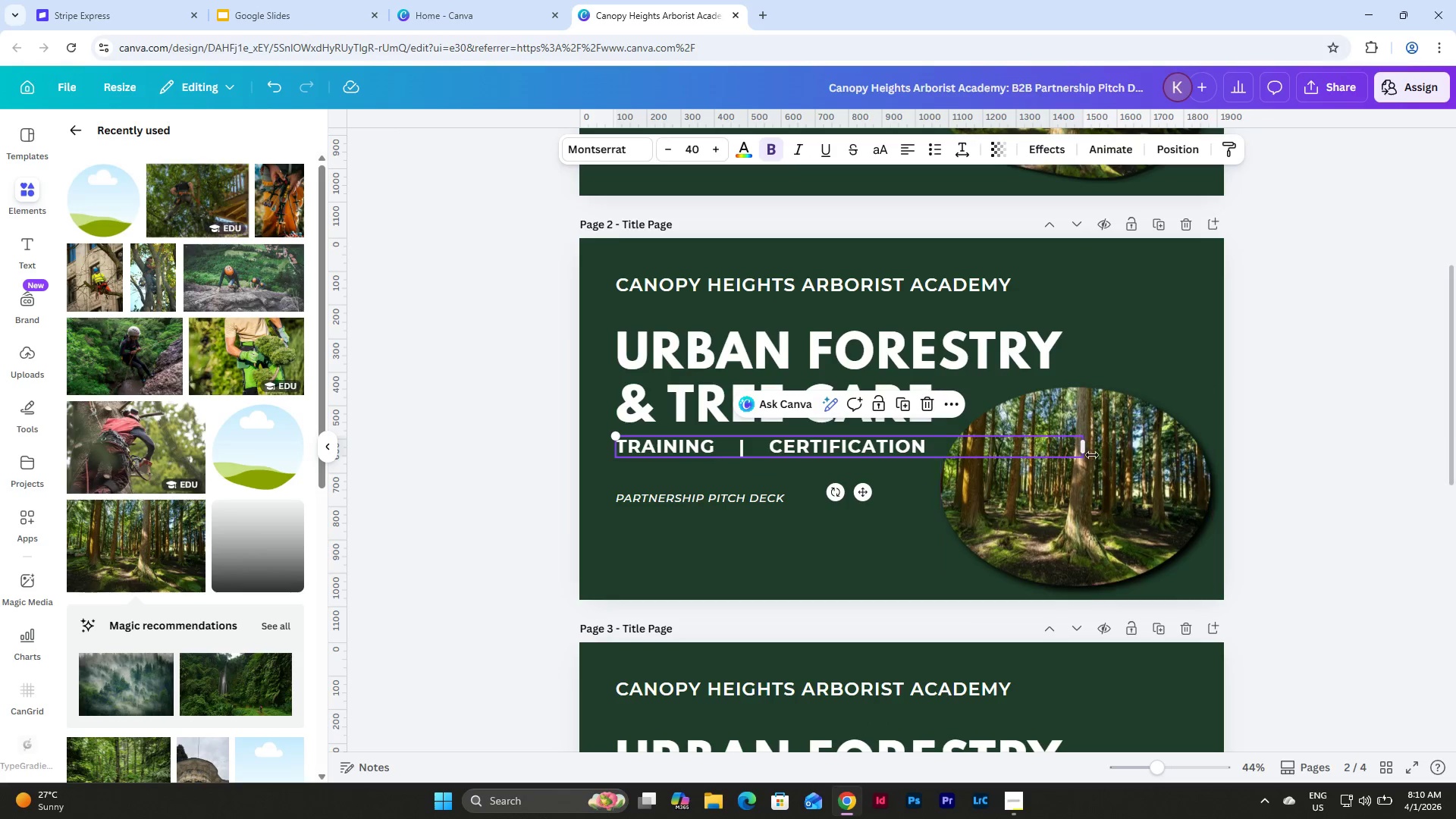 
left_click_drag(start_coordinate=[1086, 448], to_coordinate=[944, 457])
 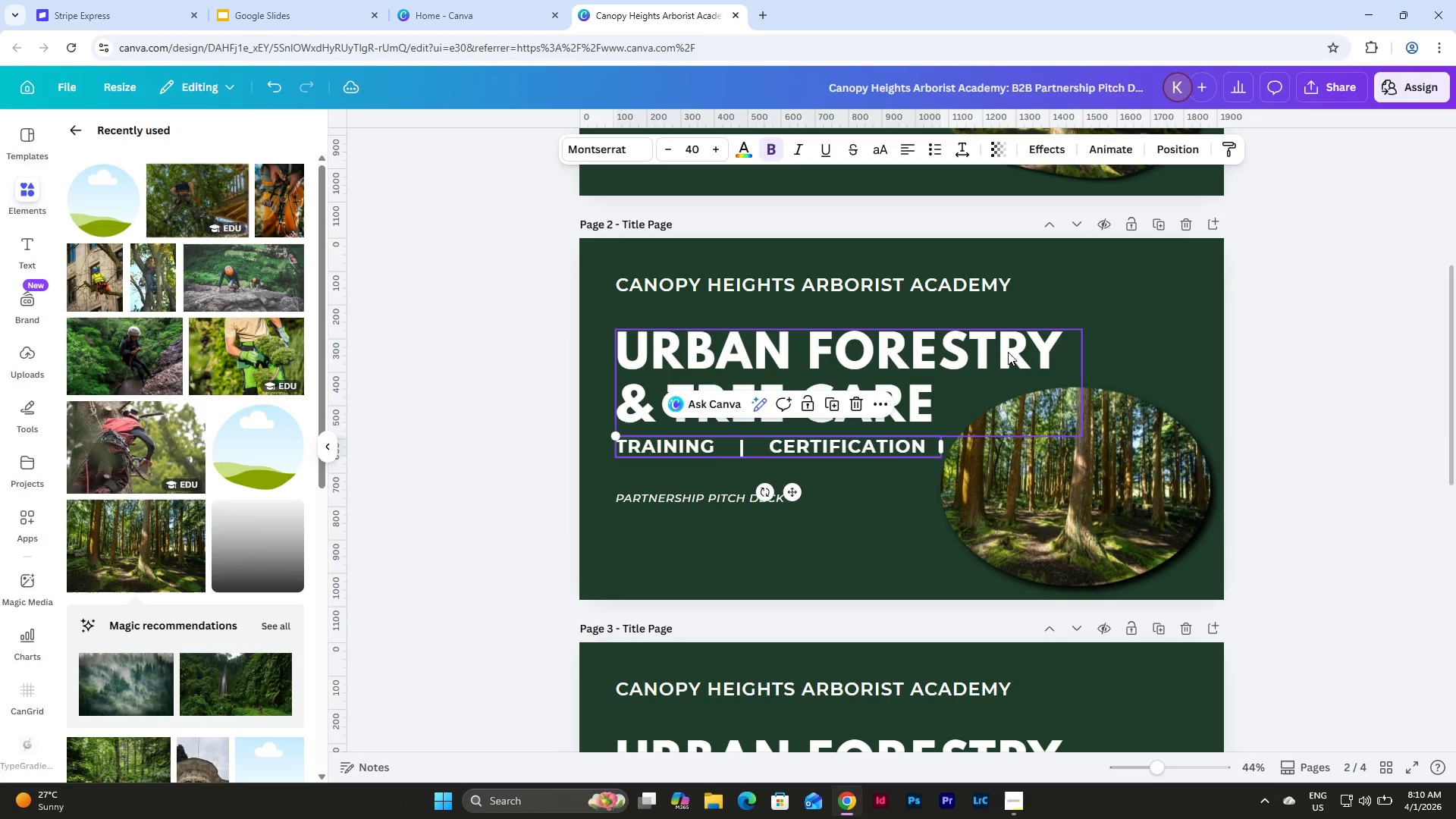 
left_click([1004, 344])
 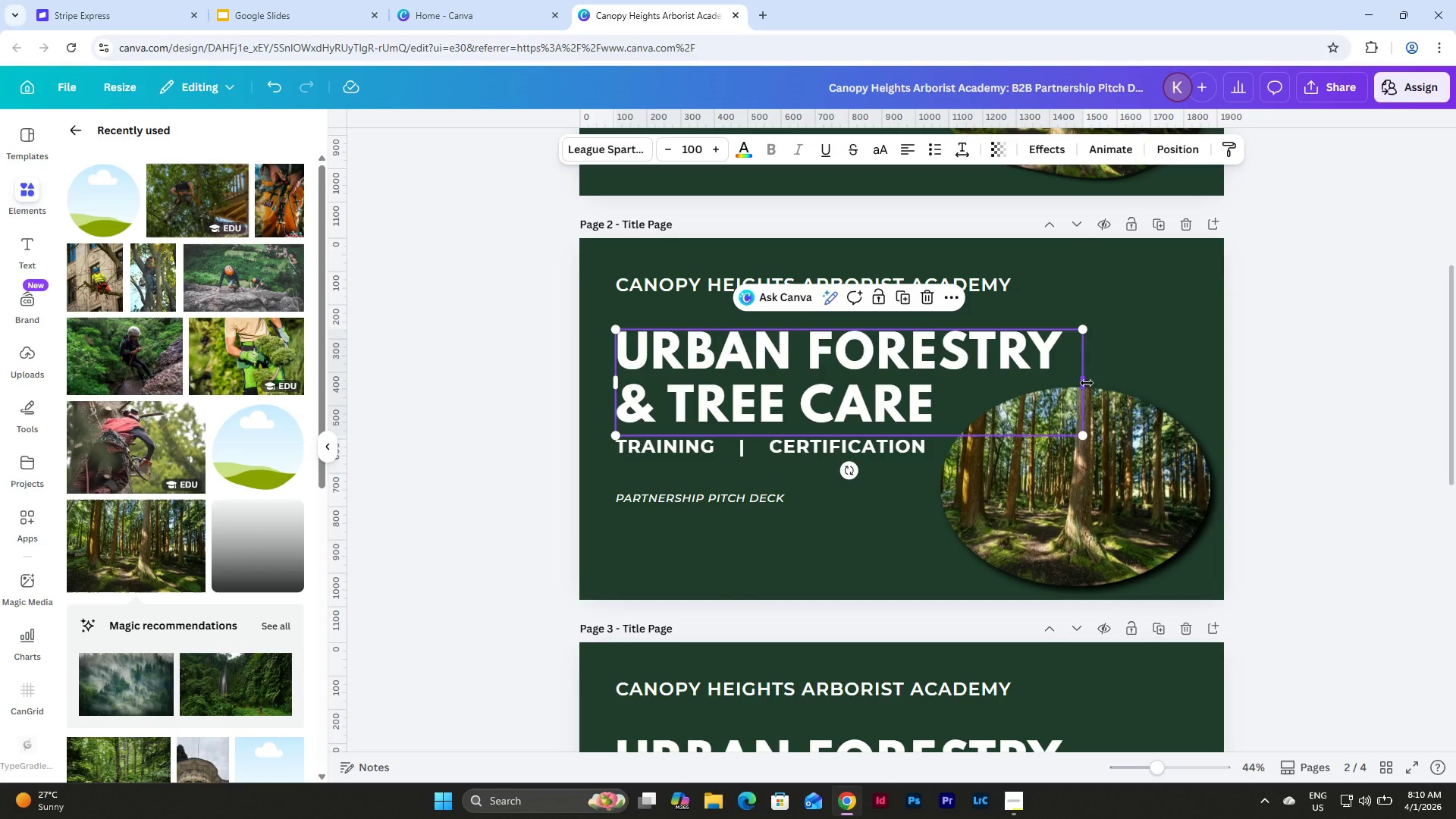 
left_click([1173, 350])
 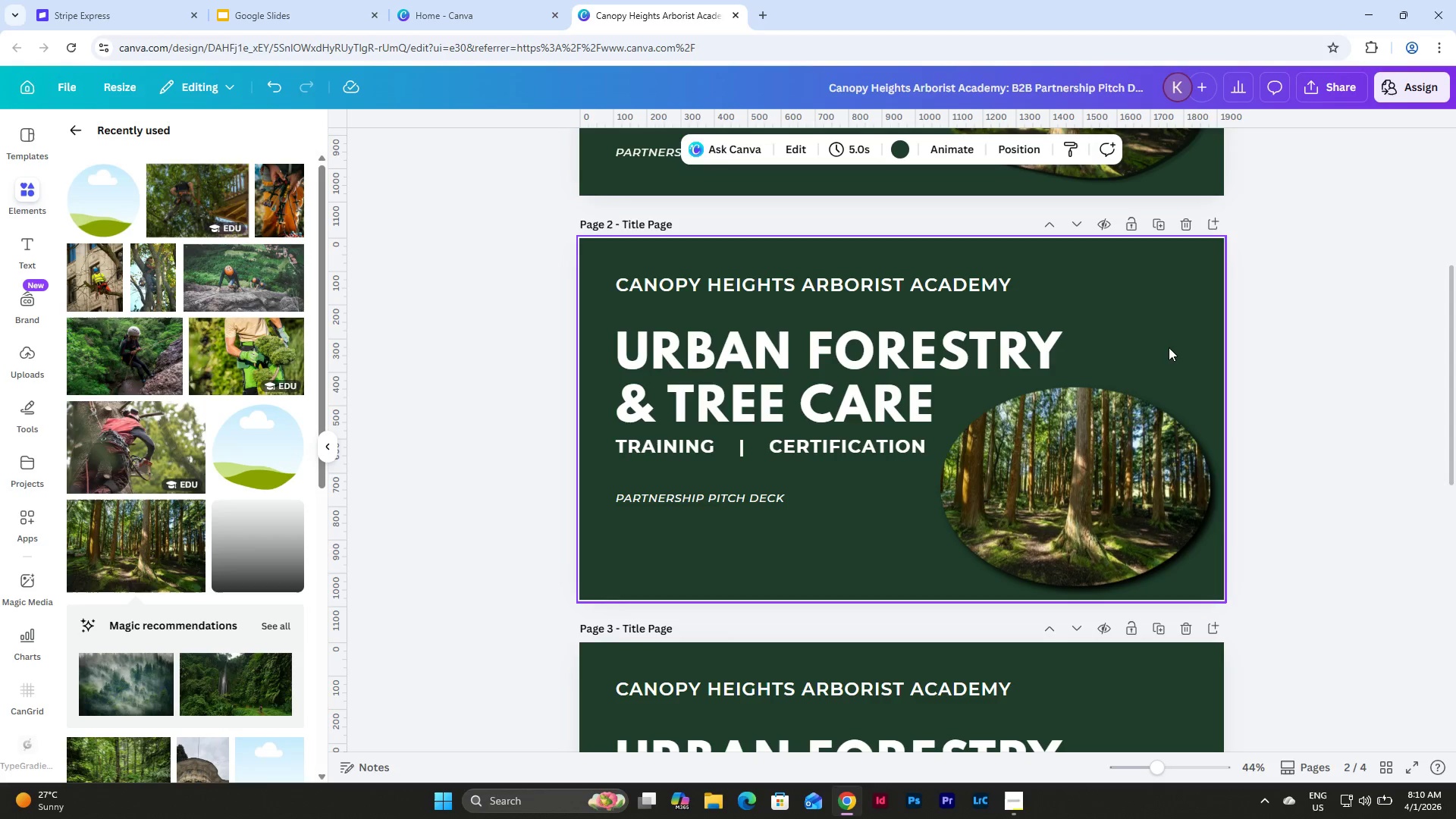 
wait(5.89)
 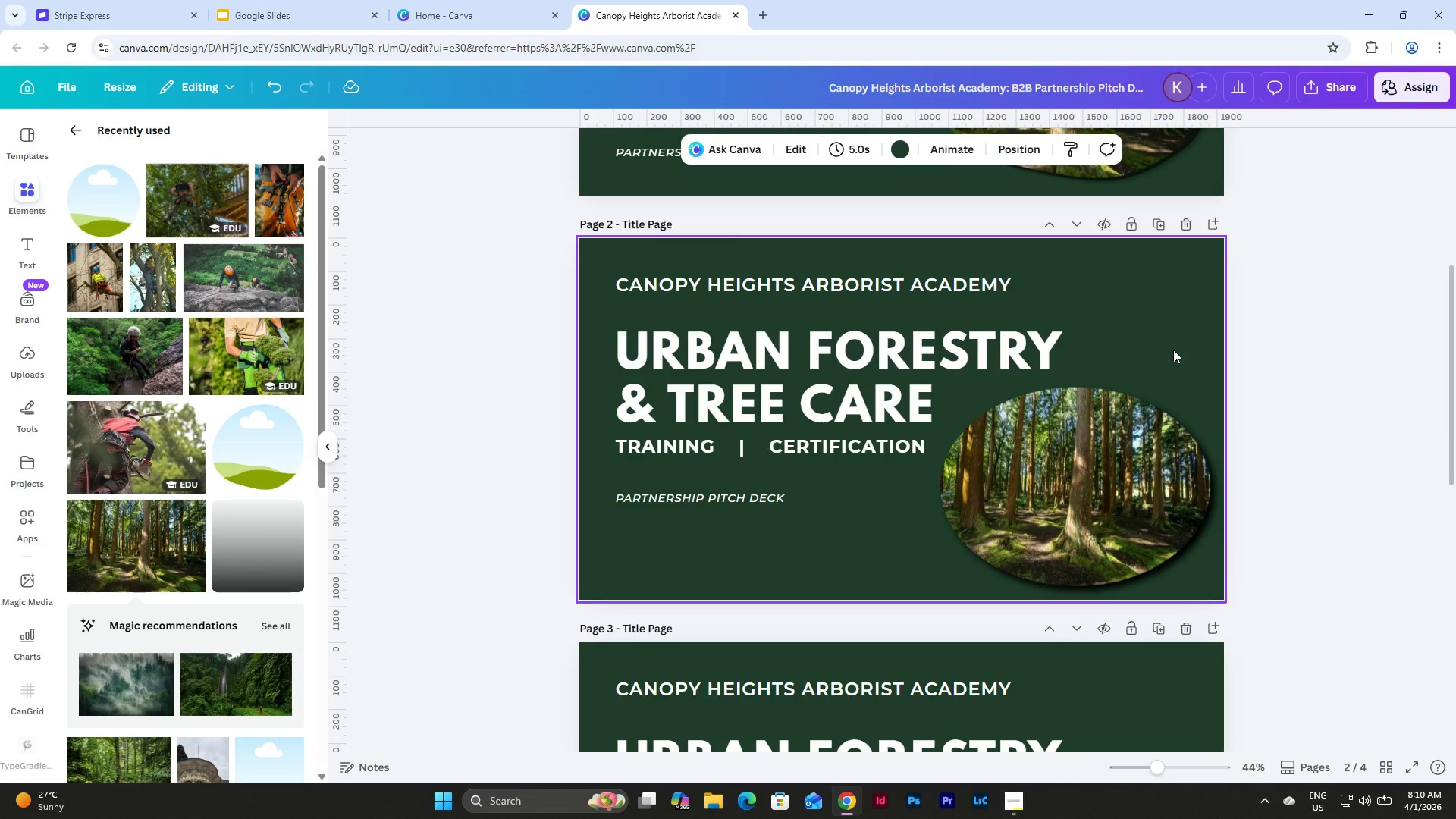 
left_click([74, 130])
 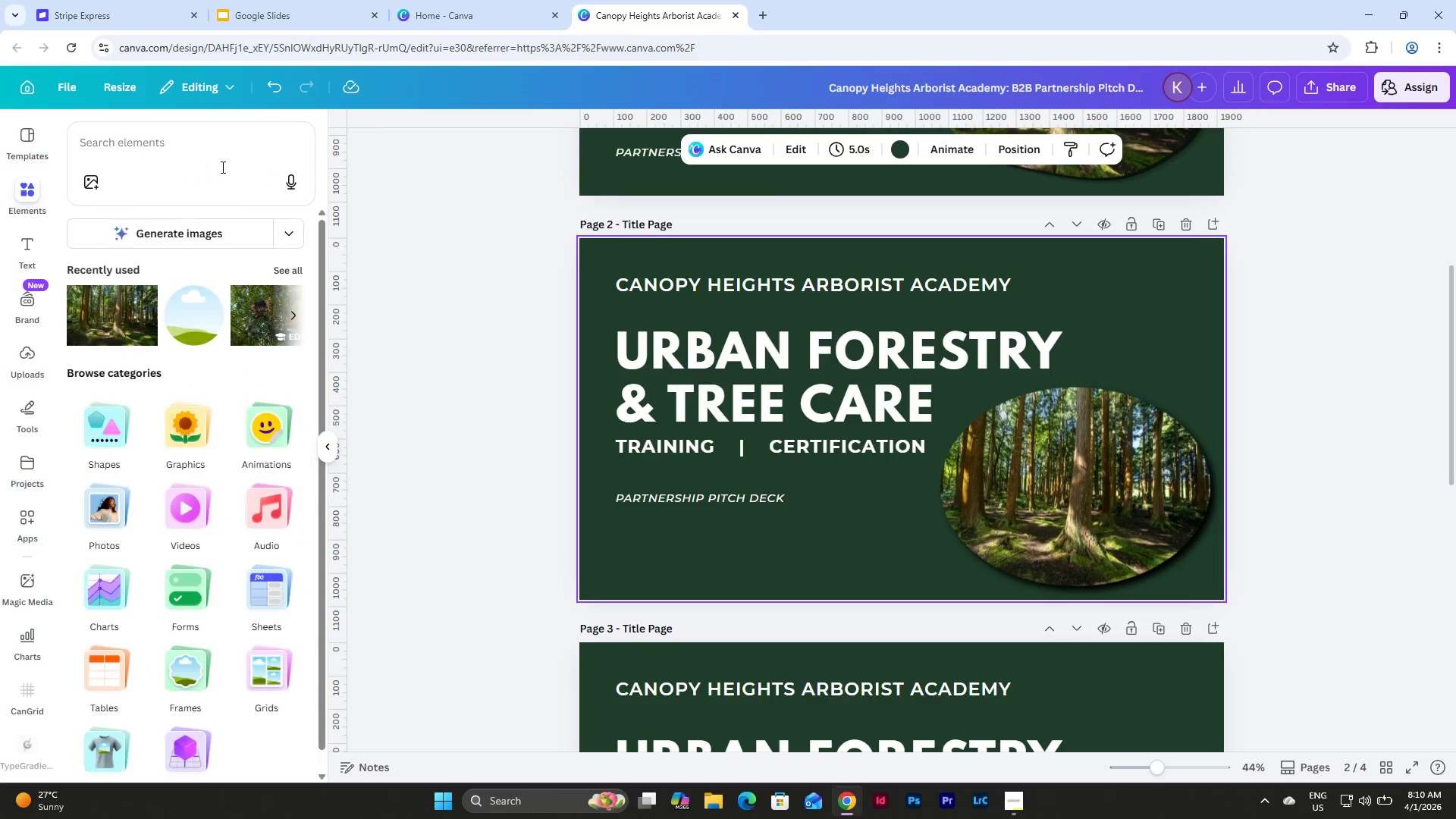 
left_click([202, 142])
 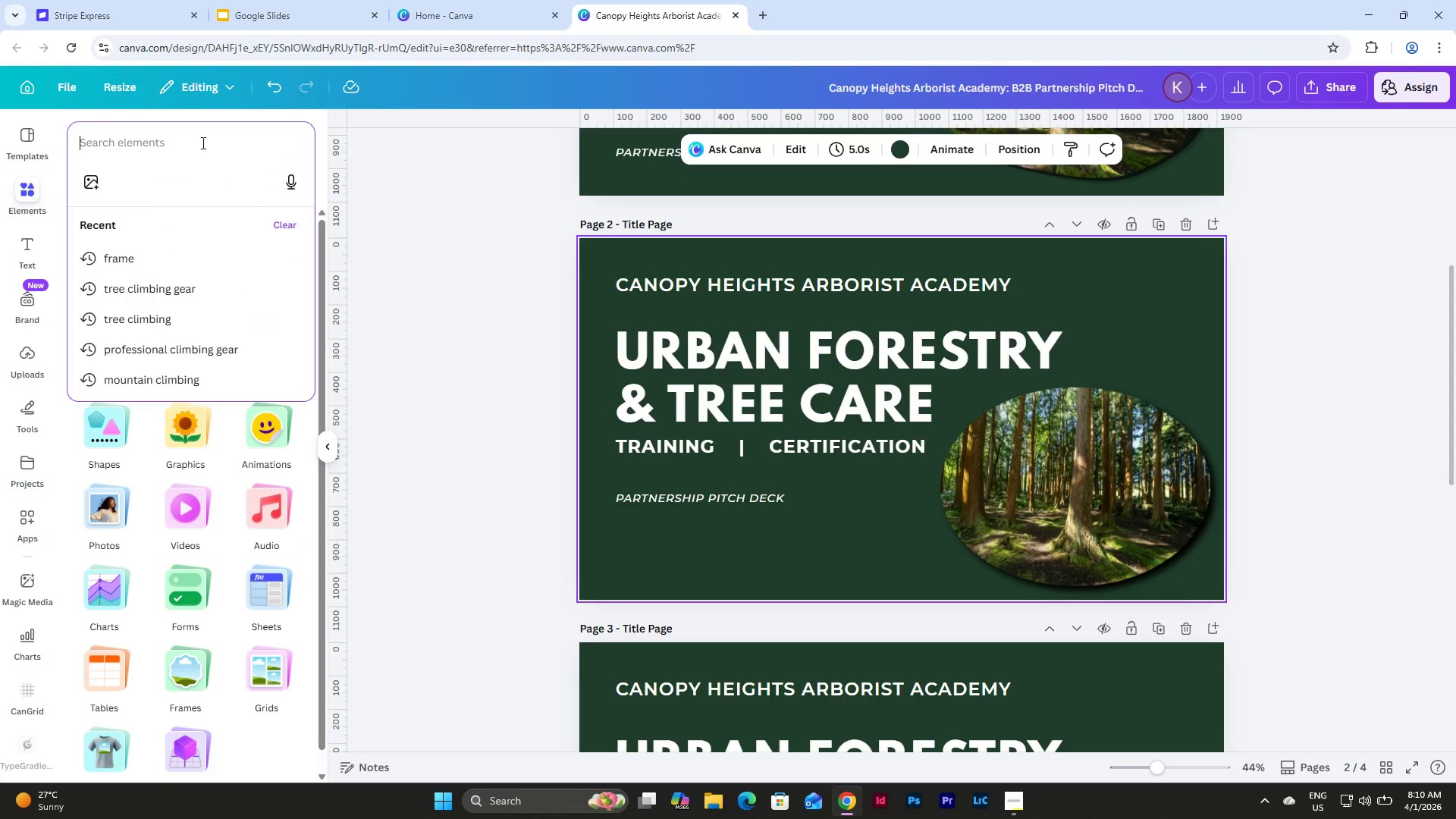 
key(S)
 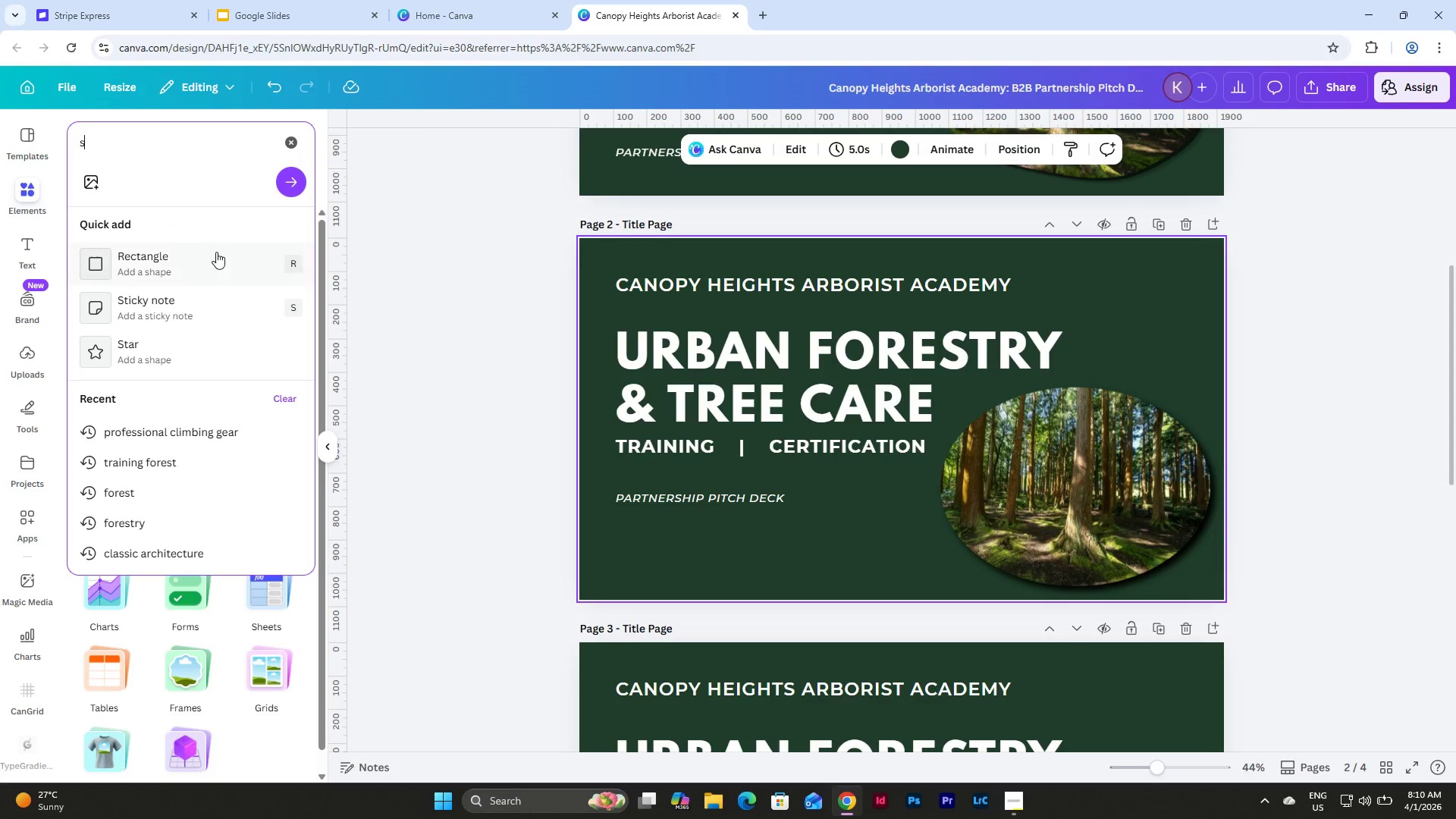 
left_click([204, 253])
 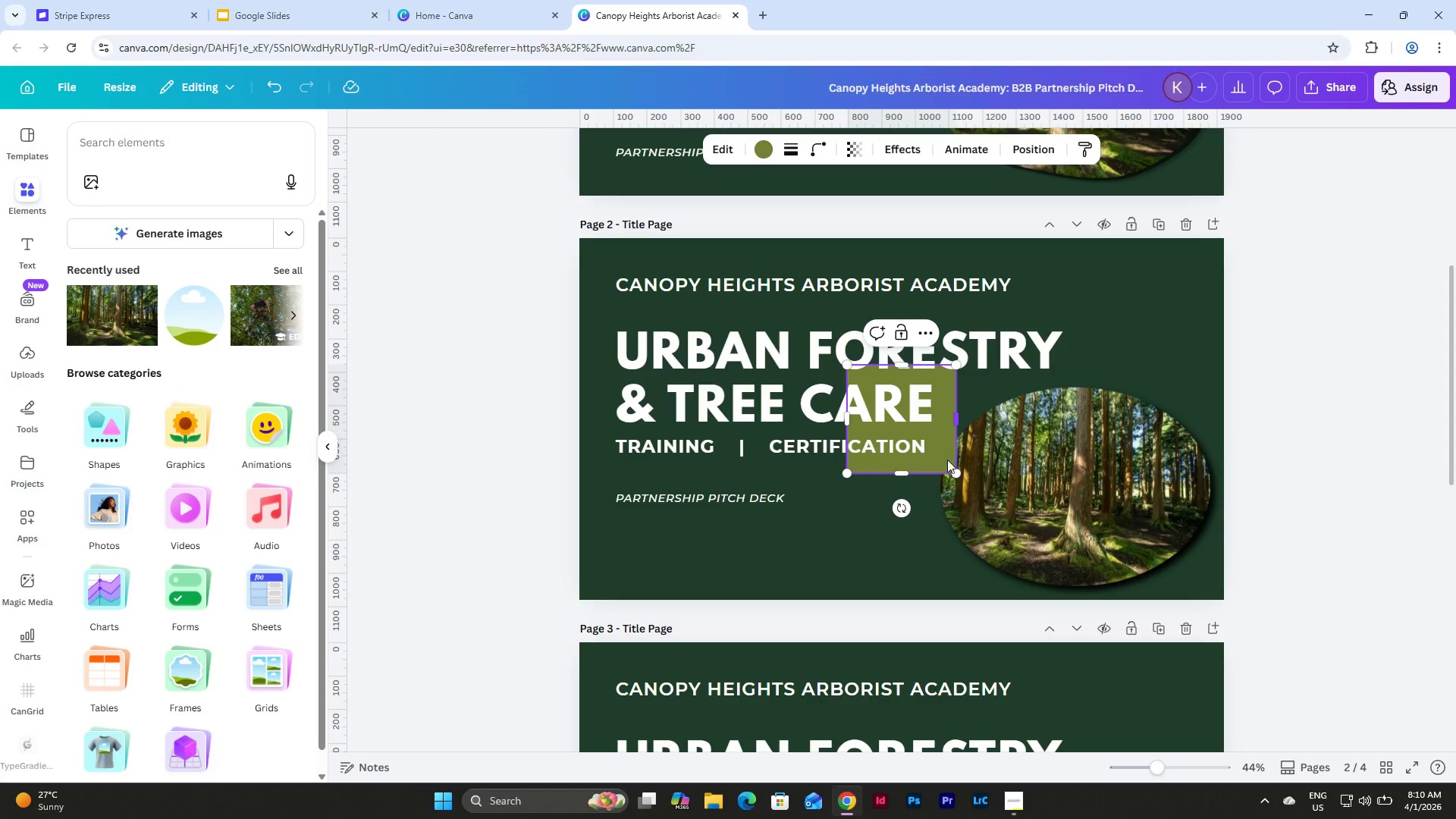 
left_click_drag(start_coordinate=[935, 460], to_coordinate=[694, 605])
 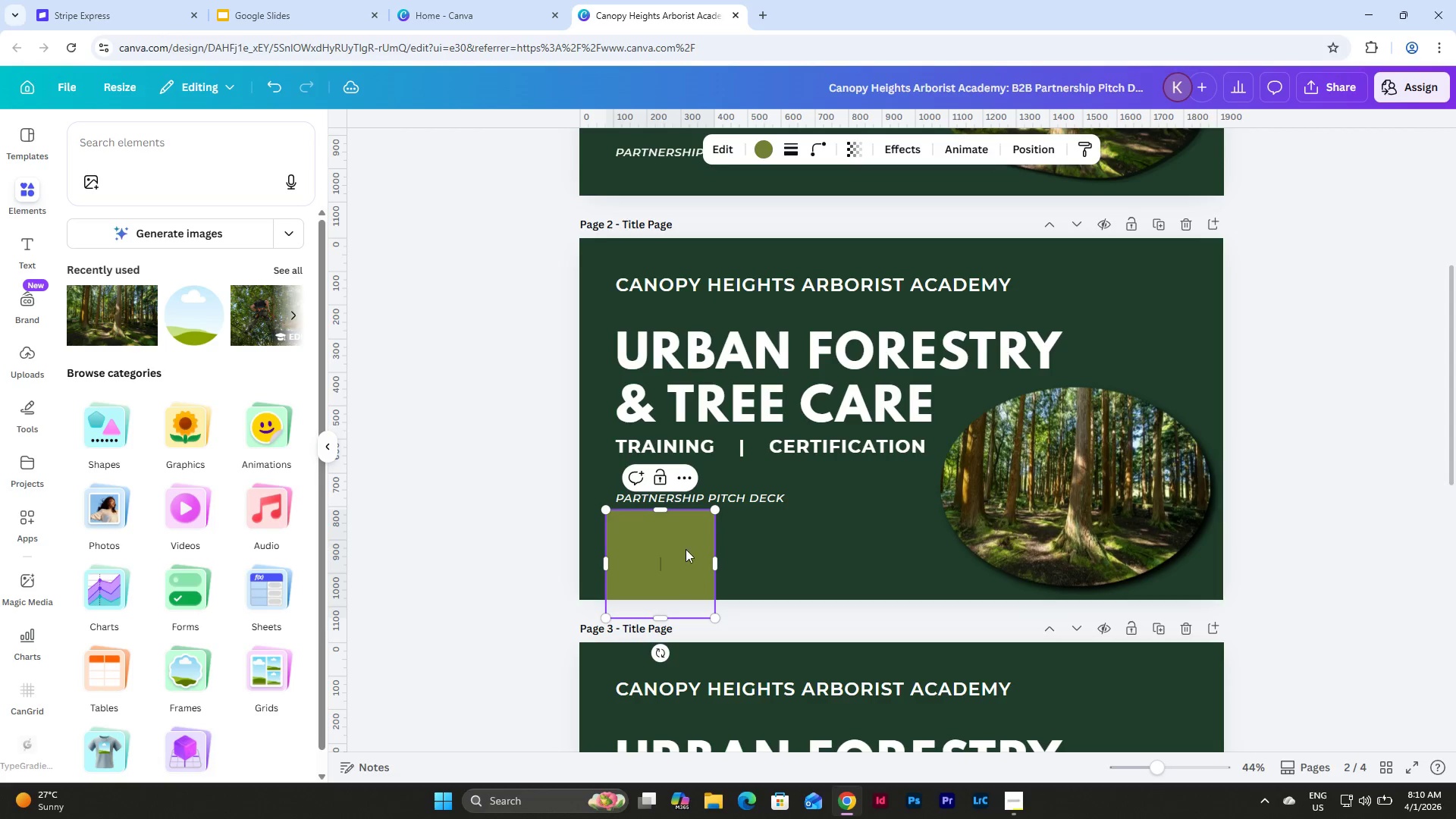 
left_click_drag(start_coordinate=[685, 545], to_coordinate=[696, 491])
 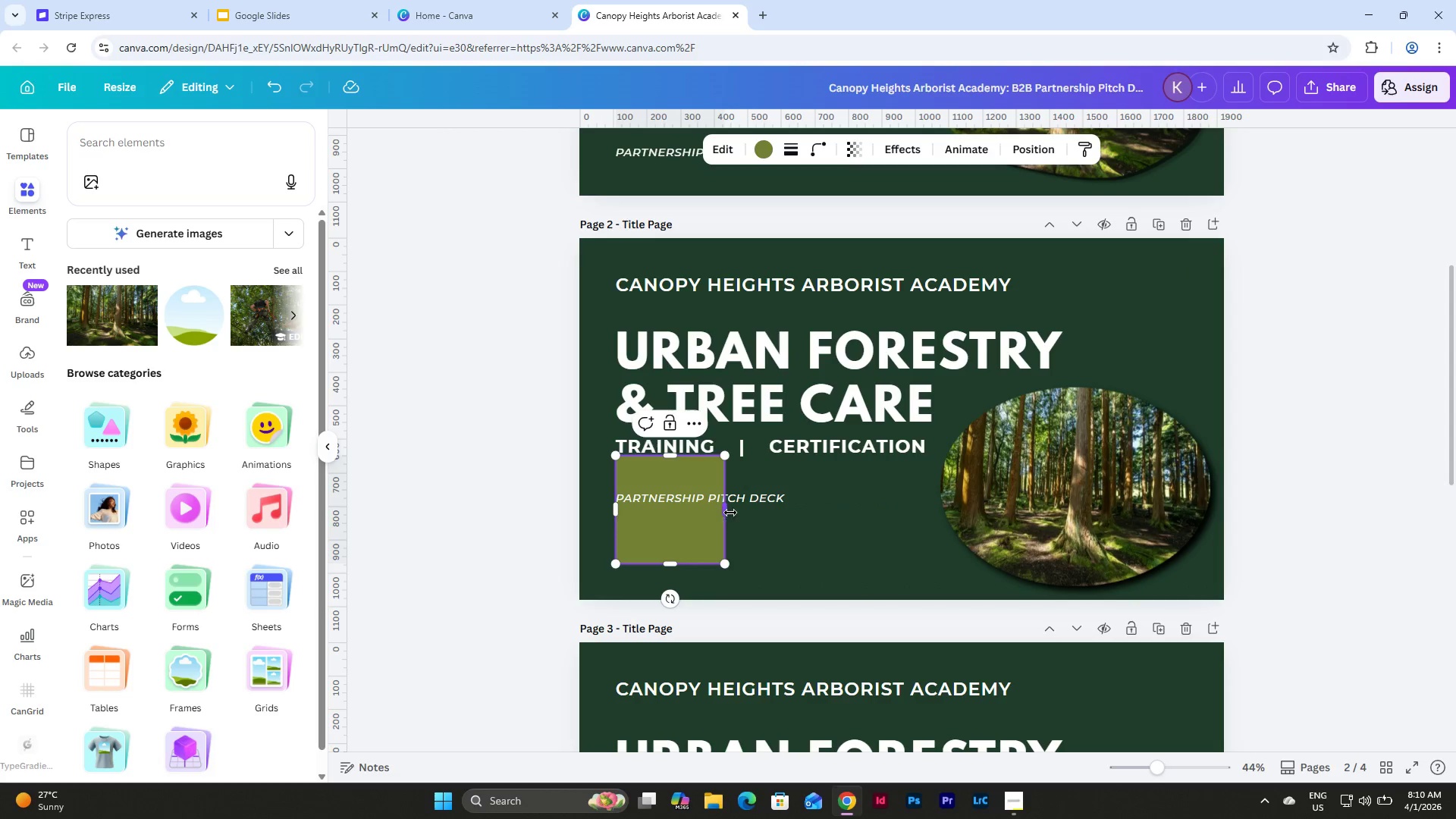 
left_click_drag(start_coordinate=[732, 514], to_coordinate=[839, 527])
 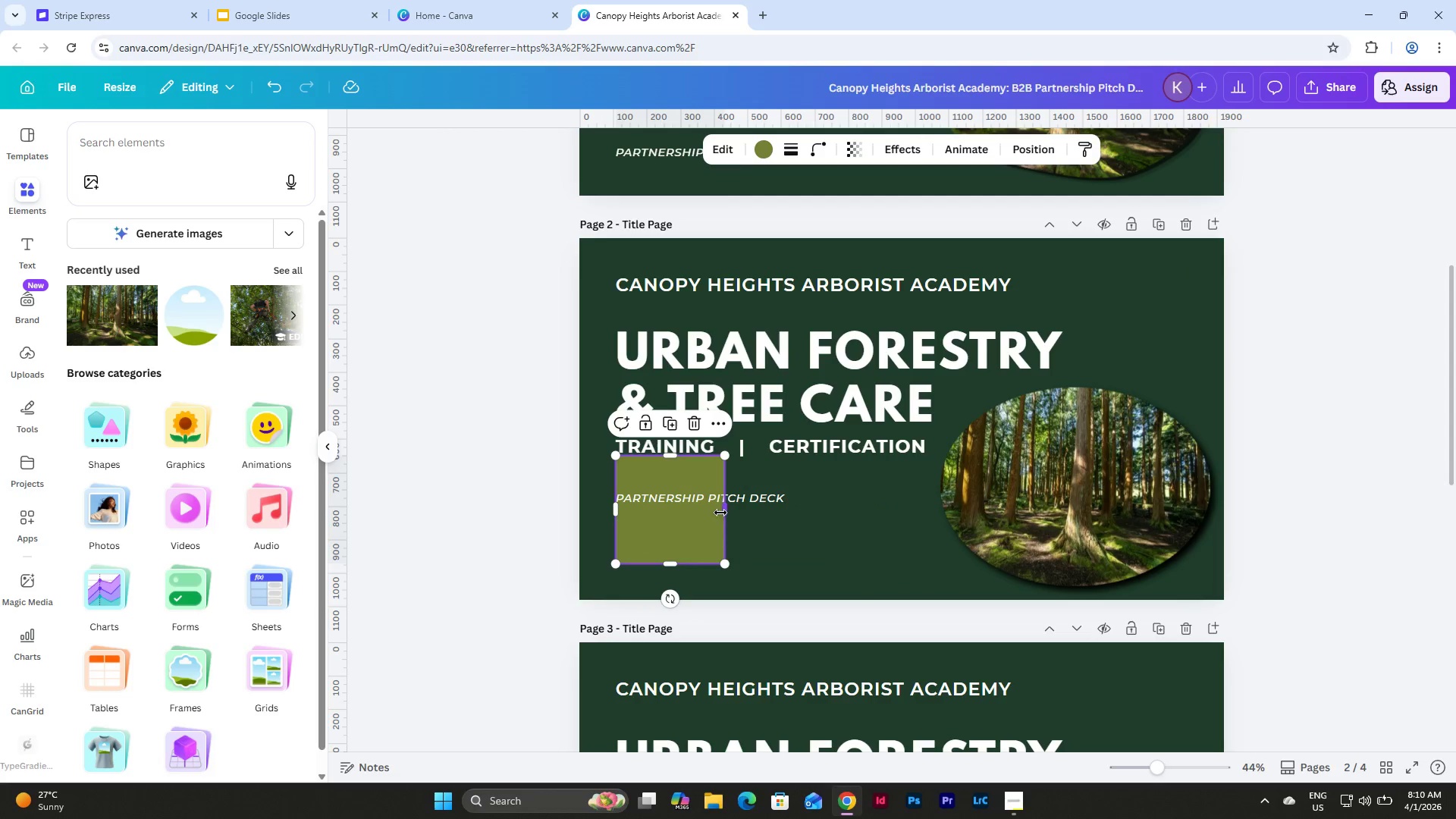 
left_click_drag(start_coordinate=[723, 513], to_coordinate=[938, 526])
 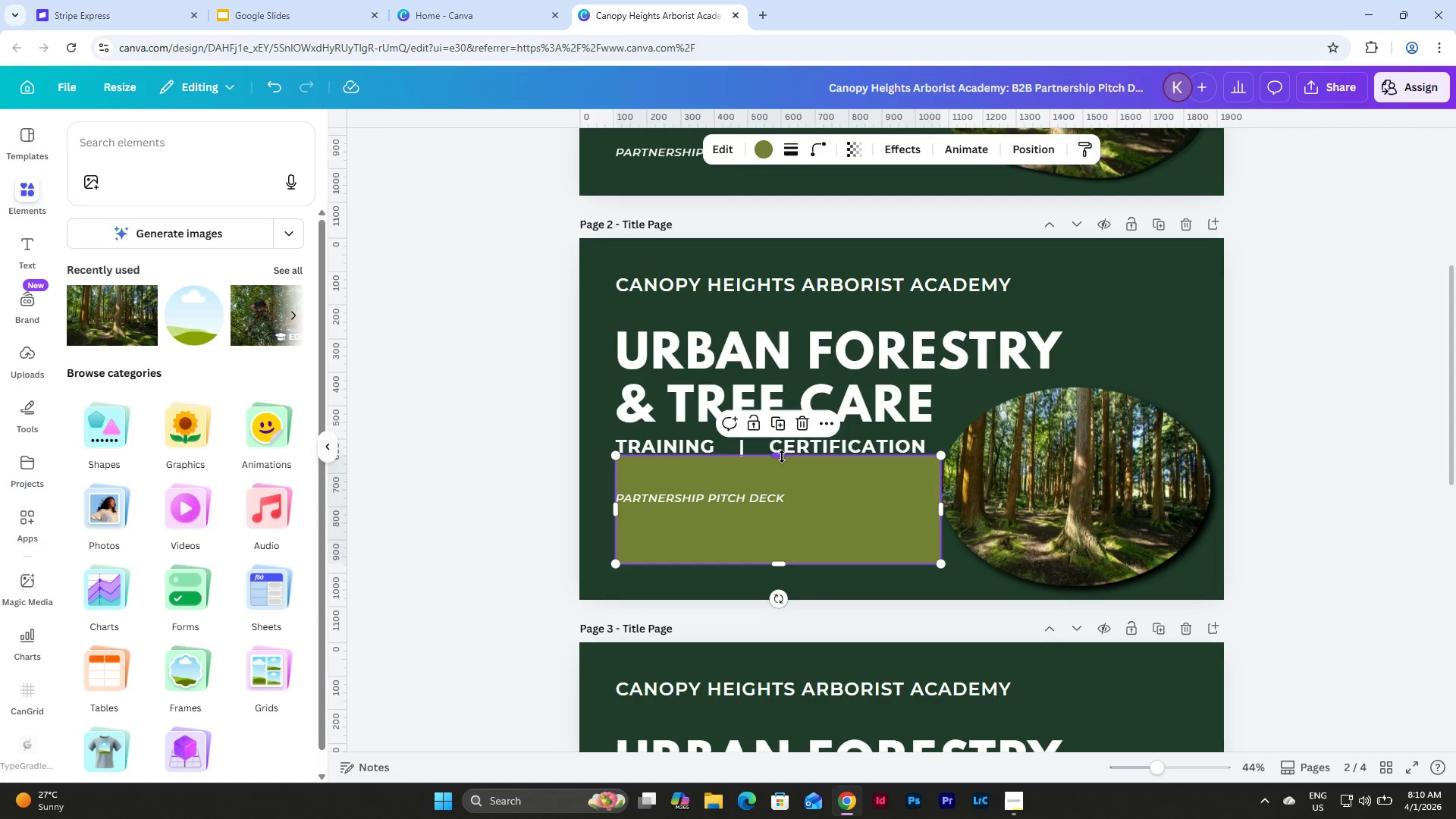 
left_click_drag(start_coordinate=[780, 456], to_coordinate=[790, 551])
 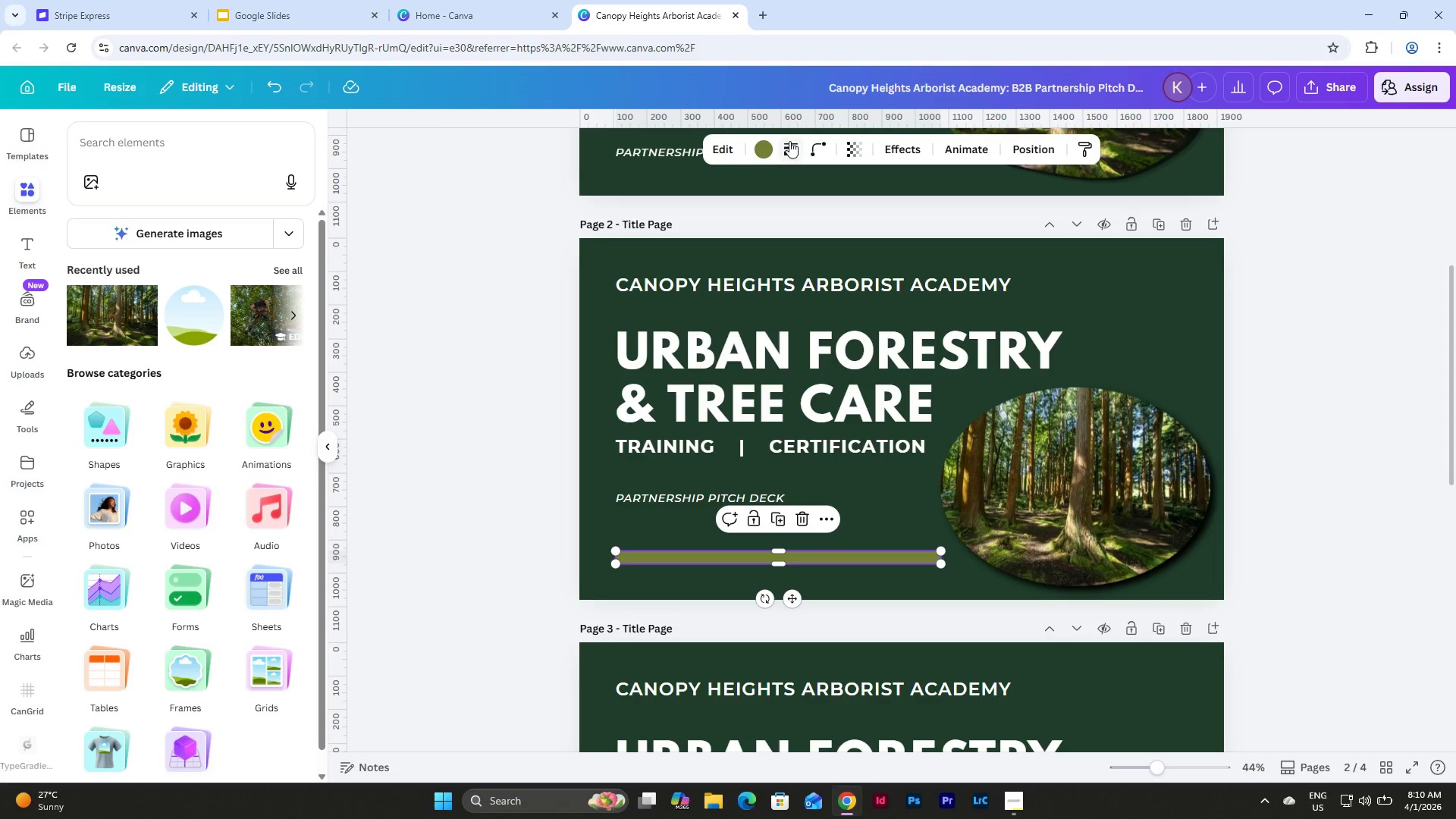 
left_click([775, 142])
 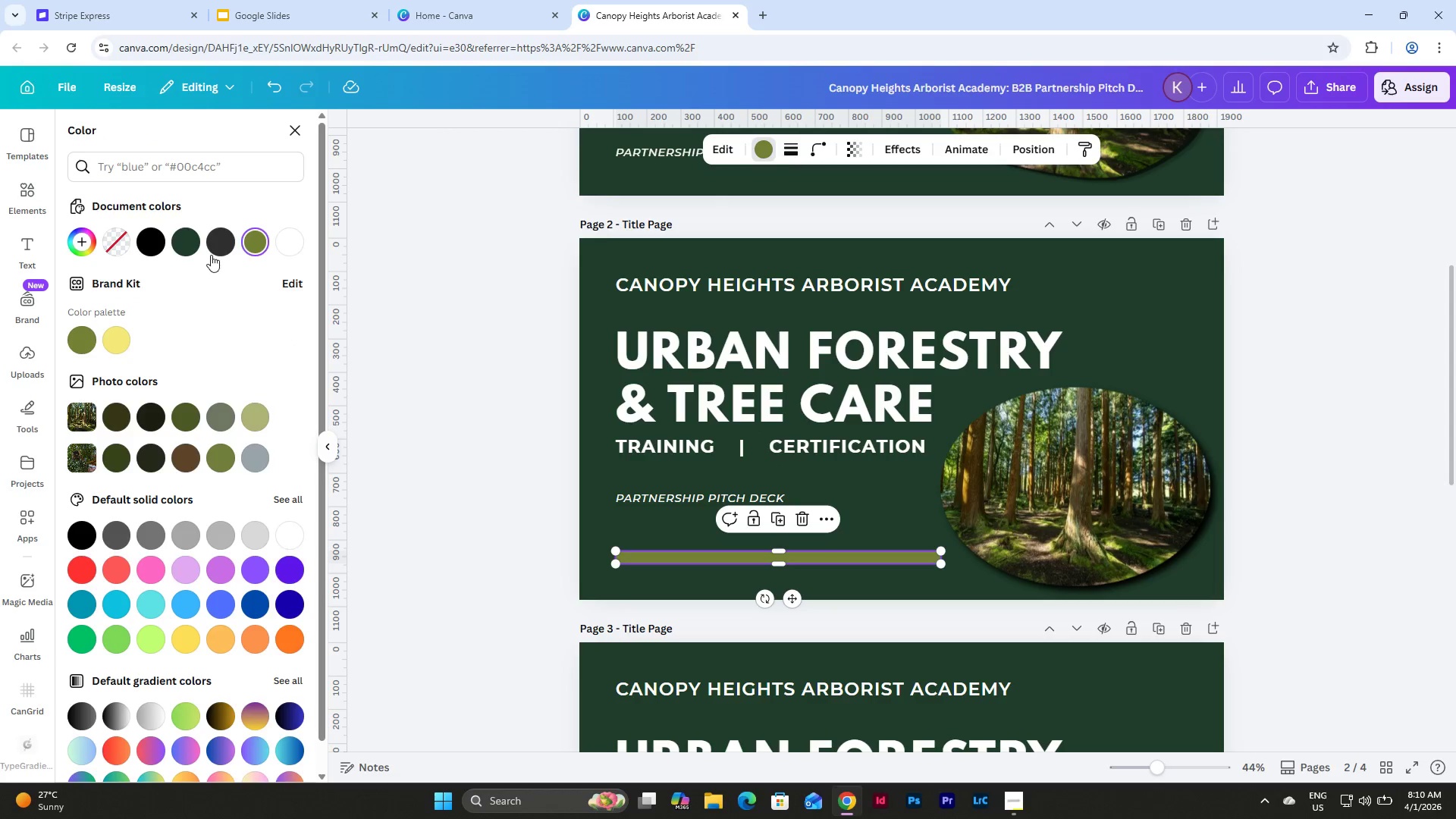 
left_click([221, 240])
 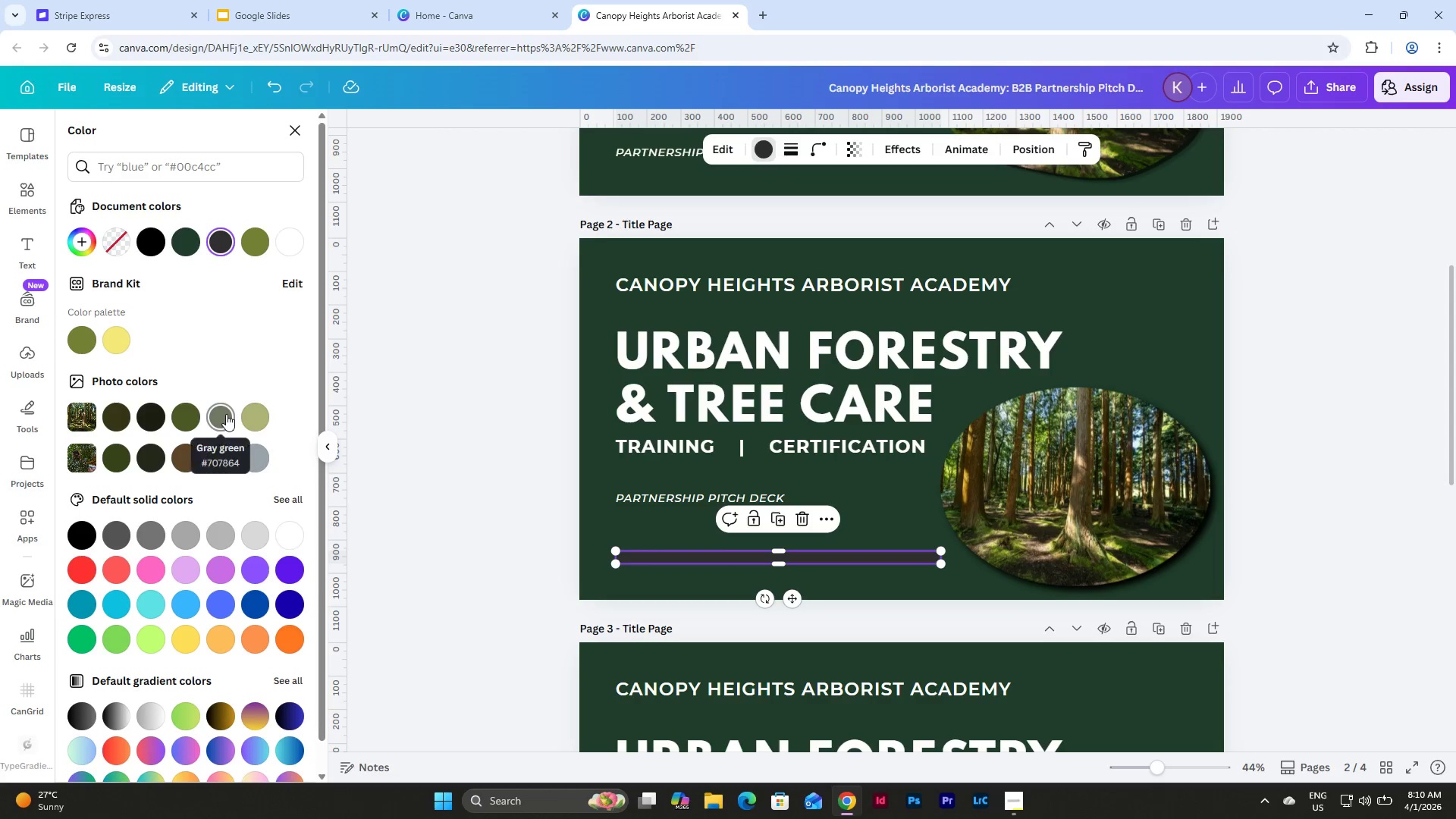 
left_click([187, 532])
 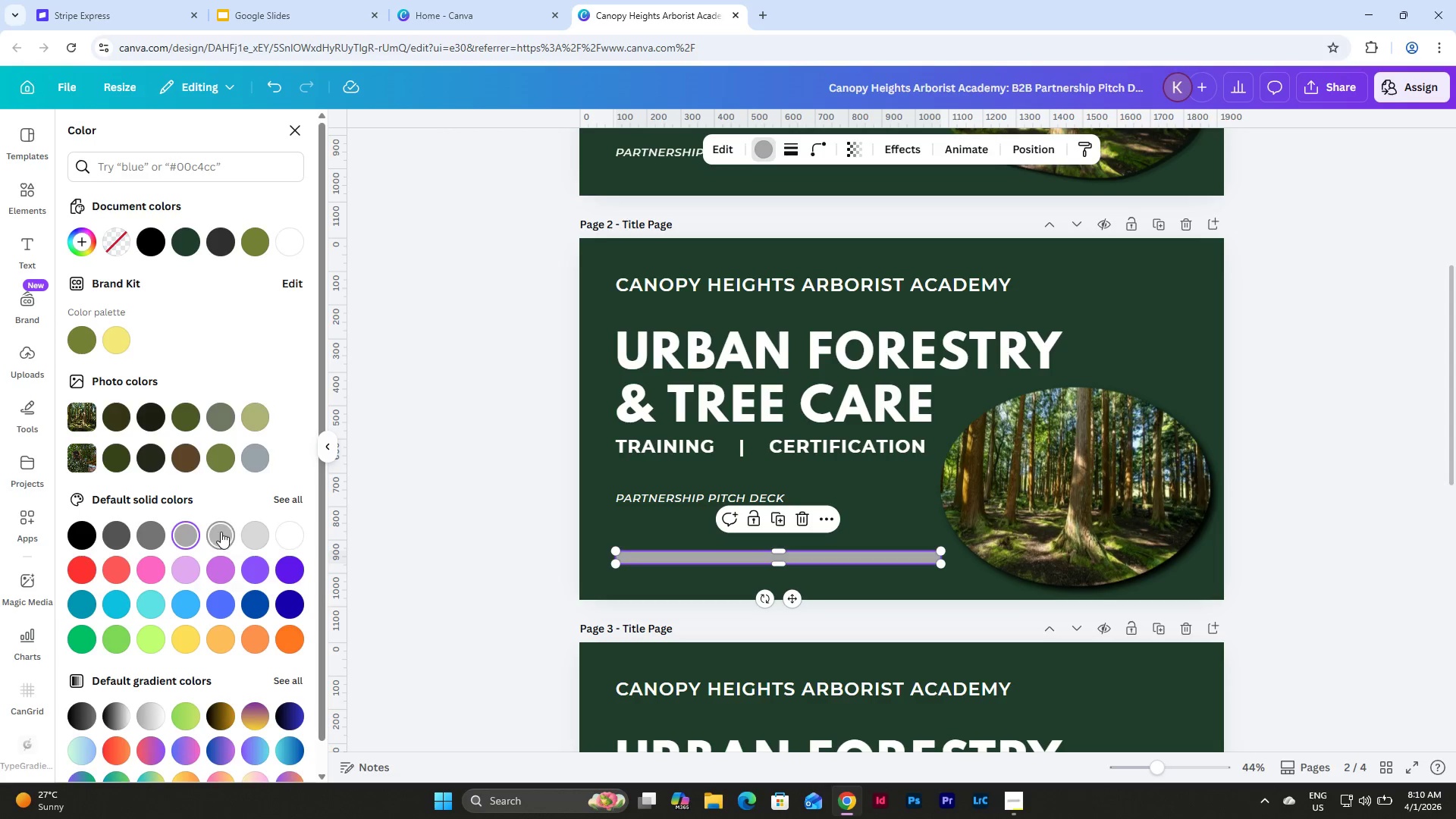 
left_click([221, 532])
 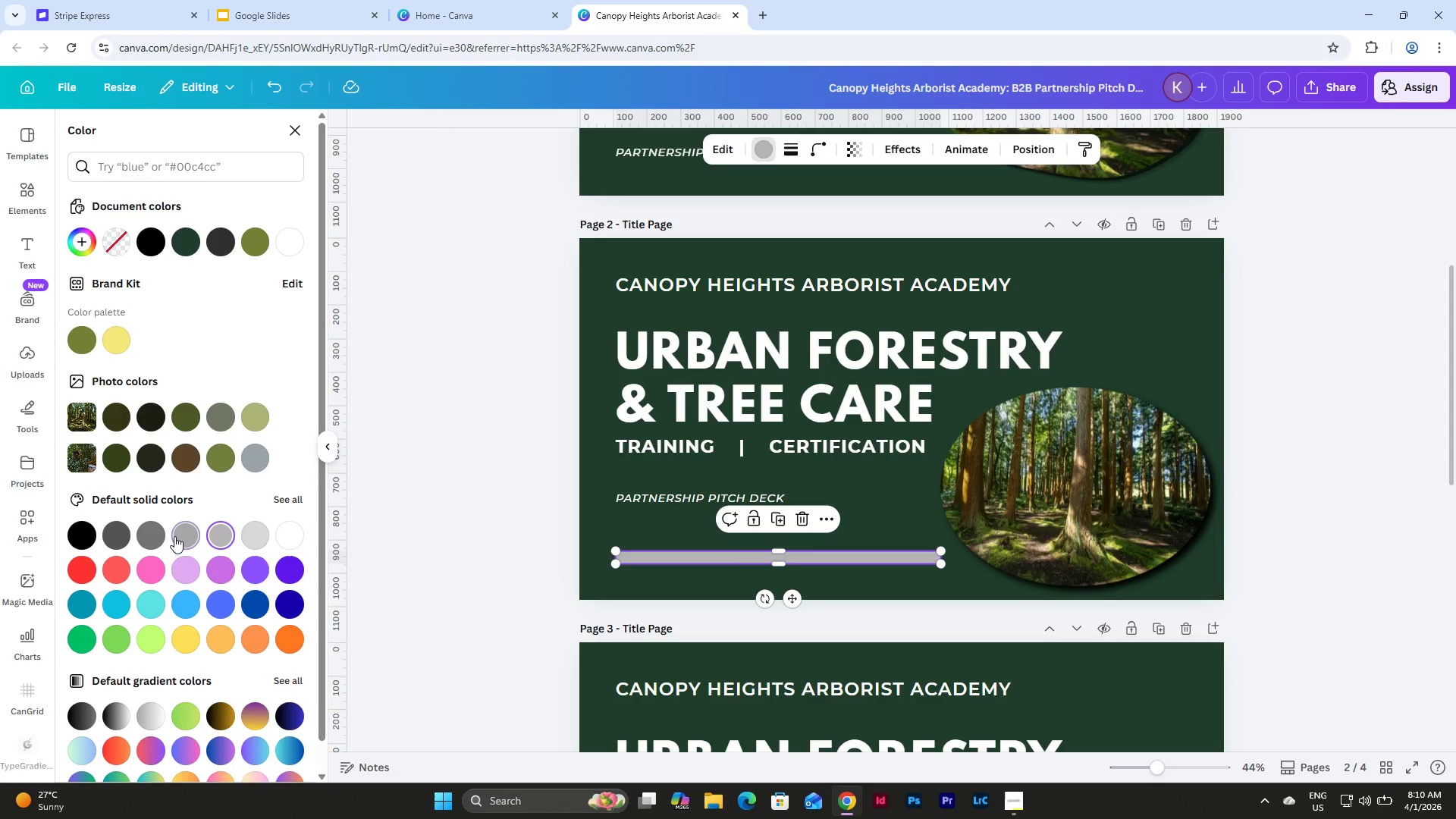 
left_click([156, 534])
 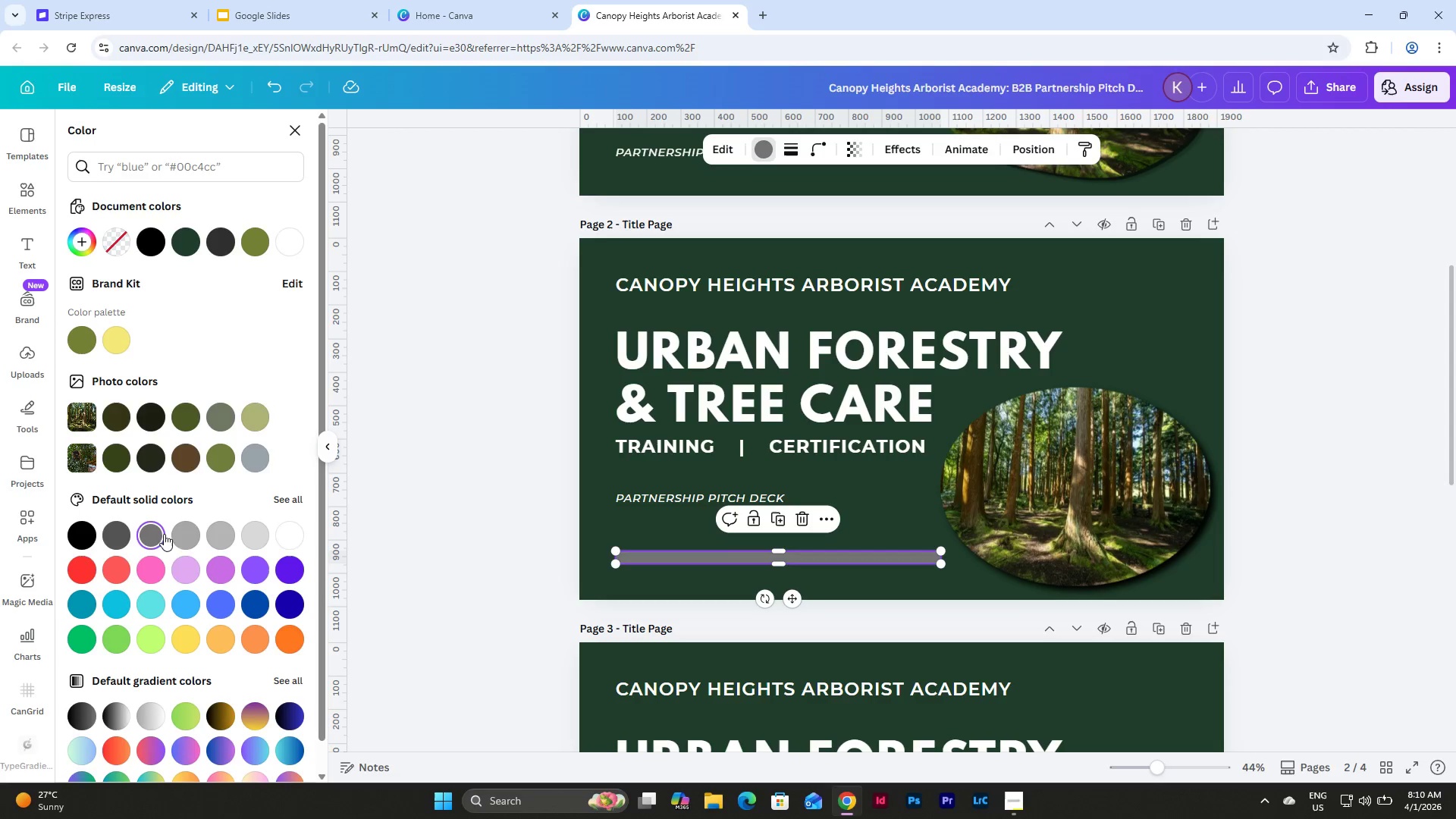 
left_click([184, 534])
 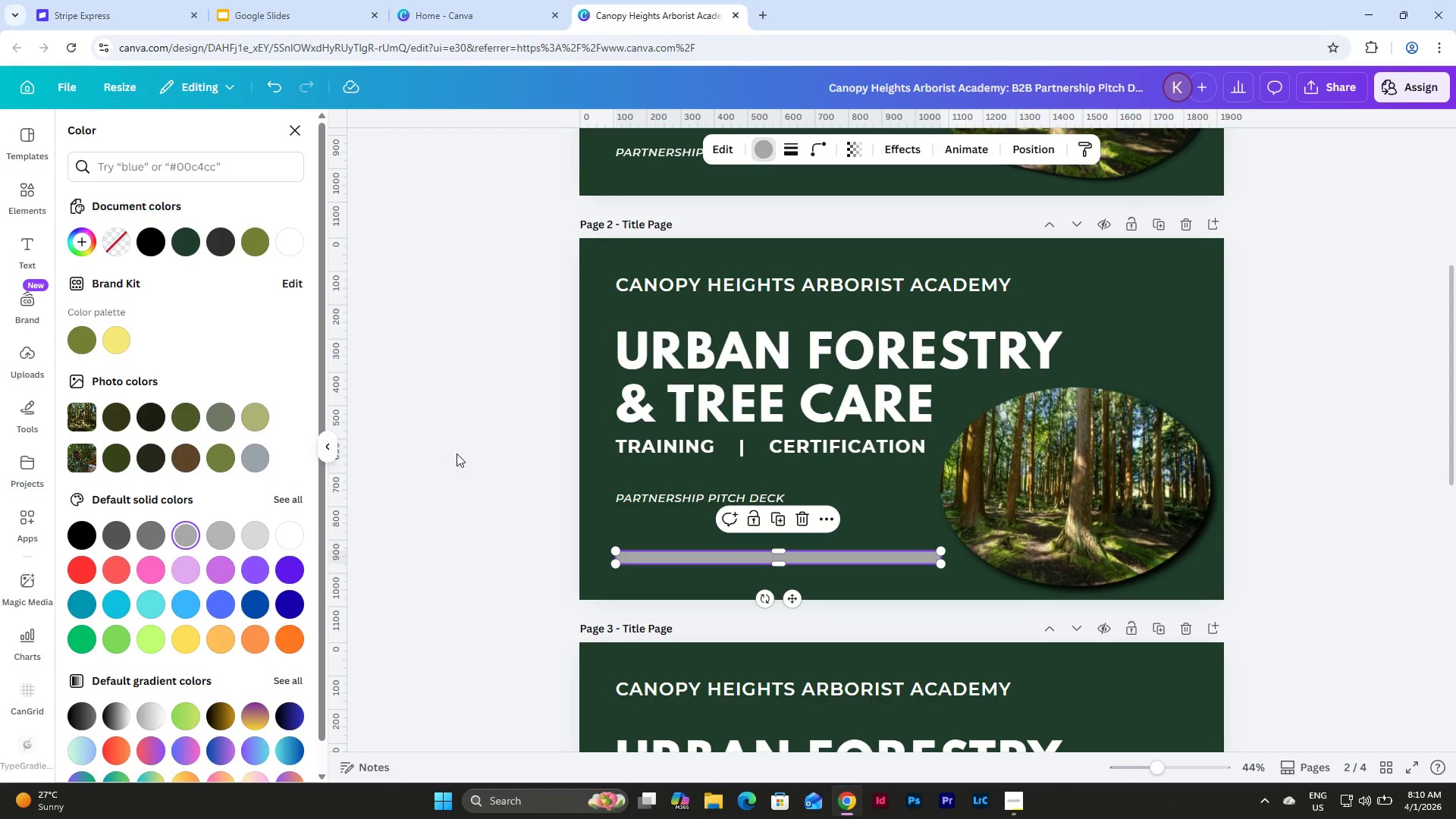 
double_click([457, 453])
 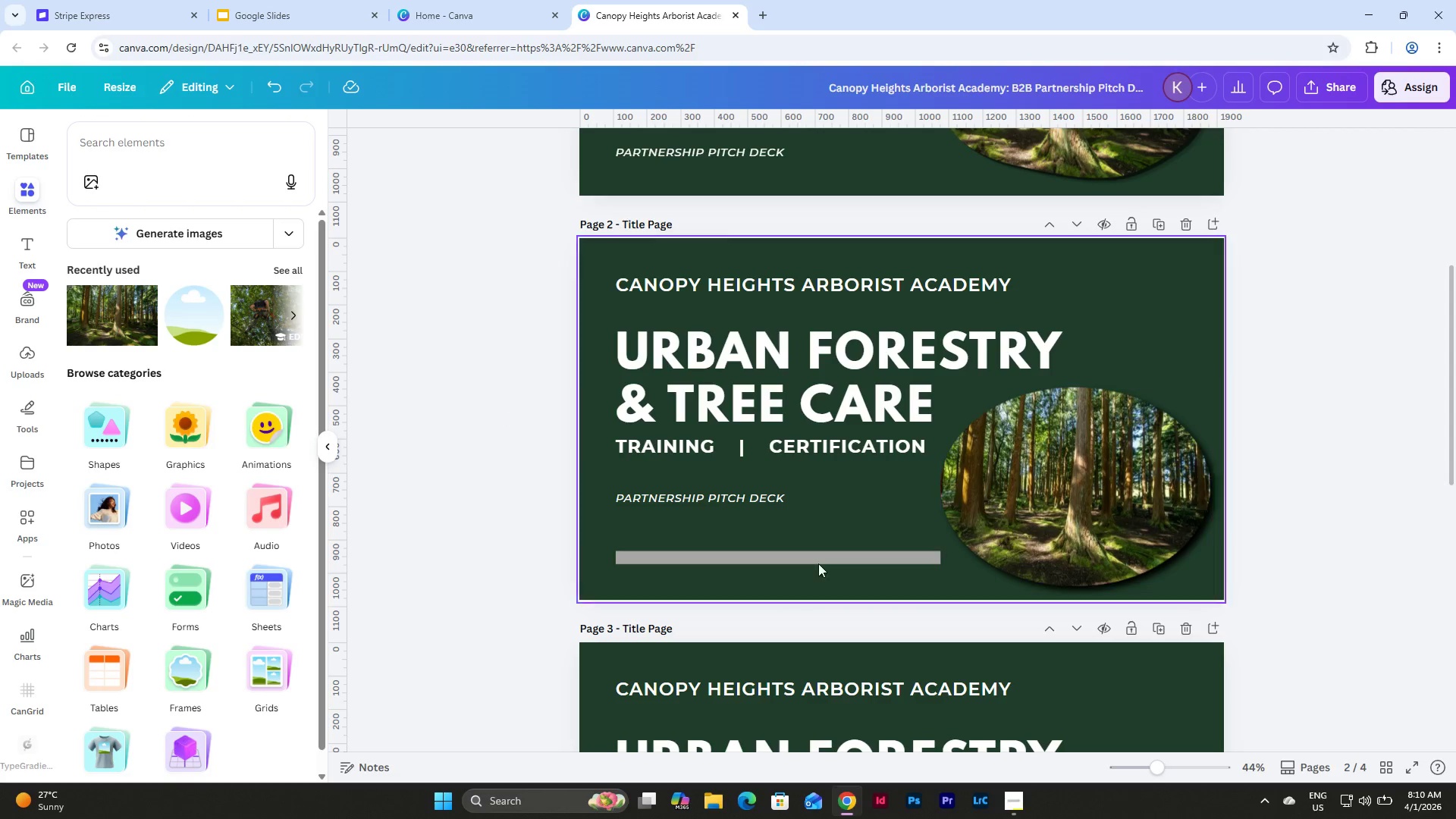 
left_click([769, 560])
 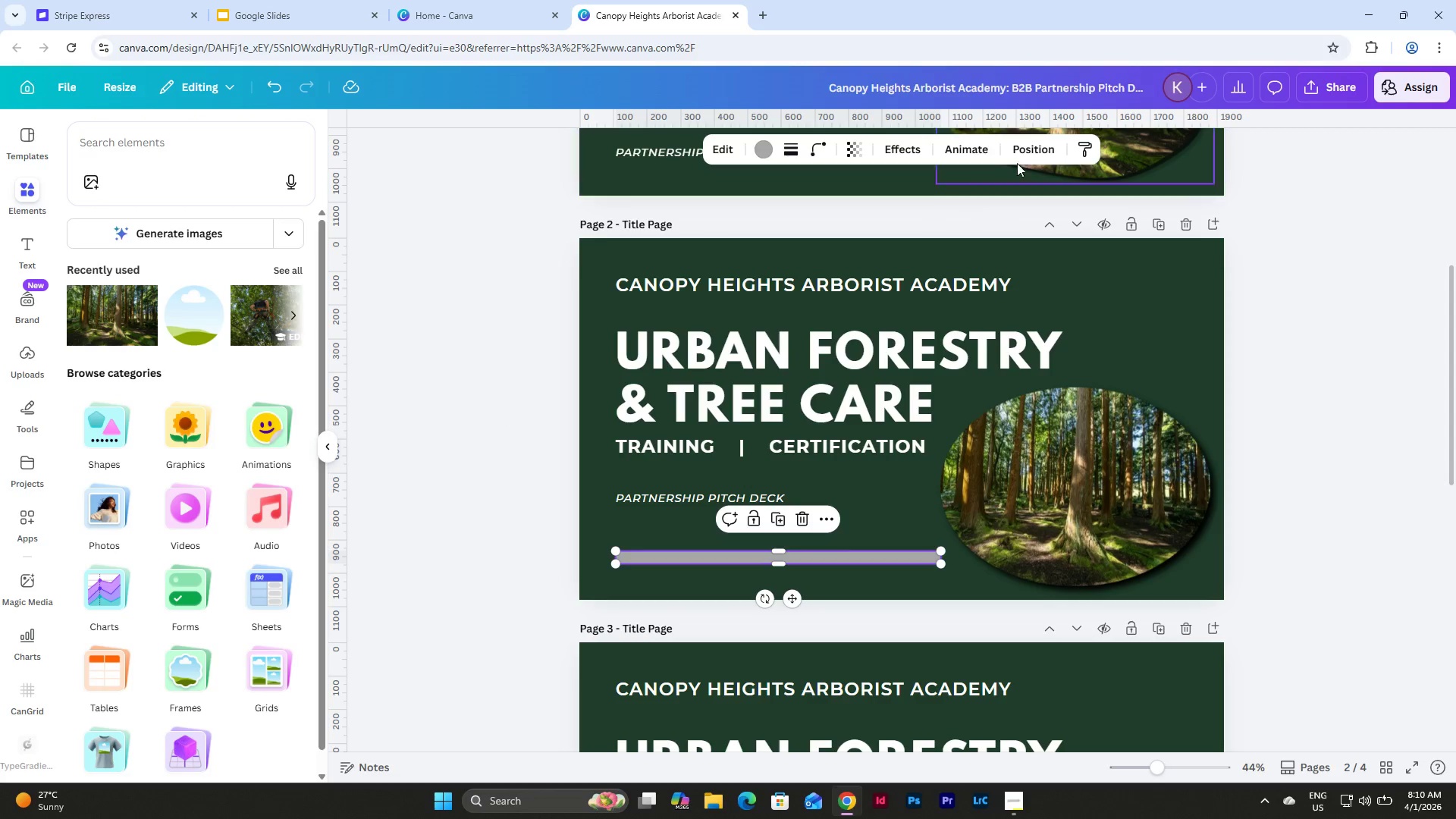 
left_click([1046, 140])
 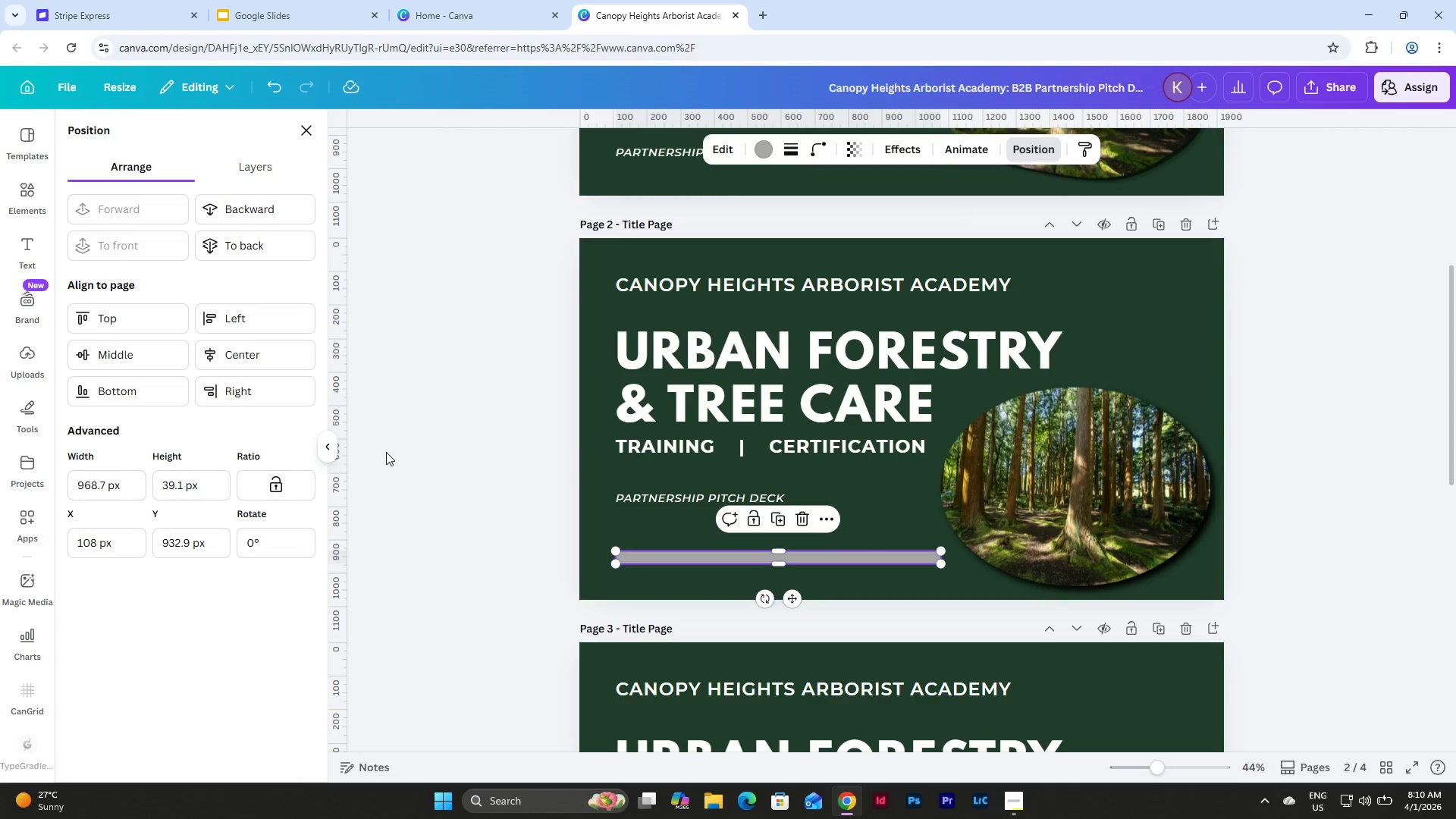 
wait(5.5)
 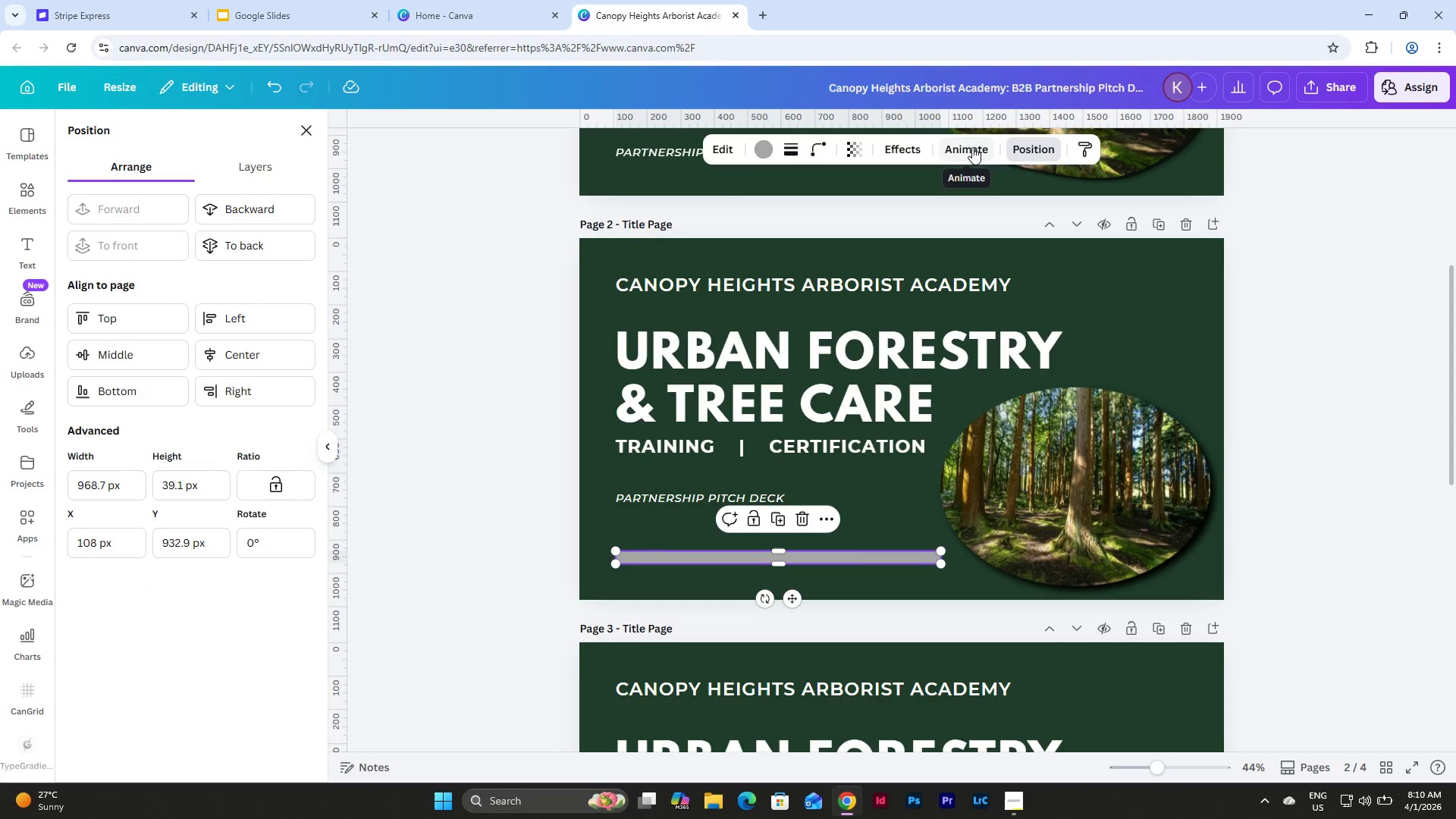 
left_click_drag(start_coordinate=[208, 481], to_coordinate=[127, 482])
 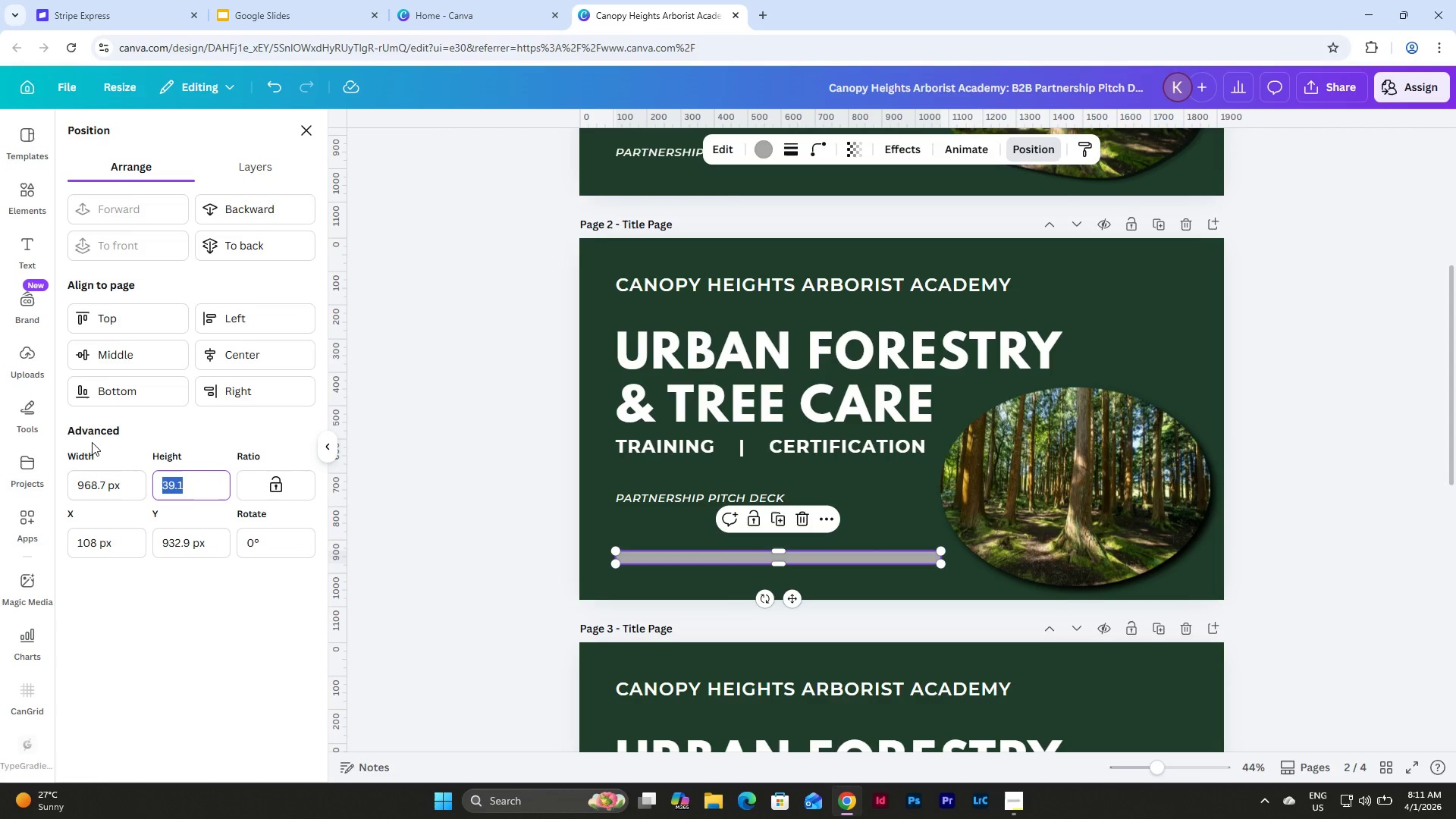 
key(Numpad5)
 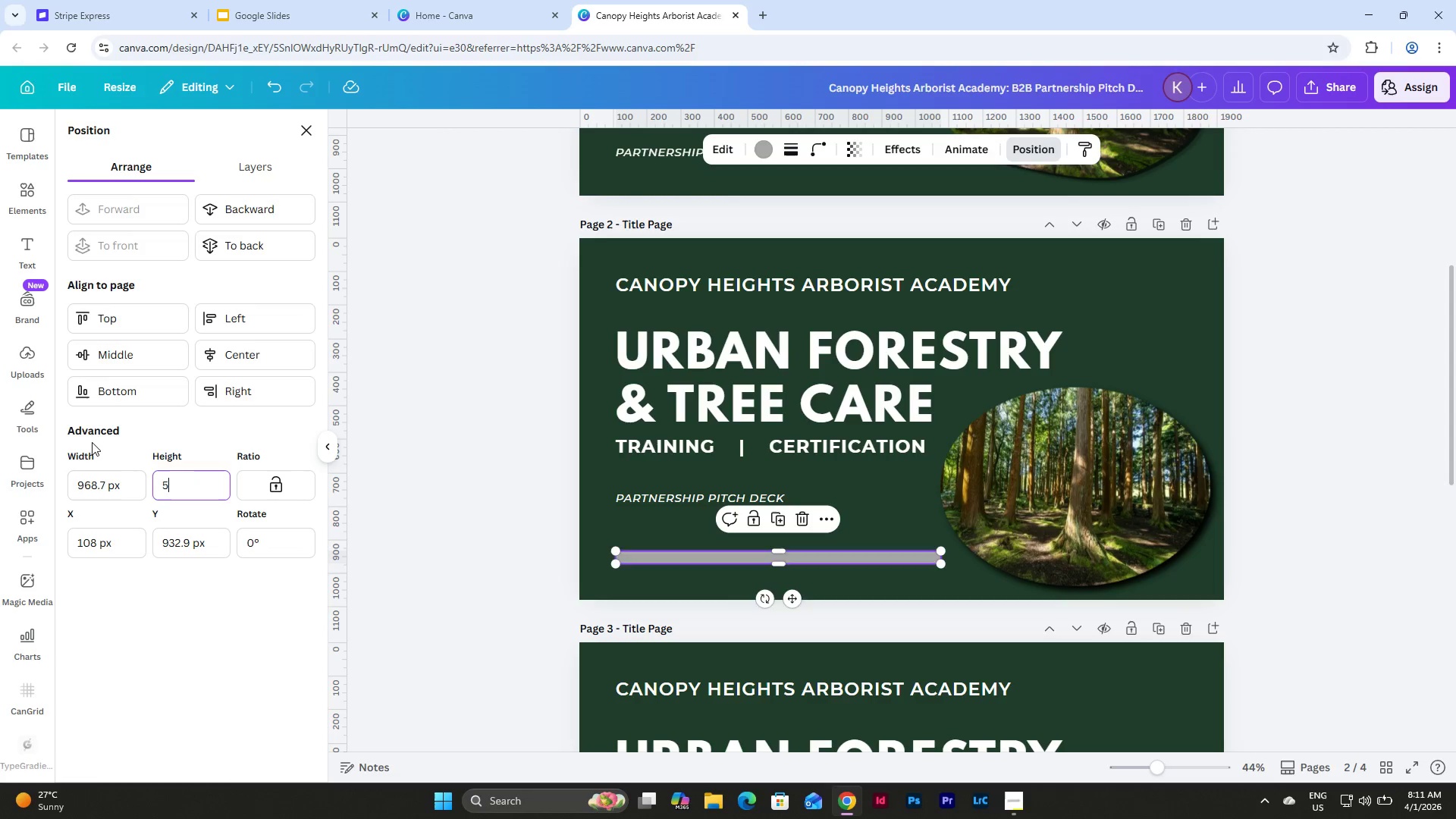 
key(NumpadEnter)
 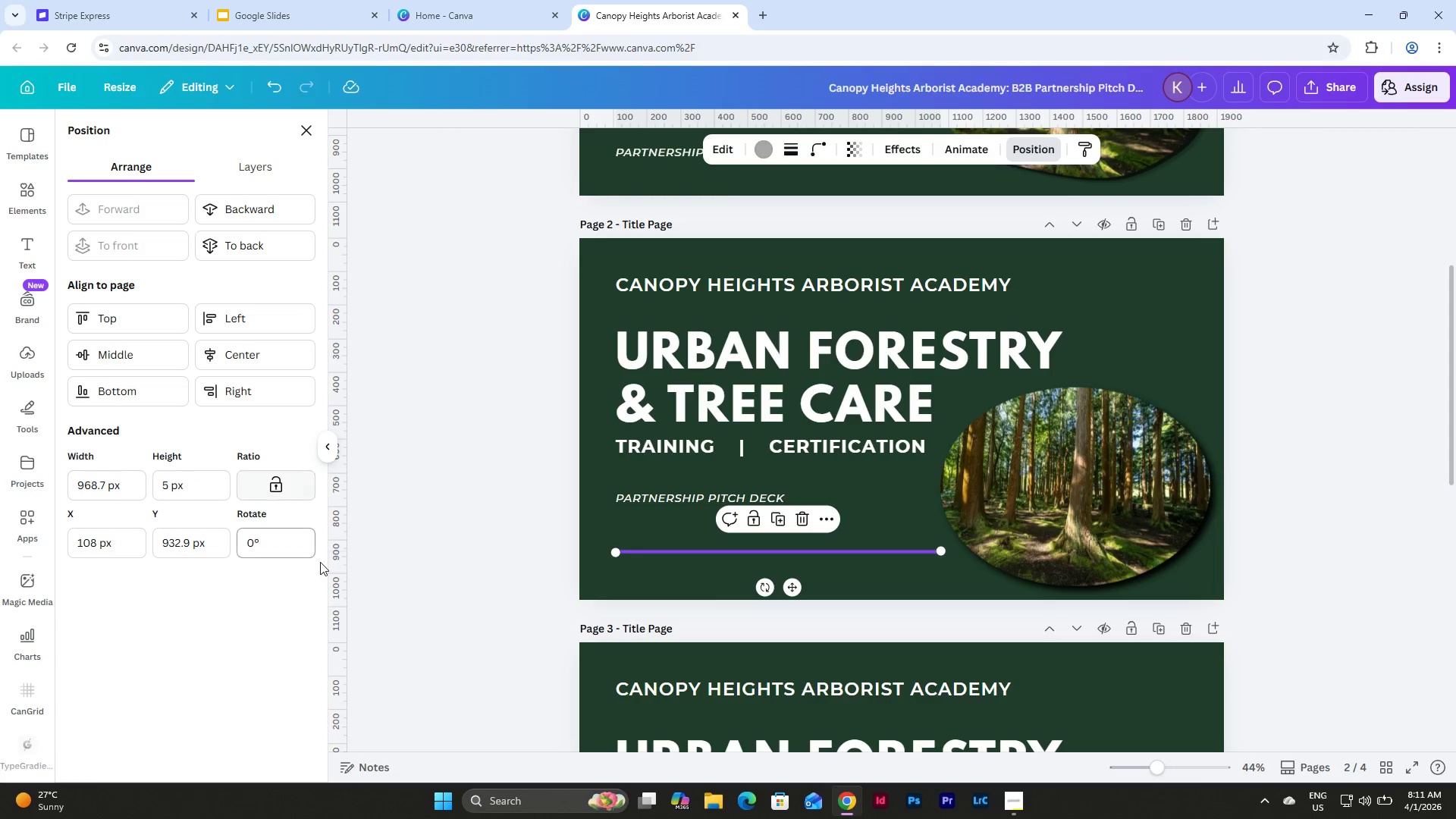 
left_click([460, 527])
 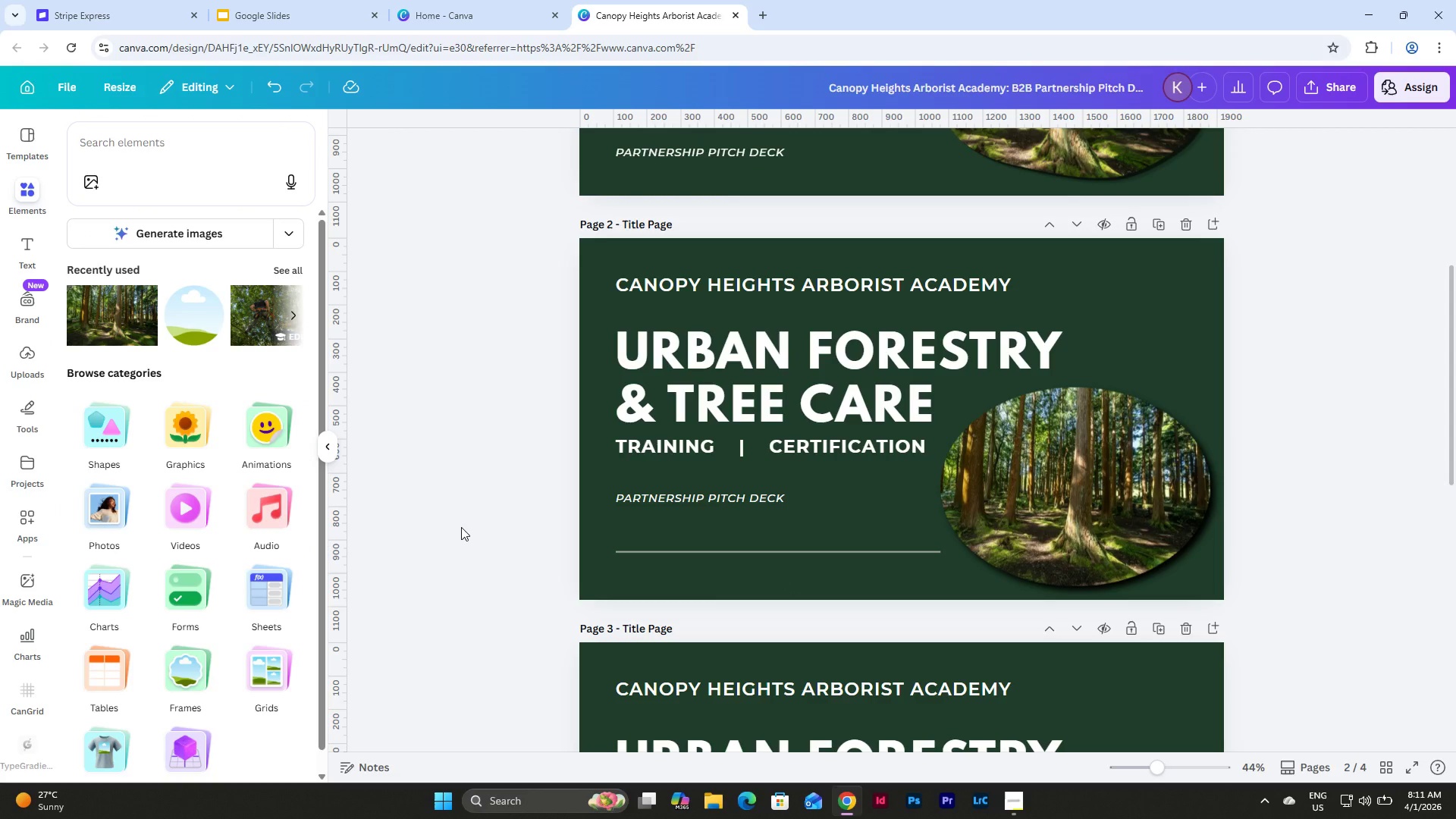 
key(Control+Z)
 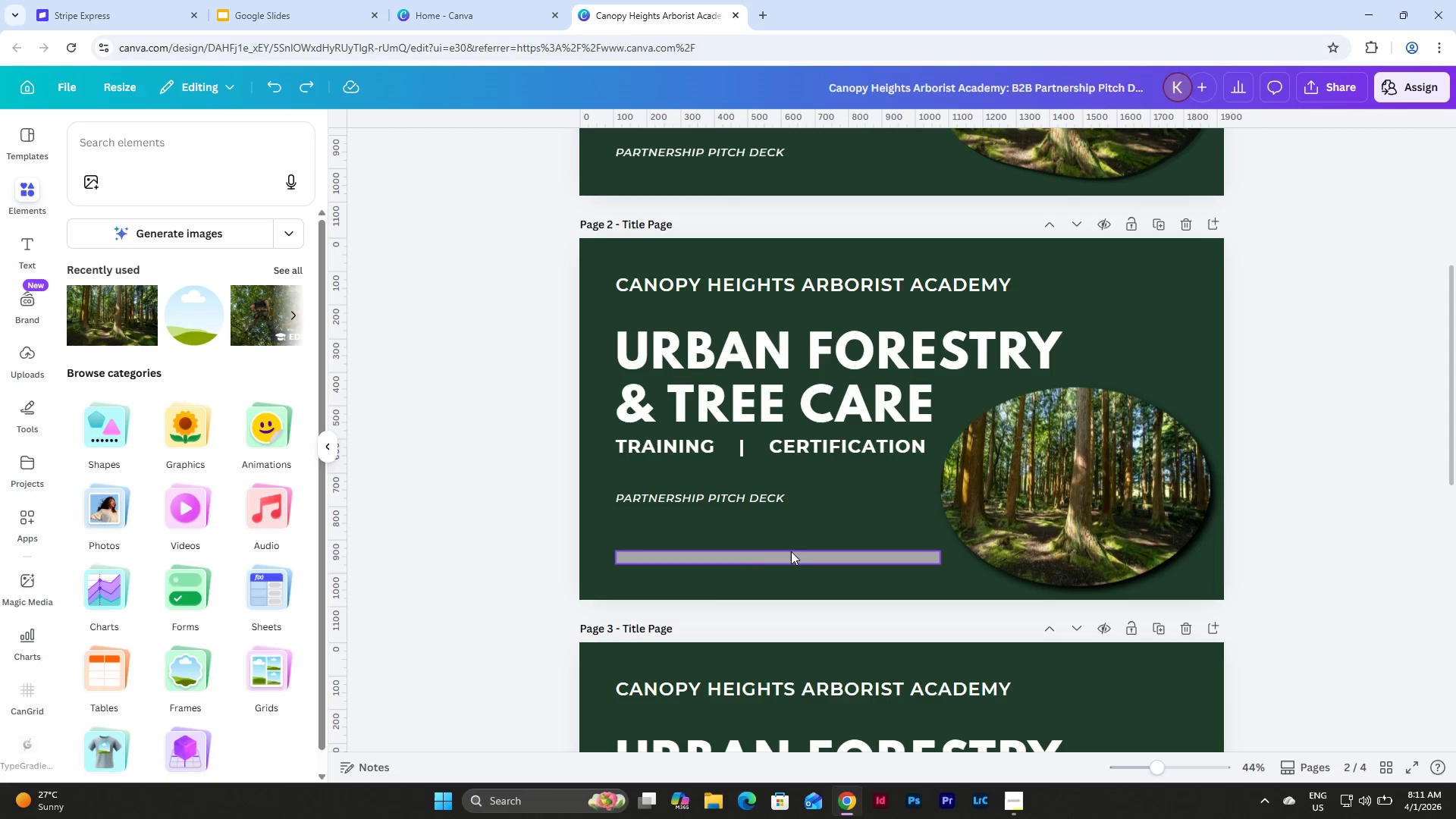 
left_click([765, 558])
 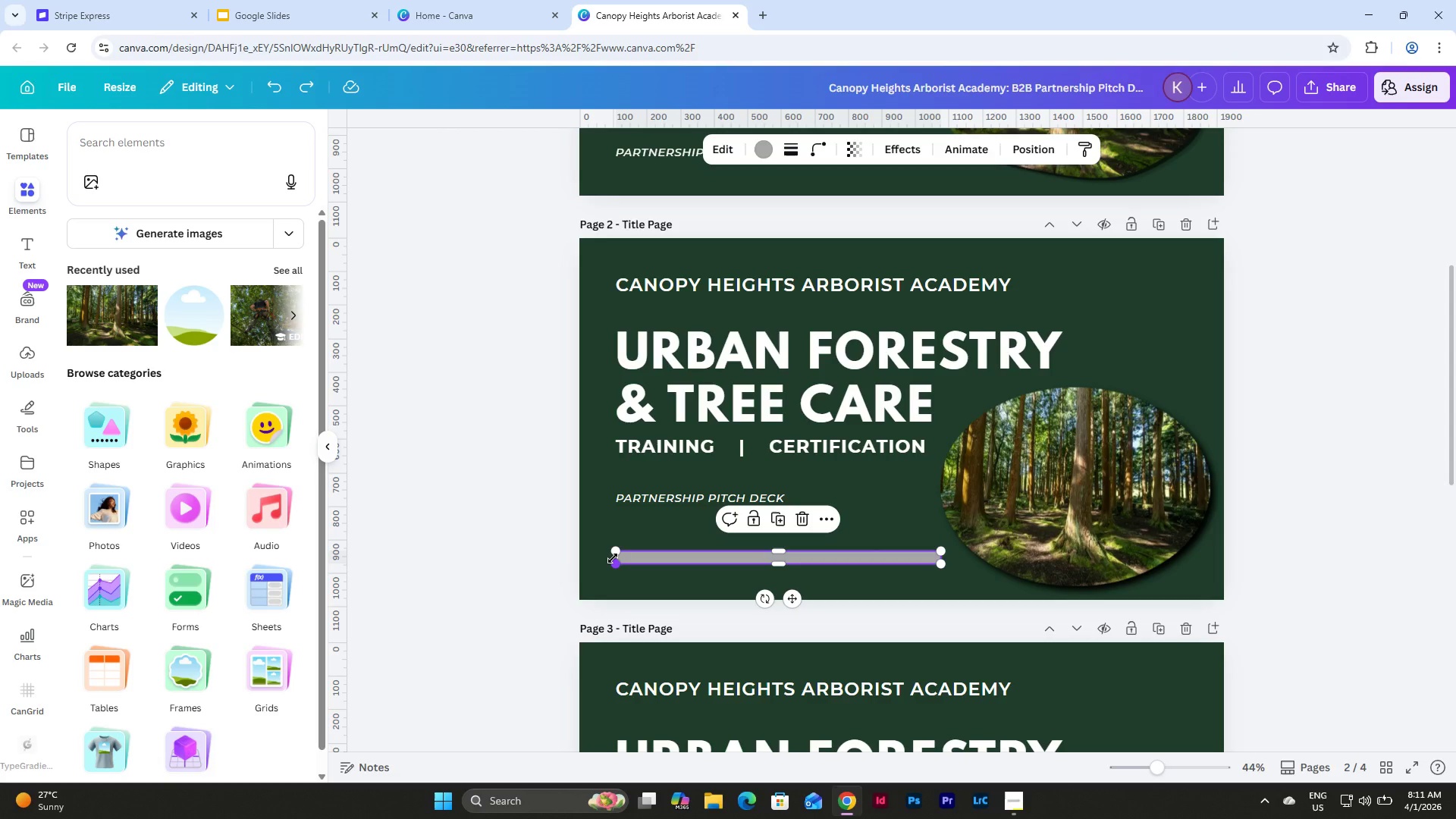 
left_click_drag(start_coordinate=[614, 562], to_coordinate=[579, 562])
 